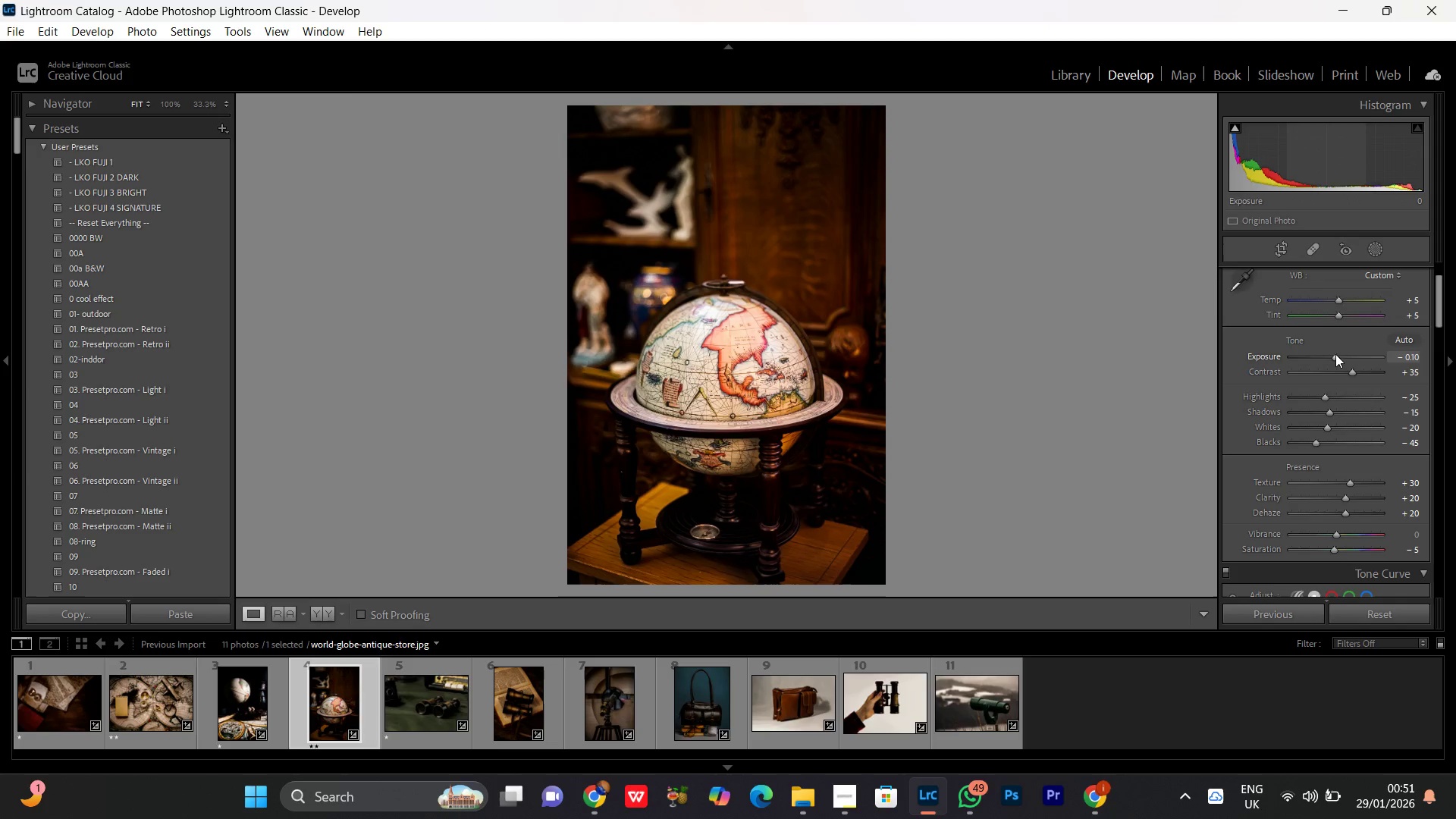 
scroll: coordinate [1335, 354], scroll_direction: down, amount: 4.0
 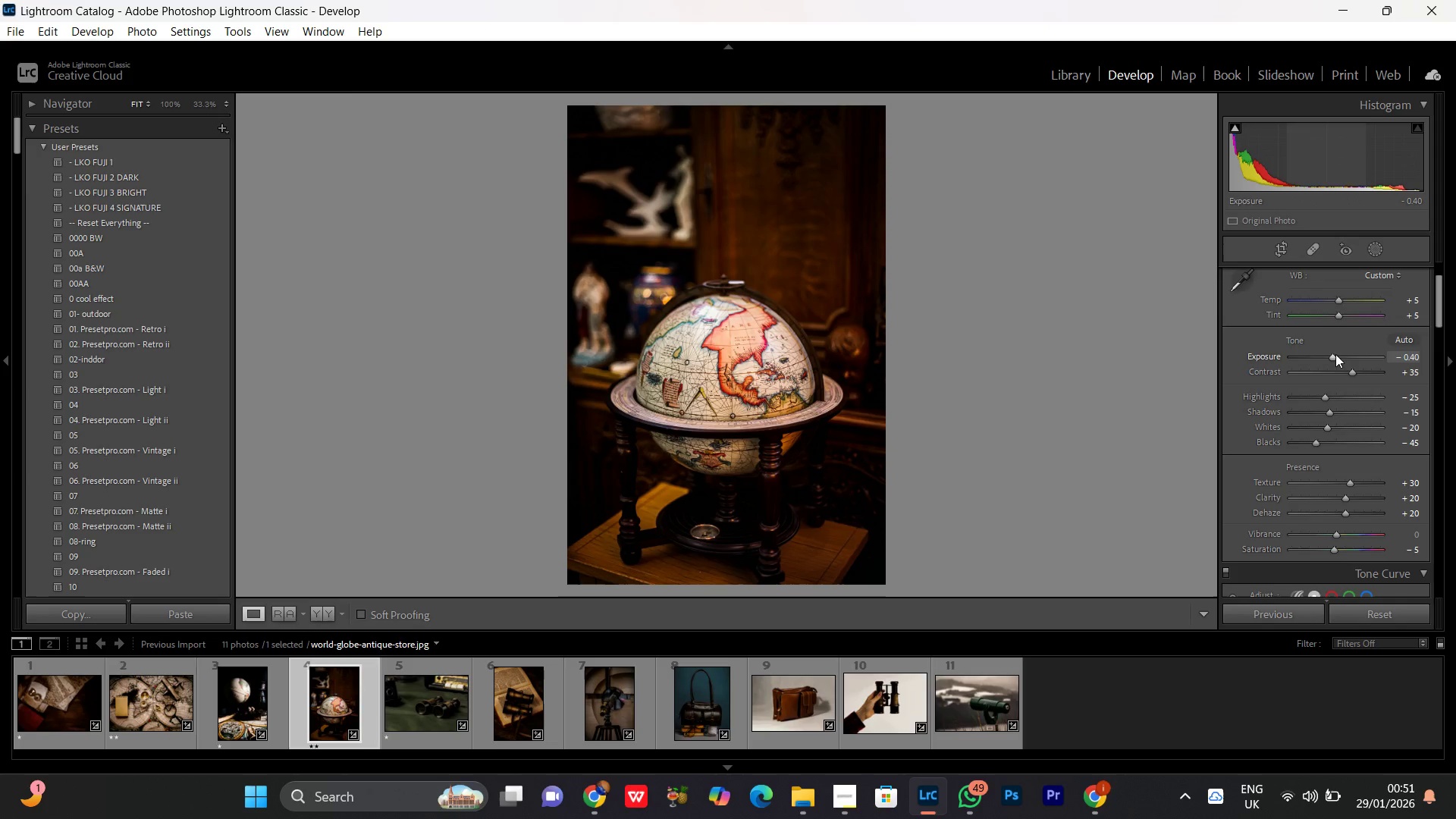 
scroll: coordinate [1335, 354], scroll_direction: none, amount: 0.0
 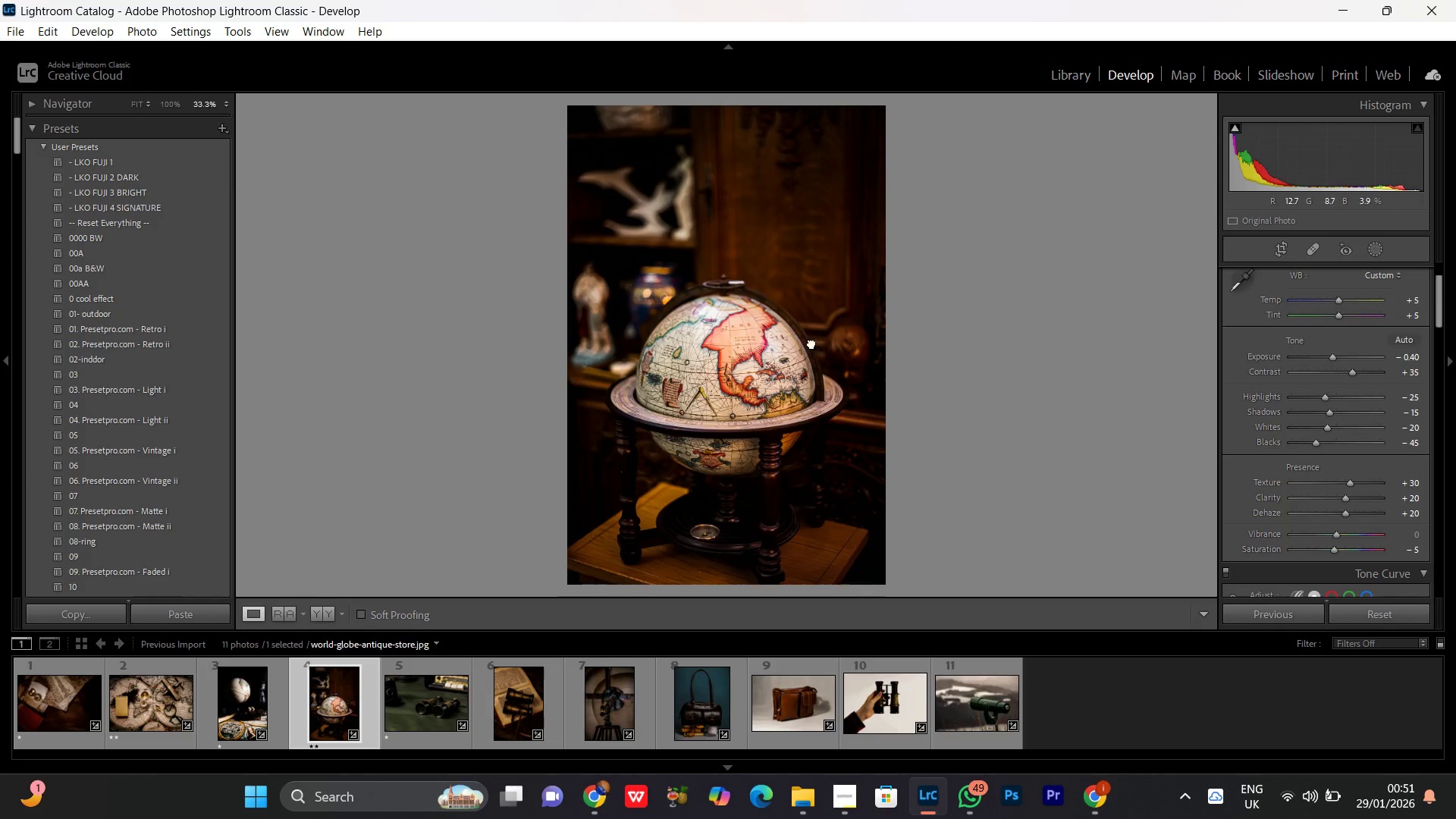 
double_click([811, 343])
 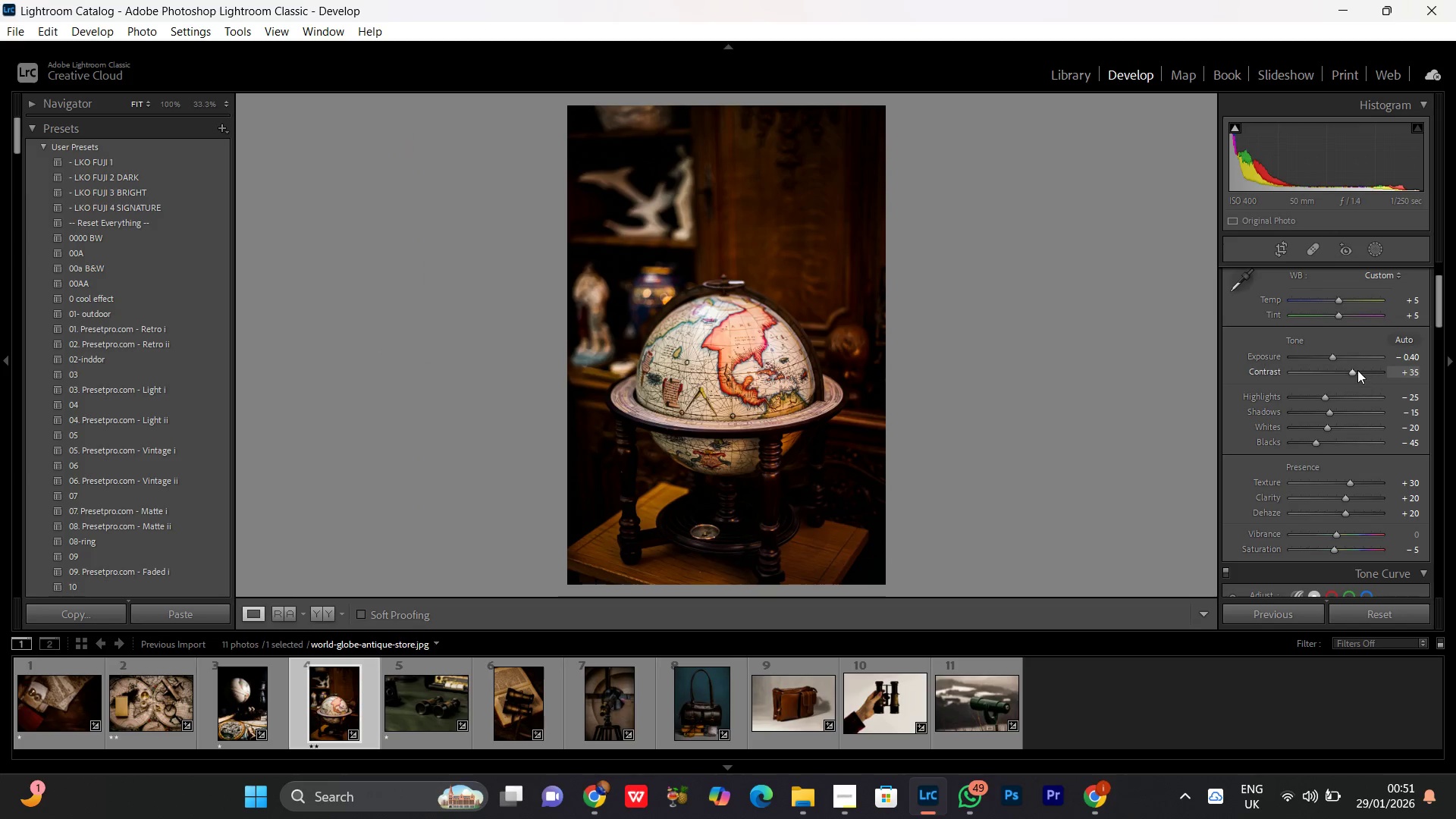 
left_click([1349, 369])
 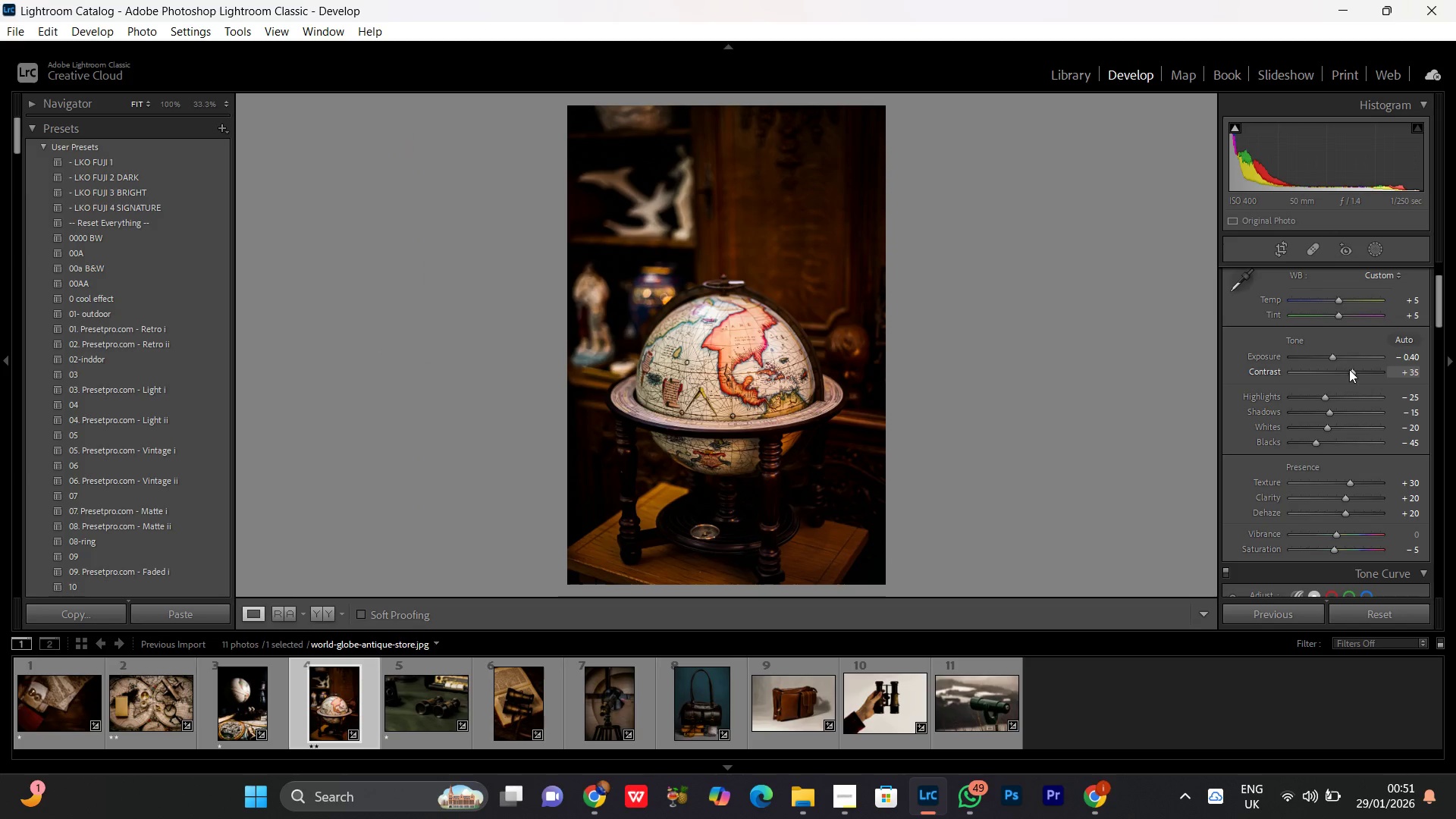 
scroll: coordinate [1349, 369], scroll_direction: down, amount: 1.0
 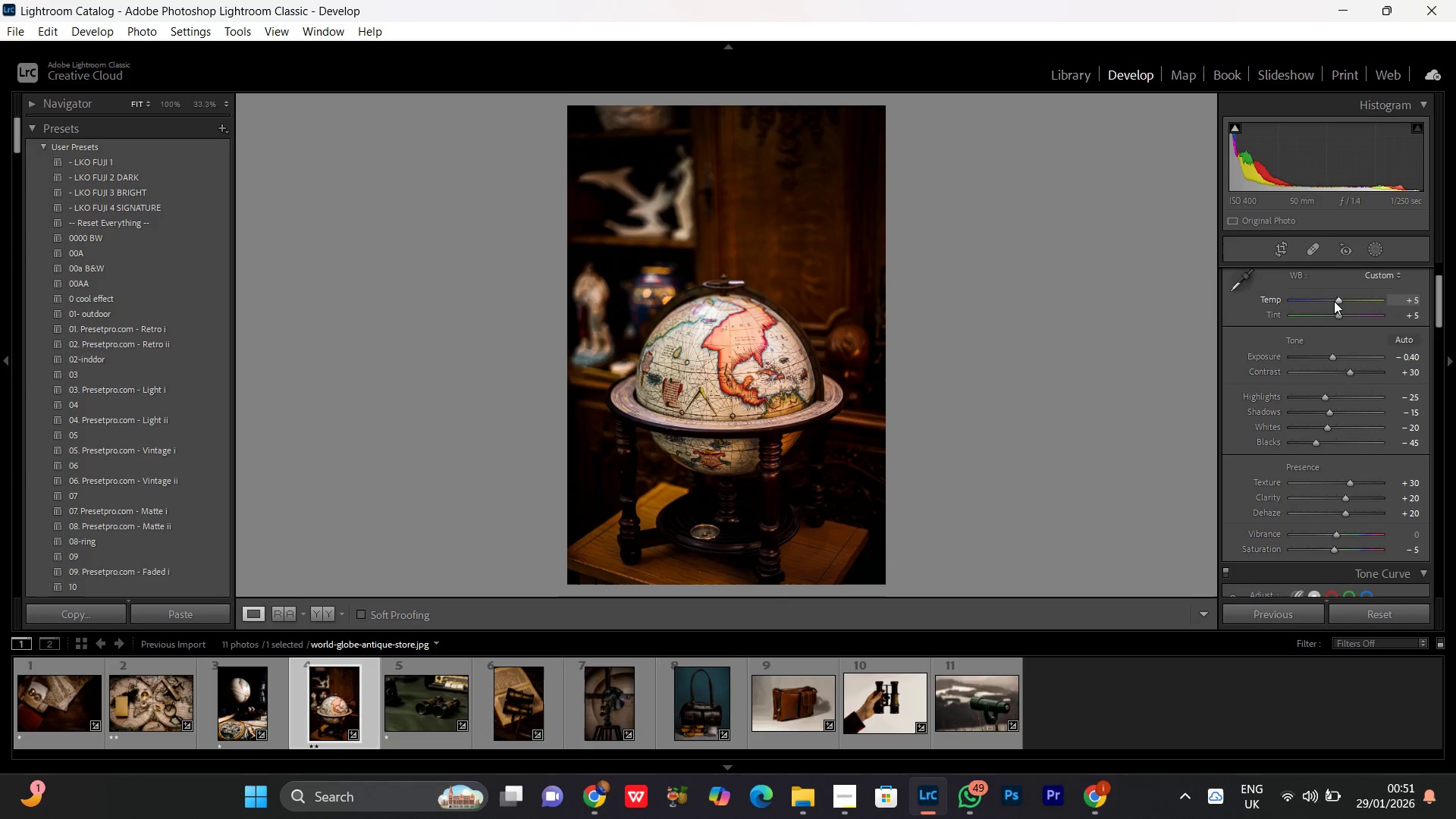 
left_click([1334, 301])
 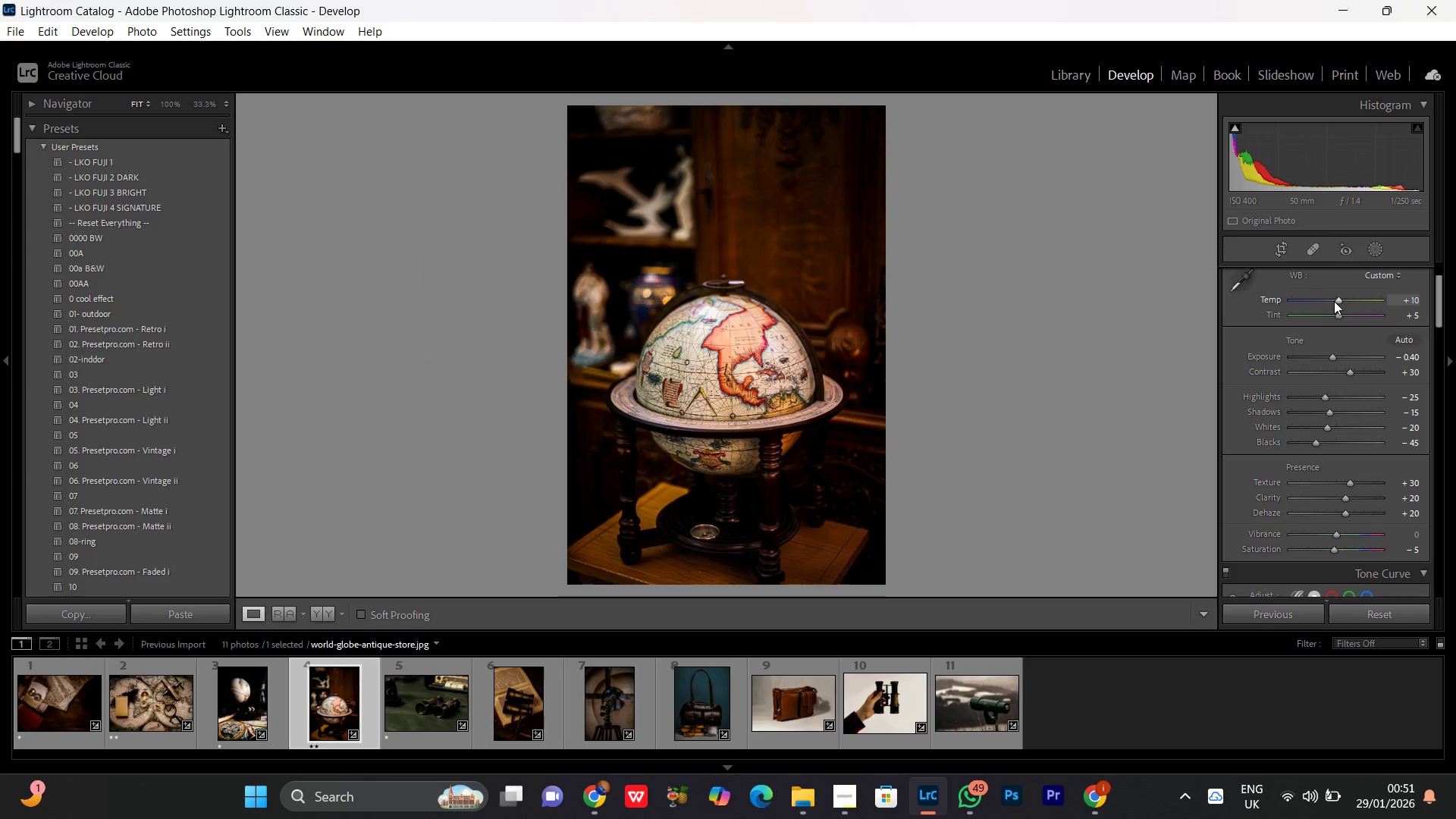 
scroll: coordinate [1334, 301], scroll_direction: up, amount: 4.0
 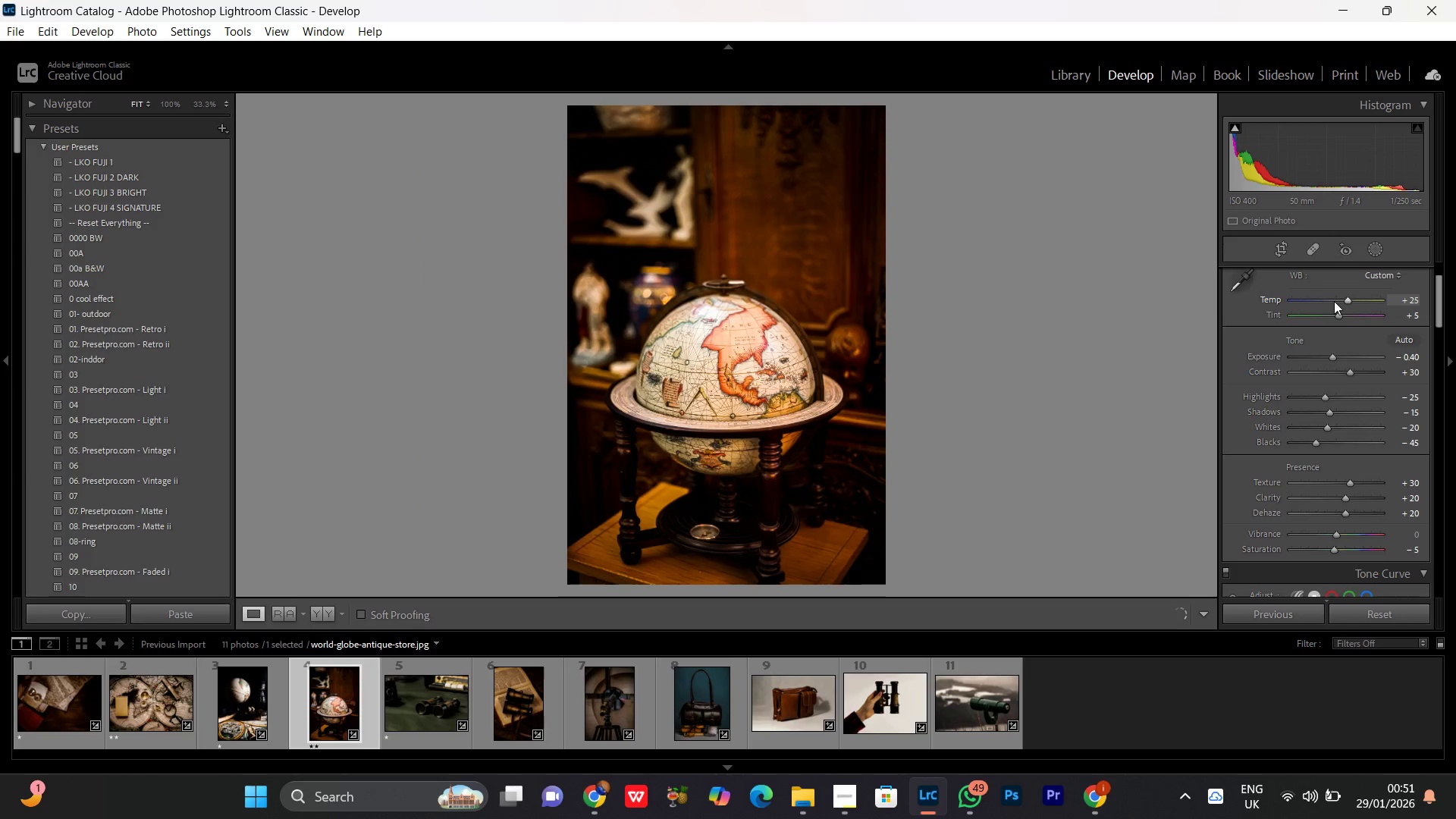 
scroll: coordinate [1334, 301], scroll_direction: down, amount: 2.0
 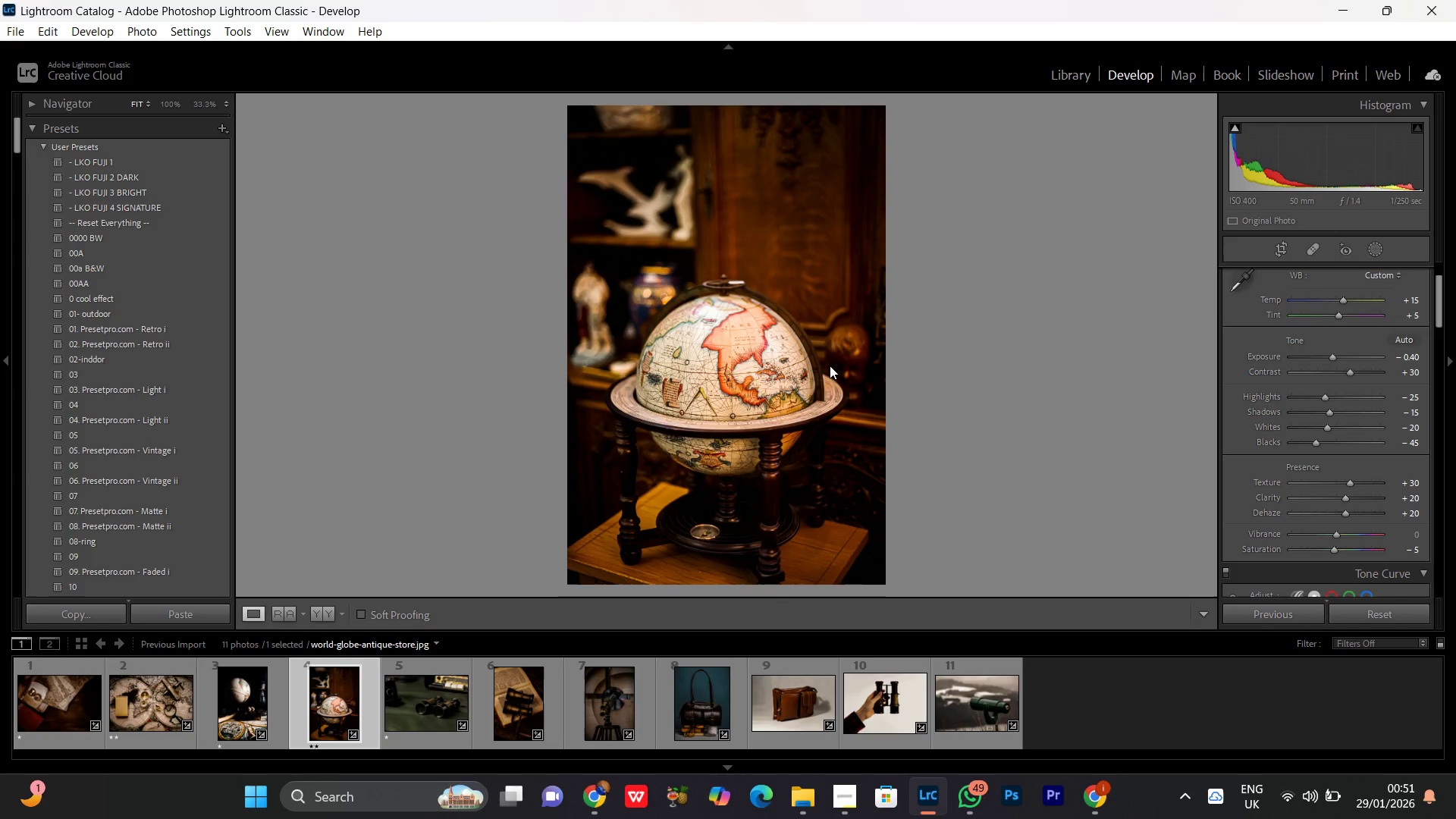 
left_click([830, 366])
 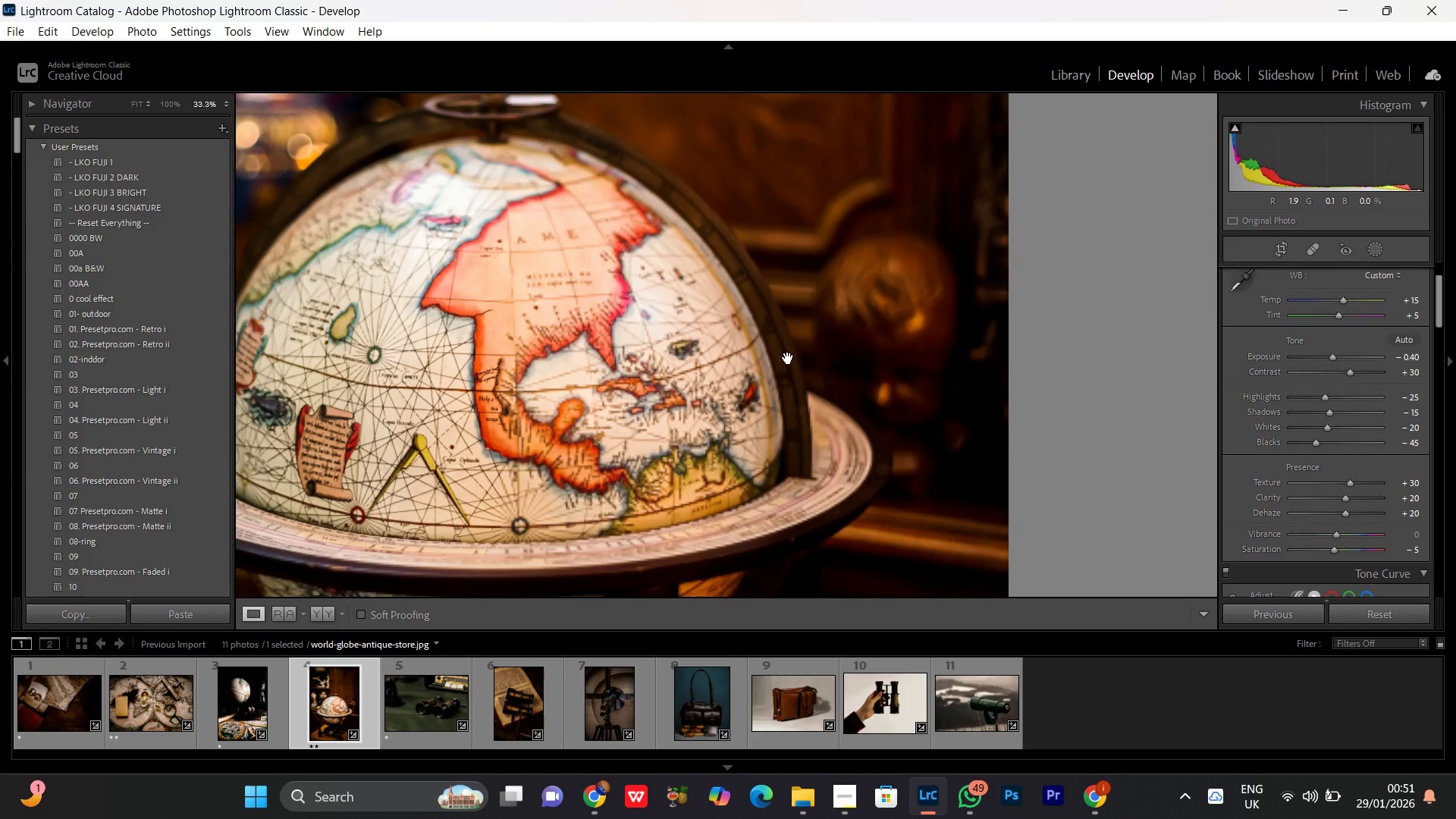 
left_click([760, 352])
 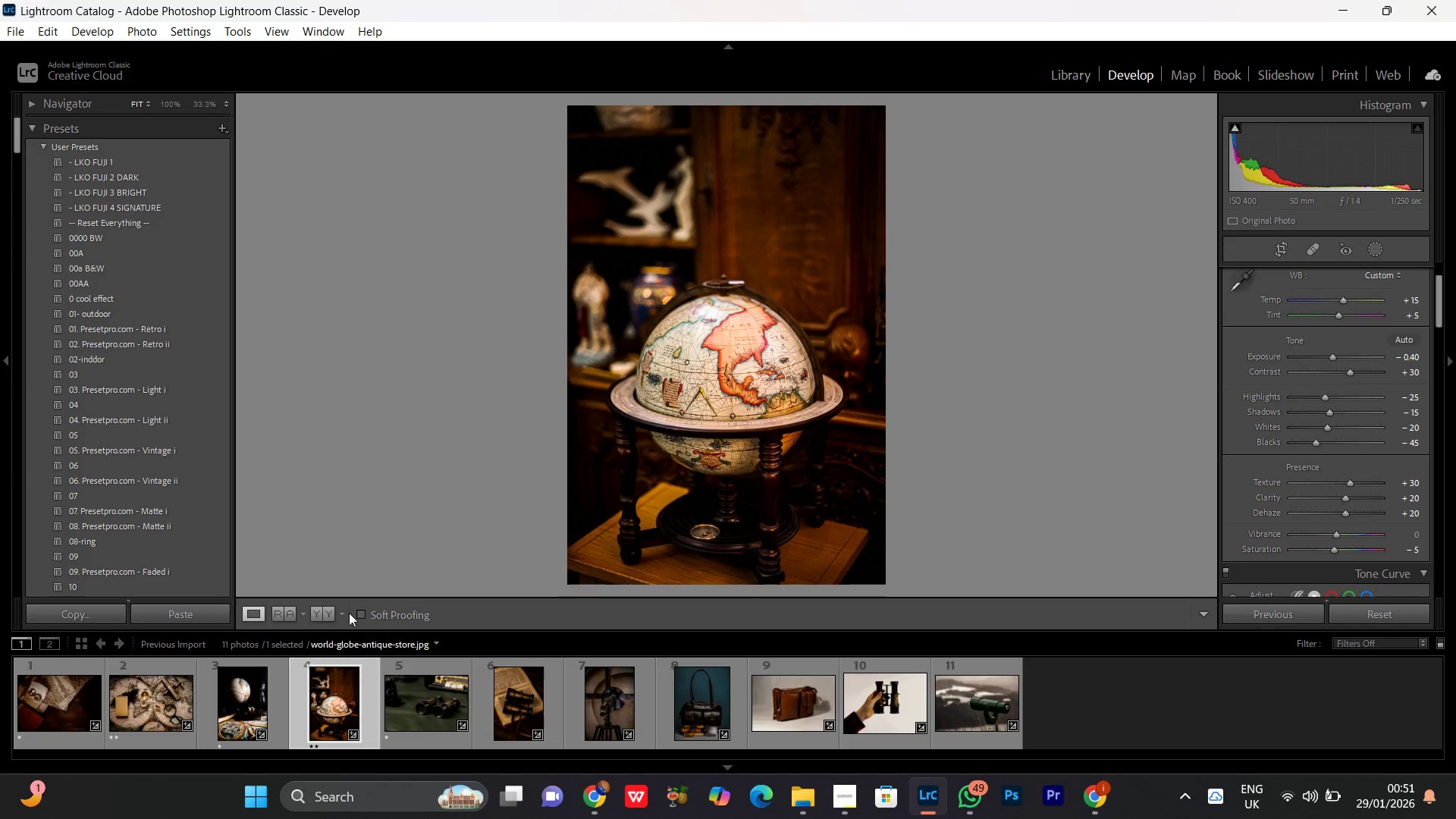 
left_click([329, 613])
 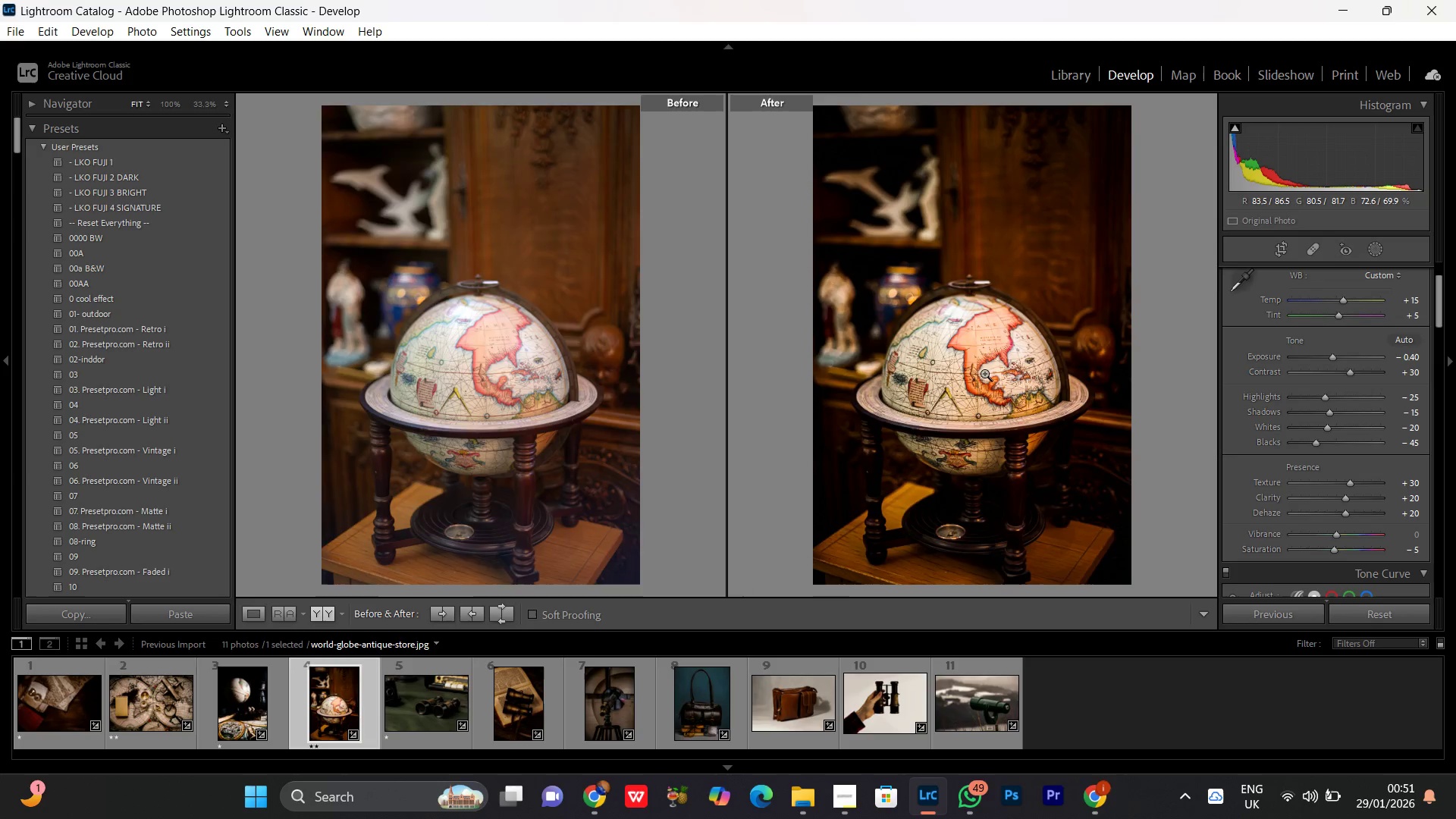 
double_click([984, 373])
 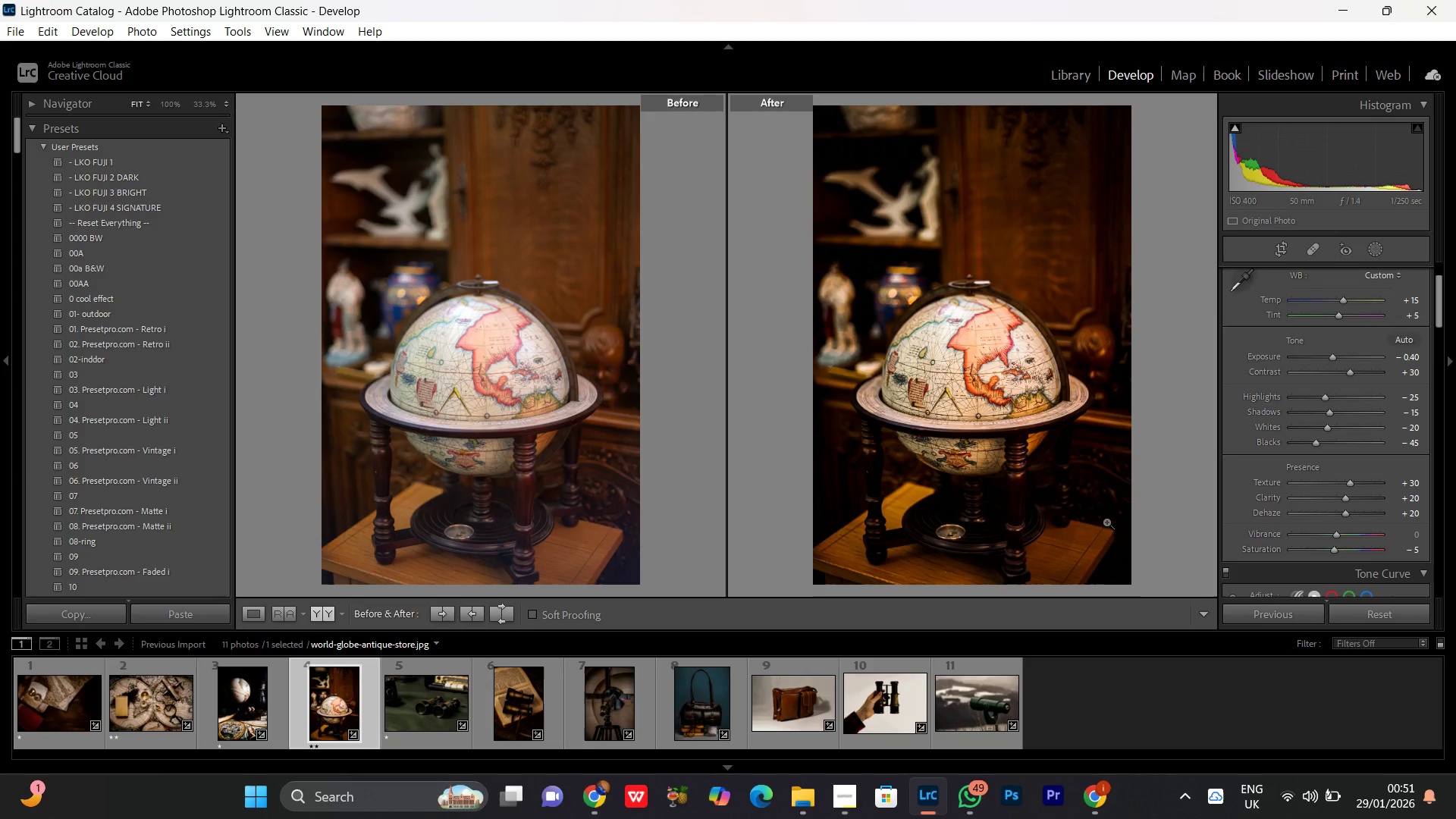 
scroll: coordinate [1357, 494], scroll_direction: down, amount: 6.0
 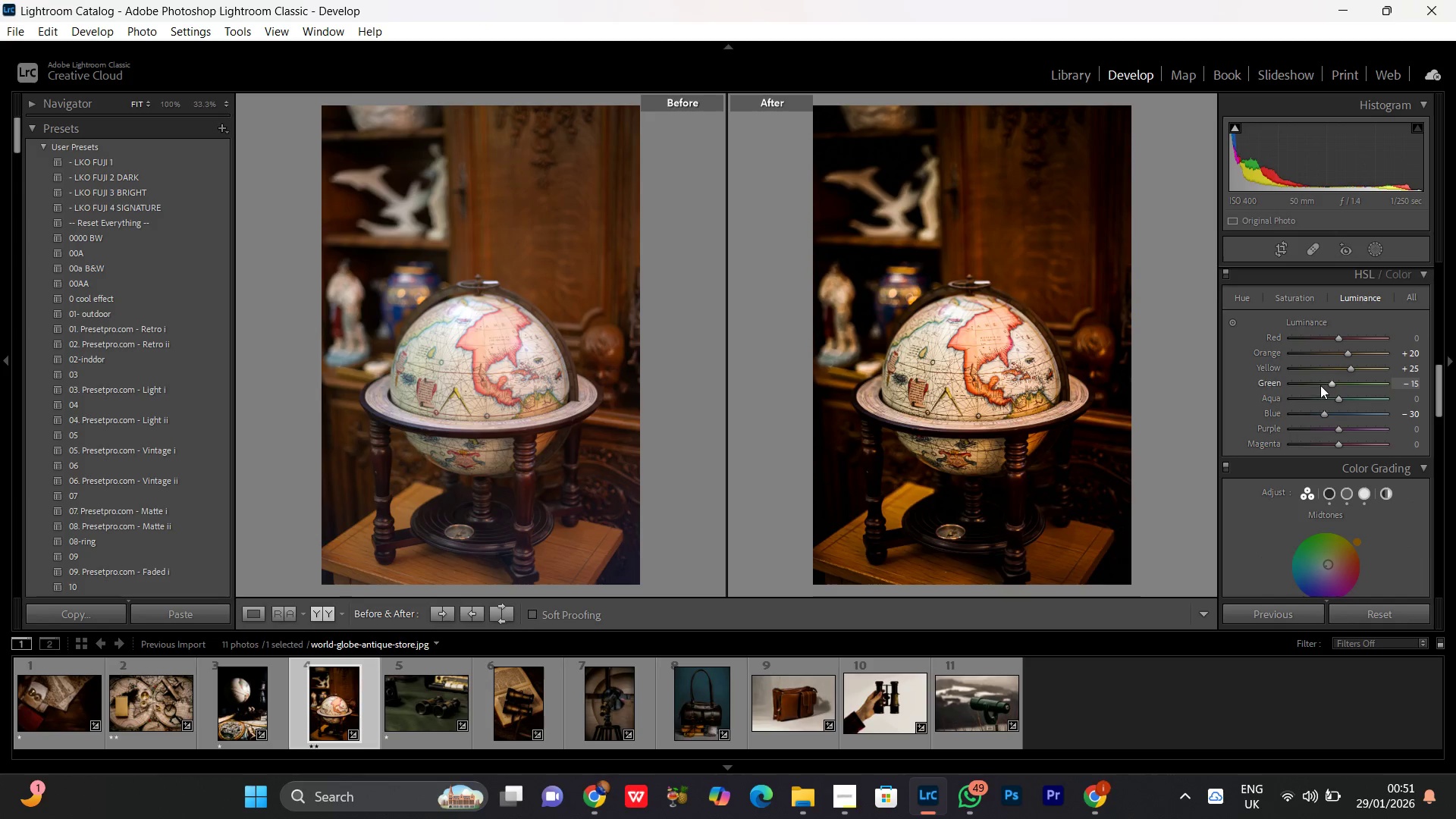 
left_click([1301, 289])
 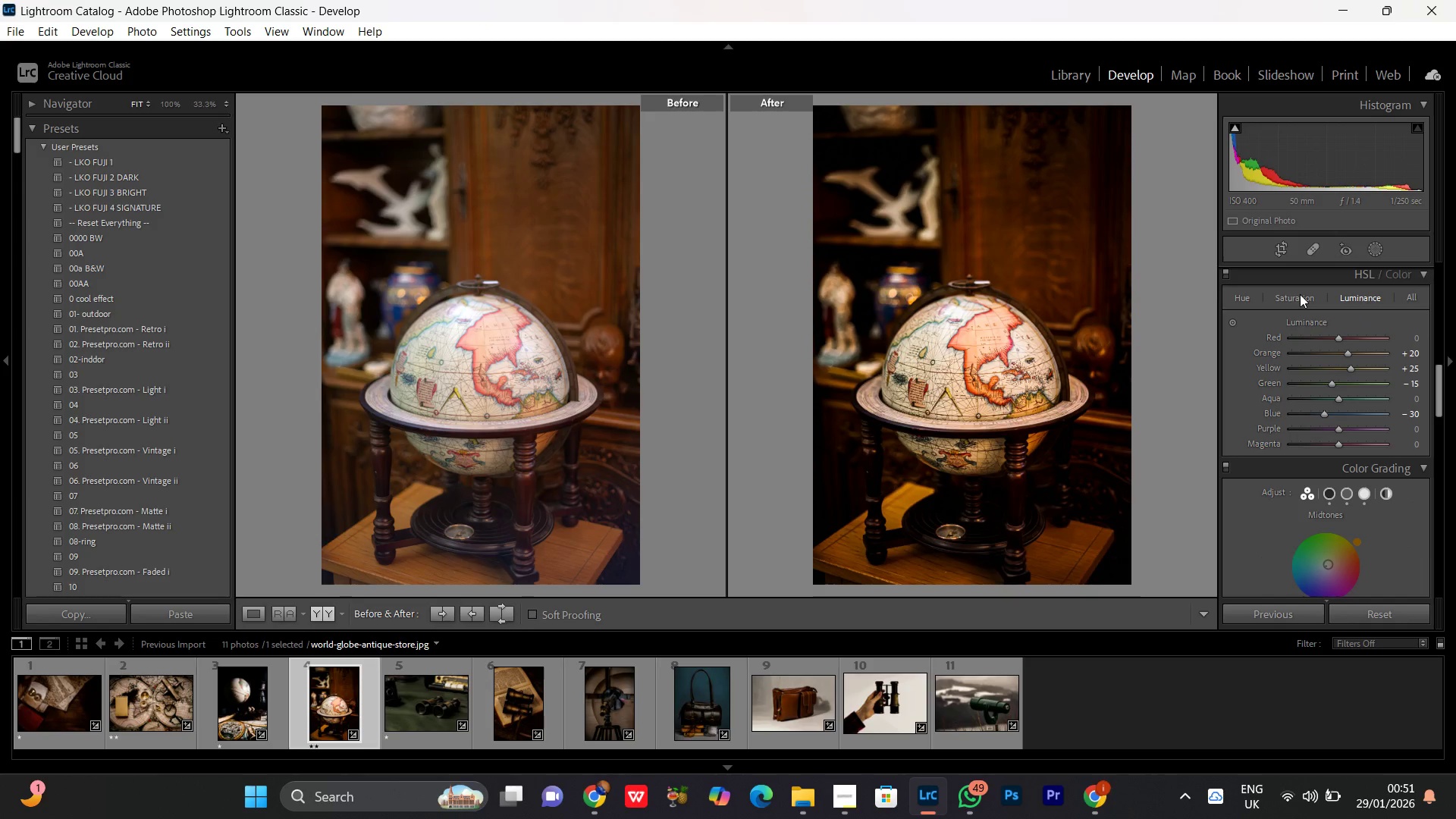 
left_click([1300, 294])
 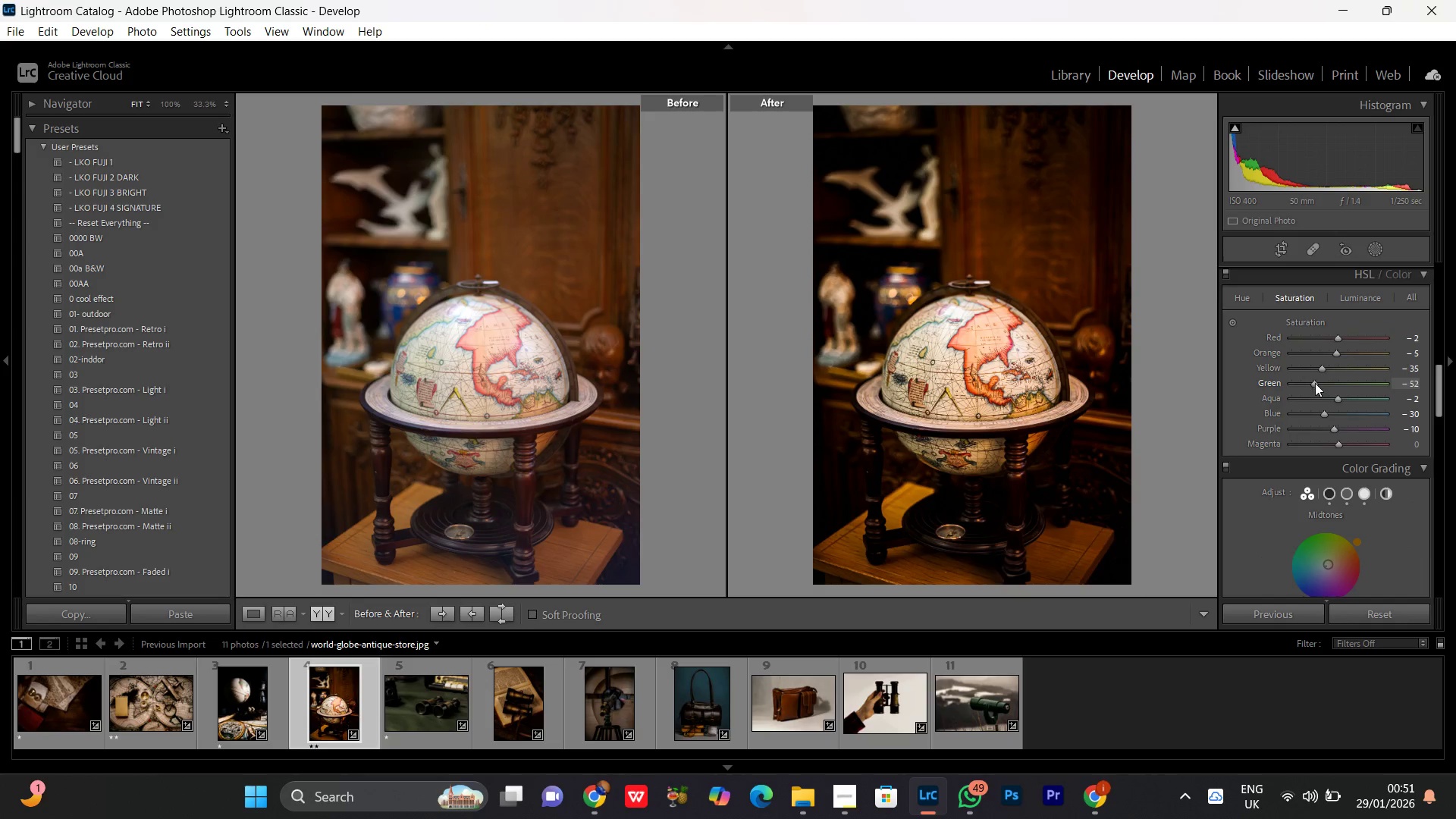 
wait(5.62)
 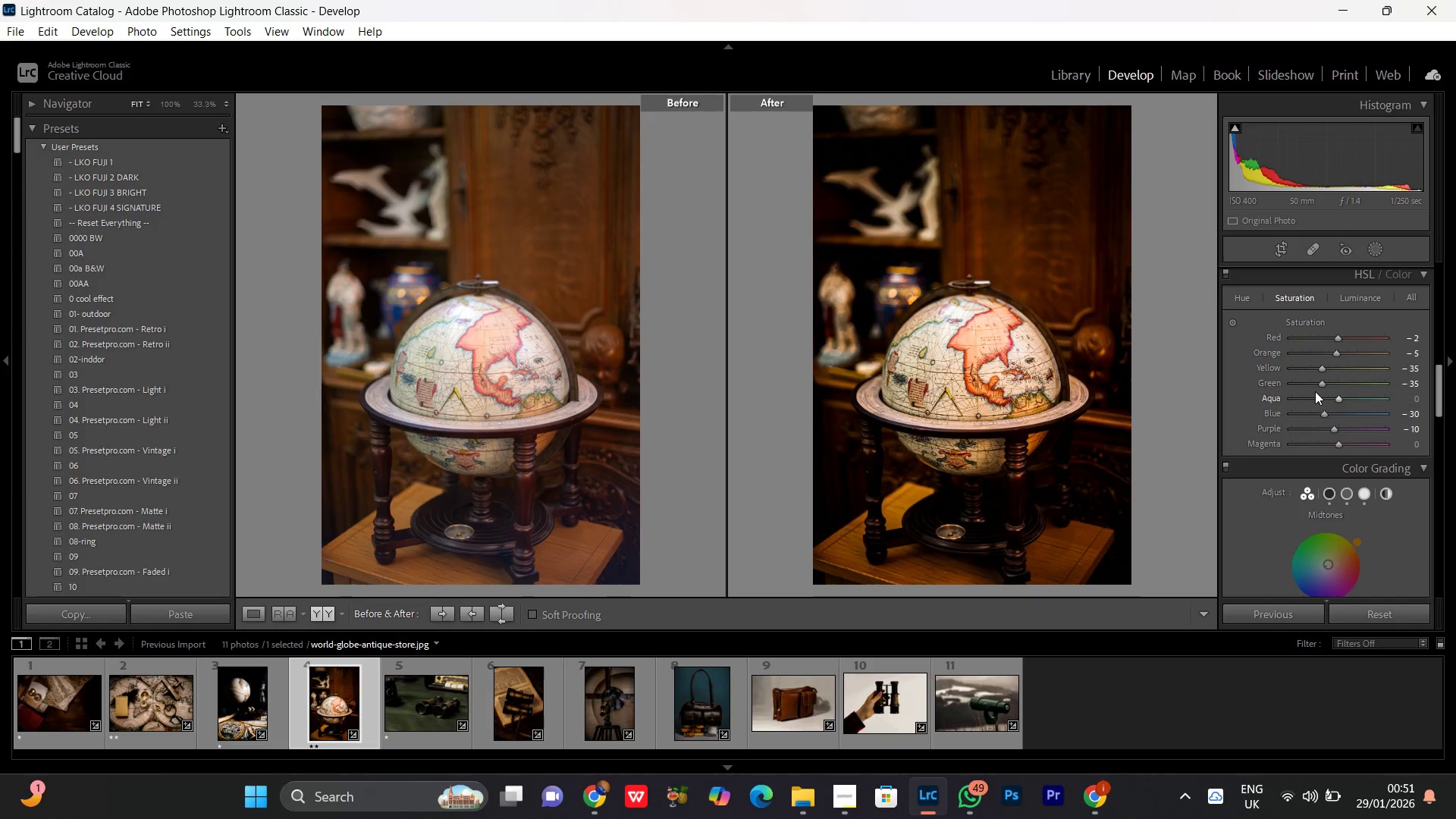 
left_click([1230, 274])
 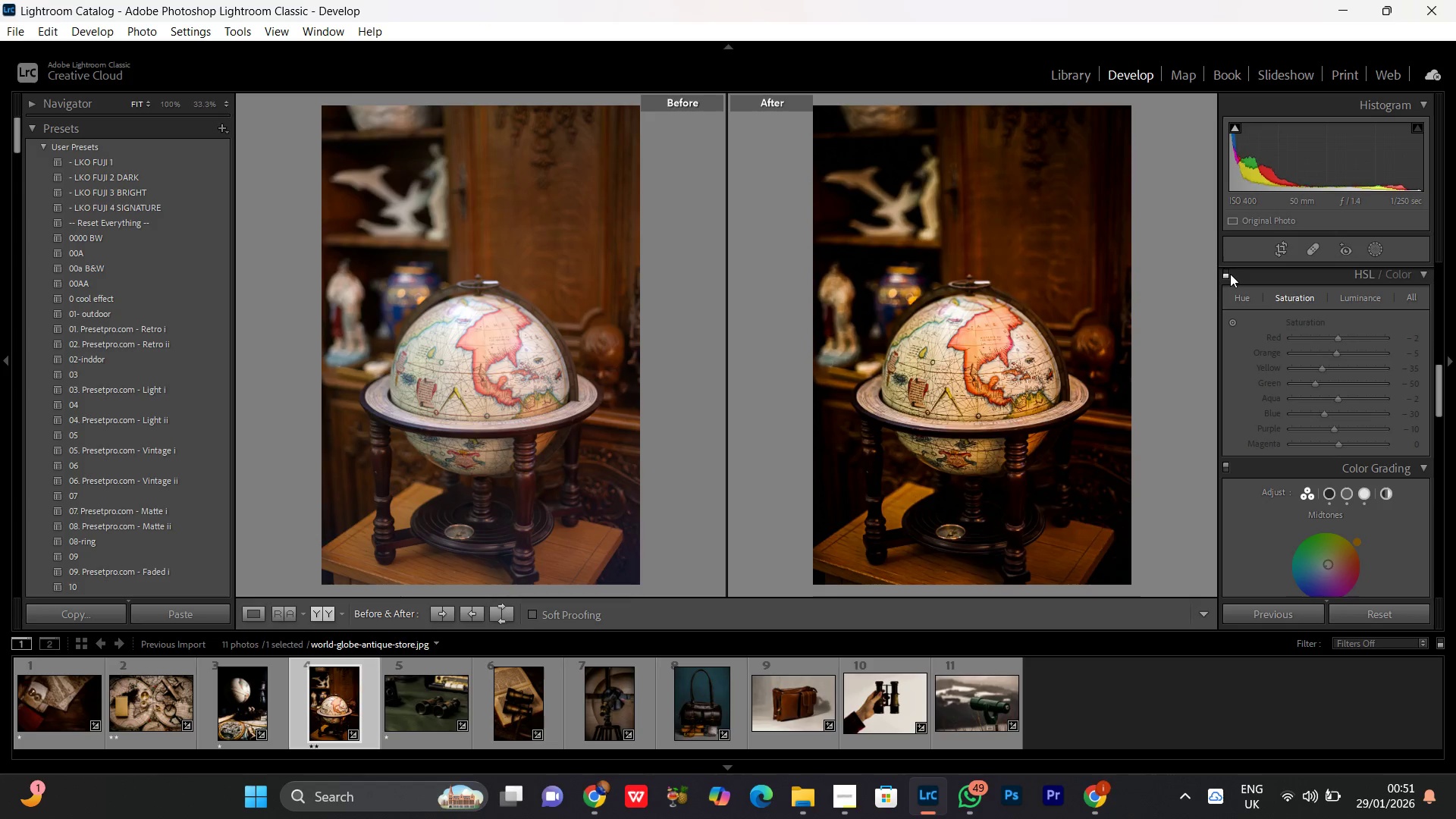 
left_click([1230, 274])
 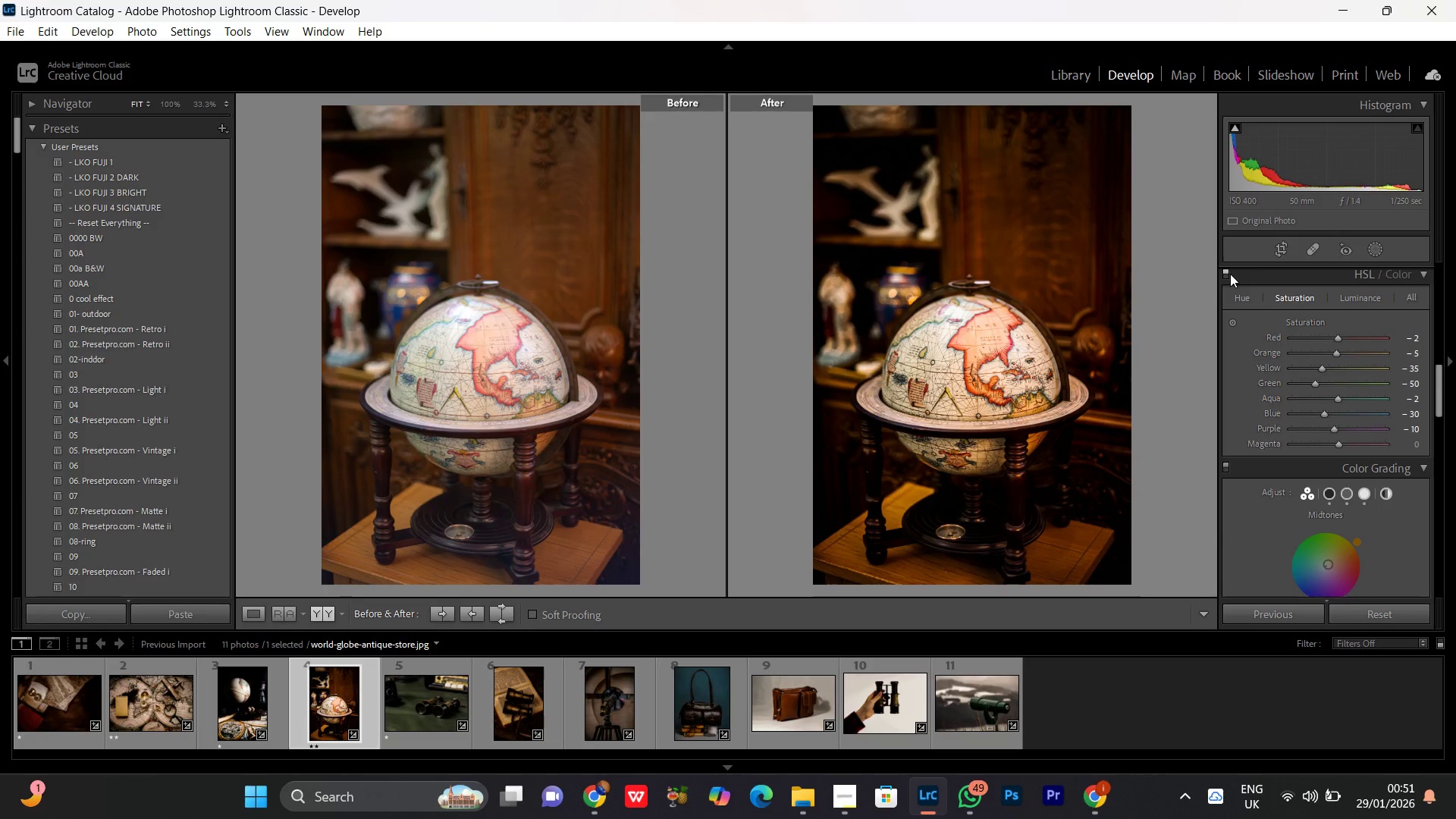 
double_click([1230, 274])
 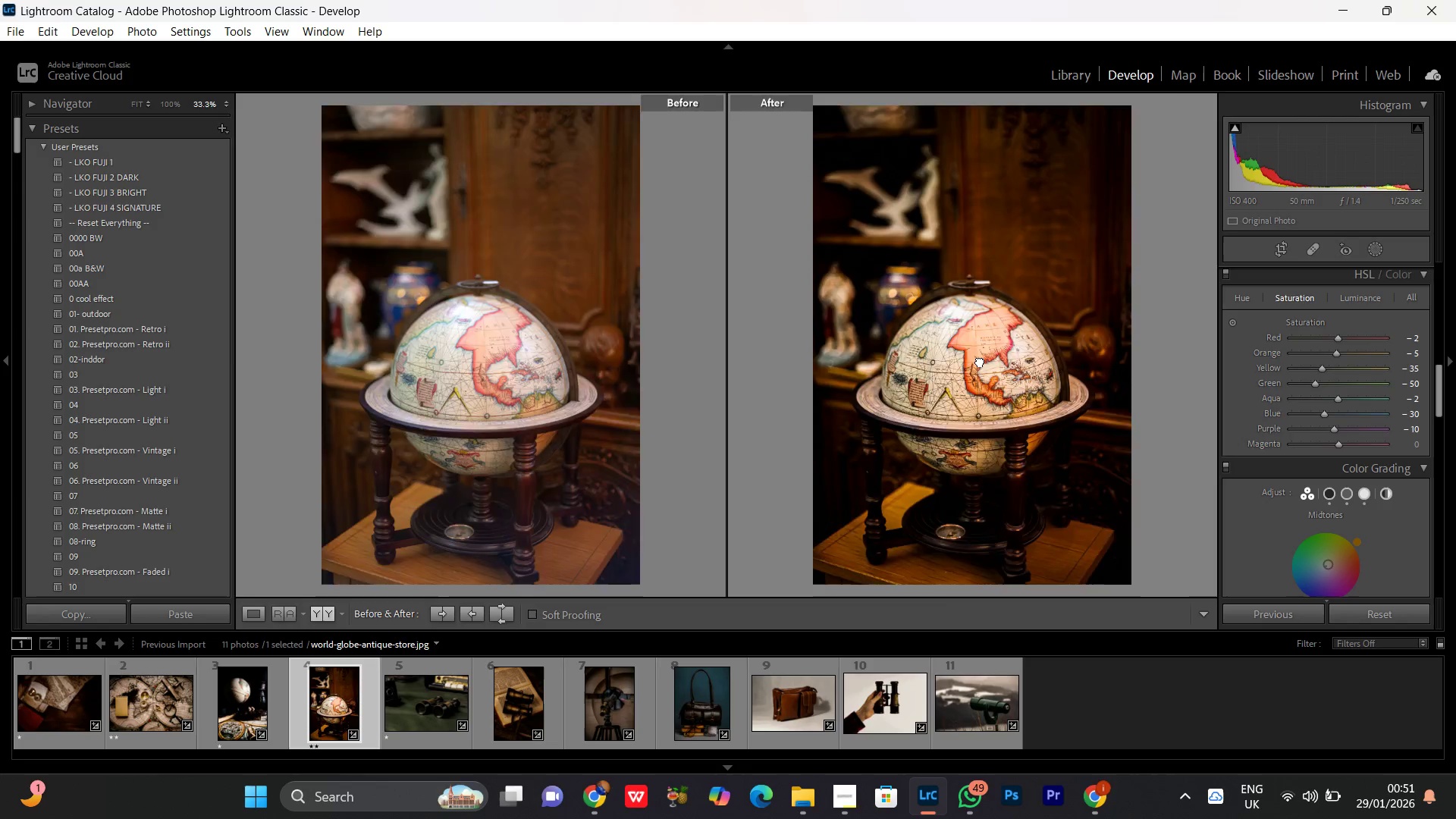 
double_click([980, 361])
 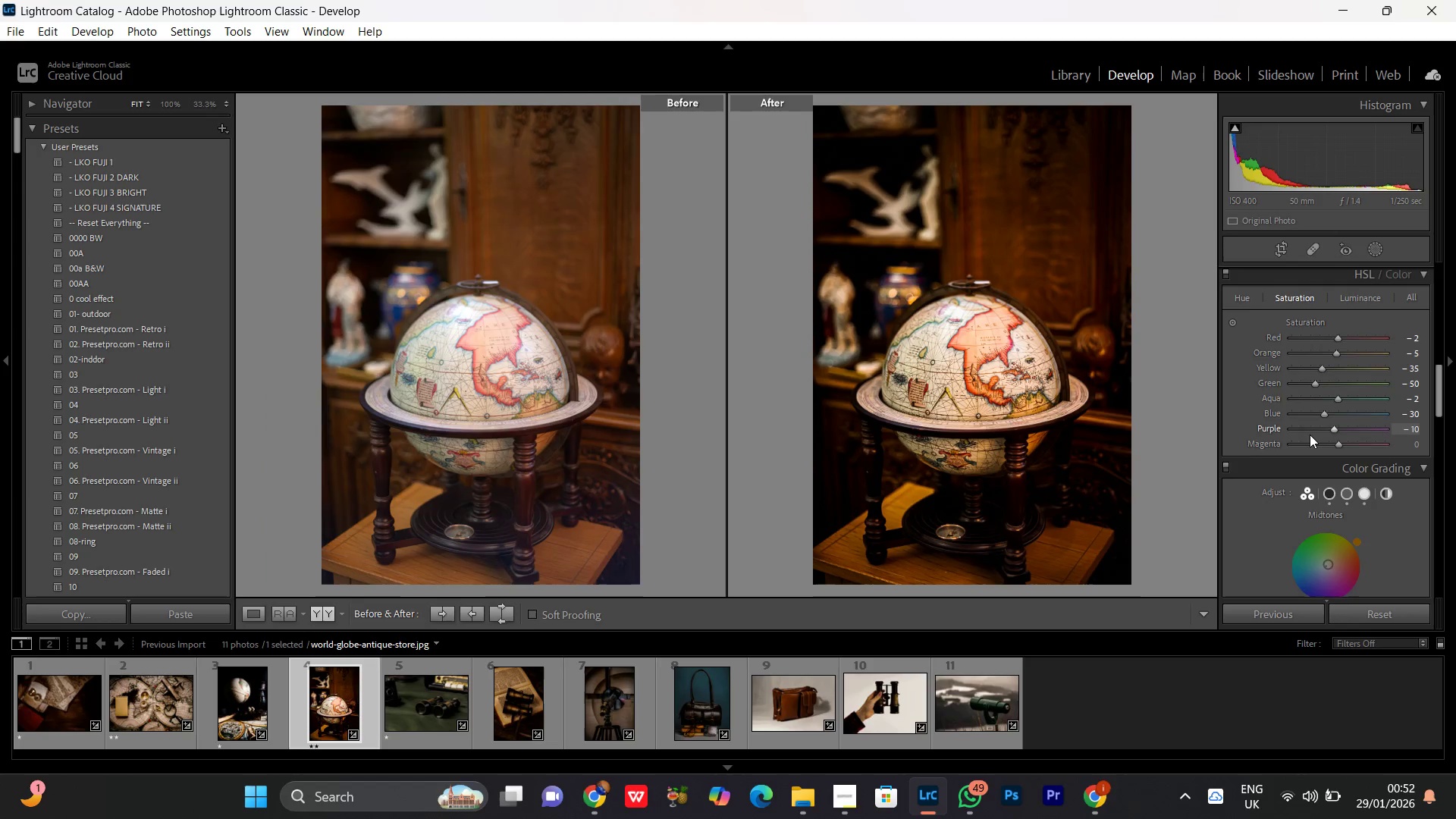 
scroll: coordinate [1310, 435], scroll_direction: up, amount: 2.0
 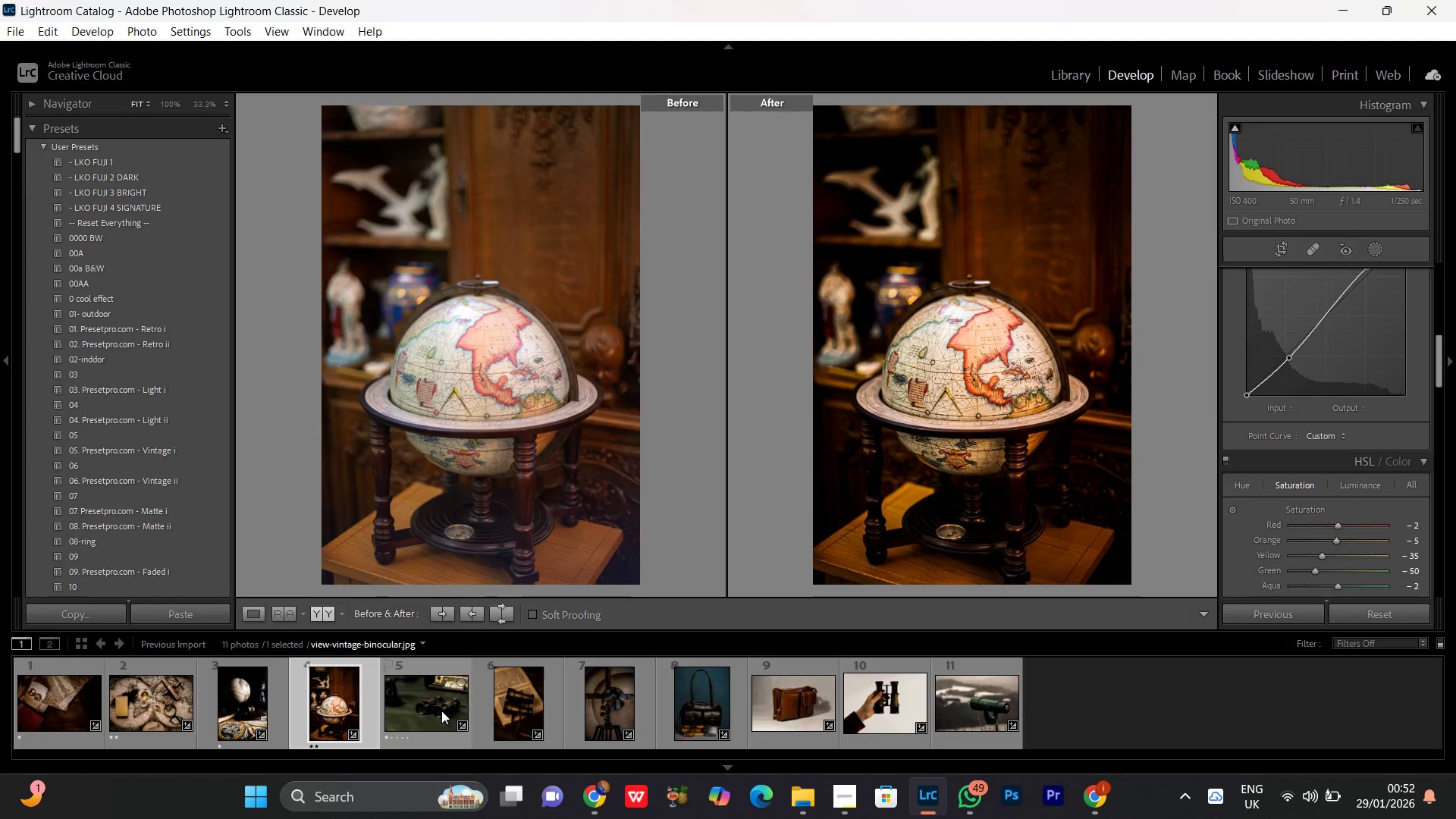 
double_click([441, 711])
 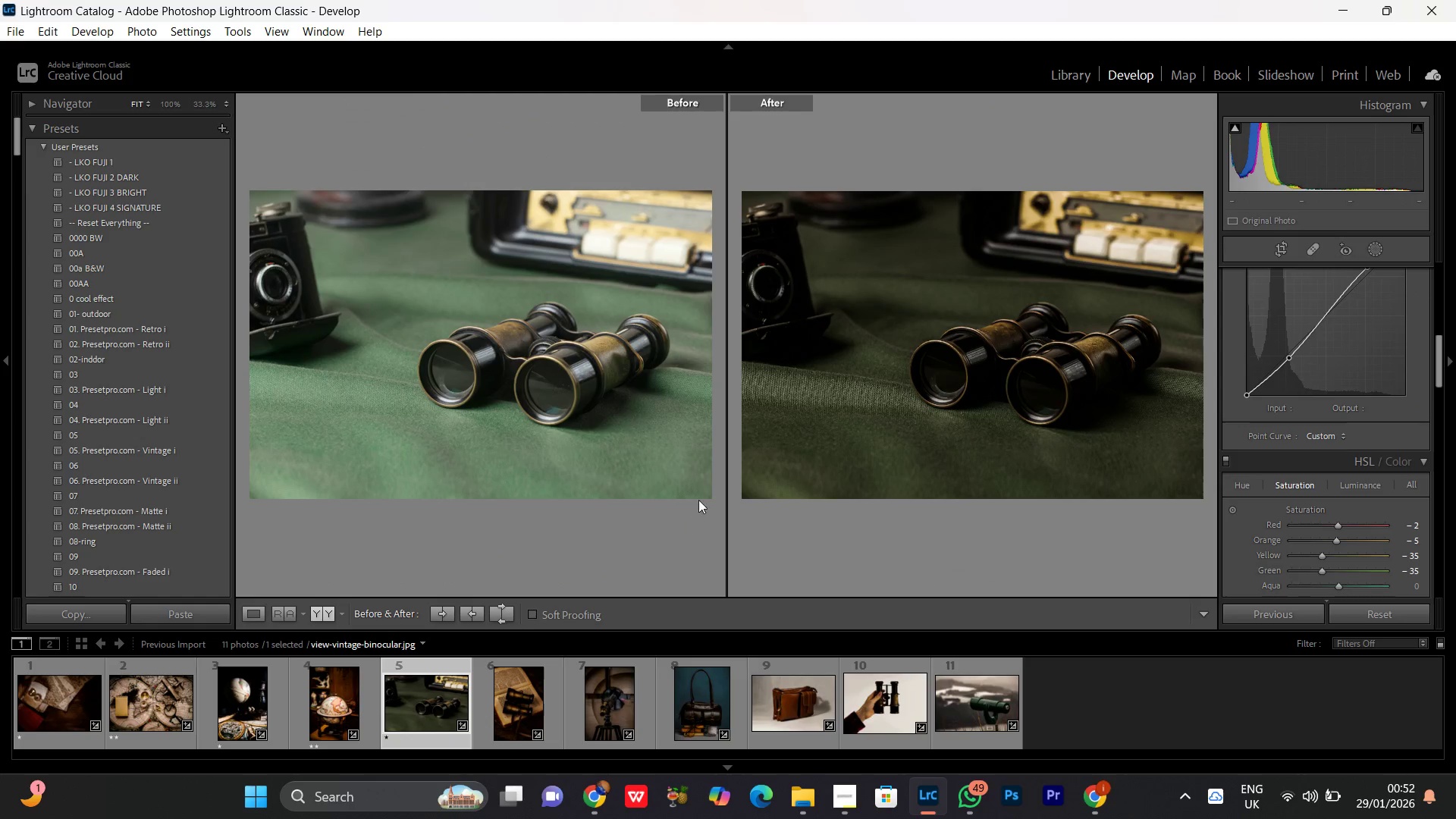 
wait(5.19)
 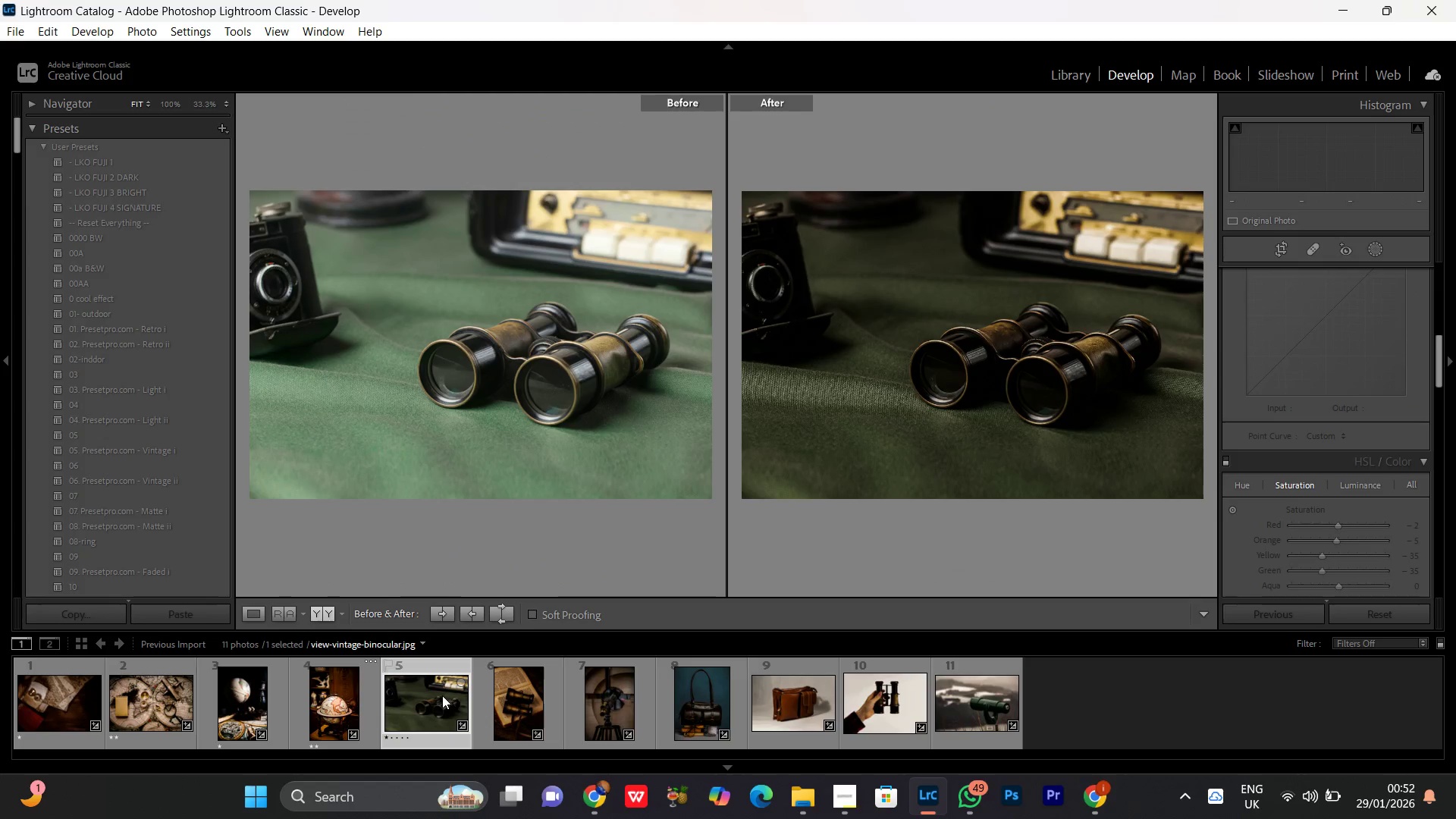 
left_click([258, 609])
 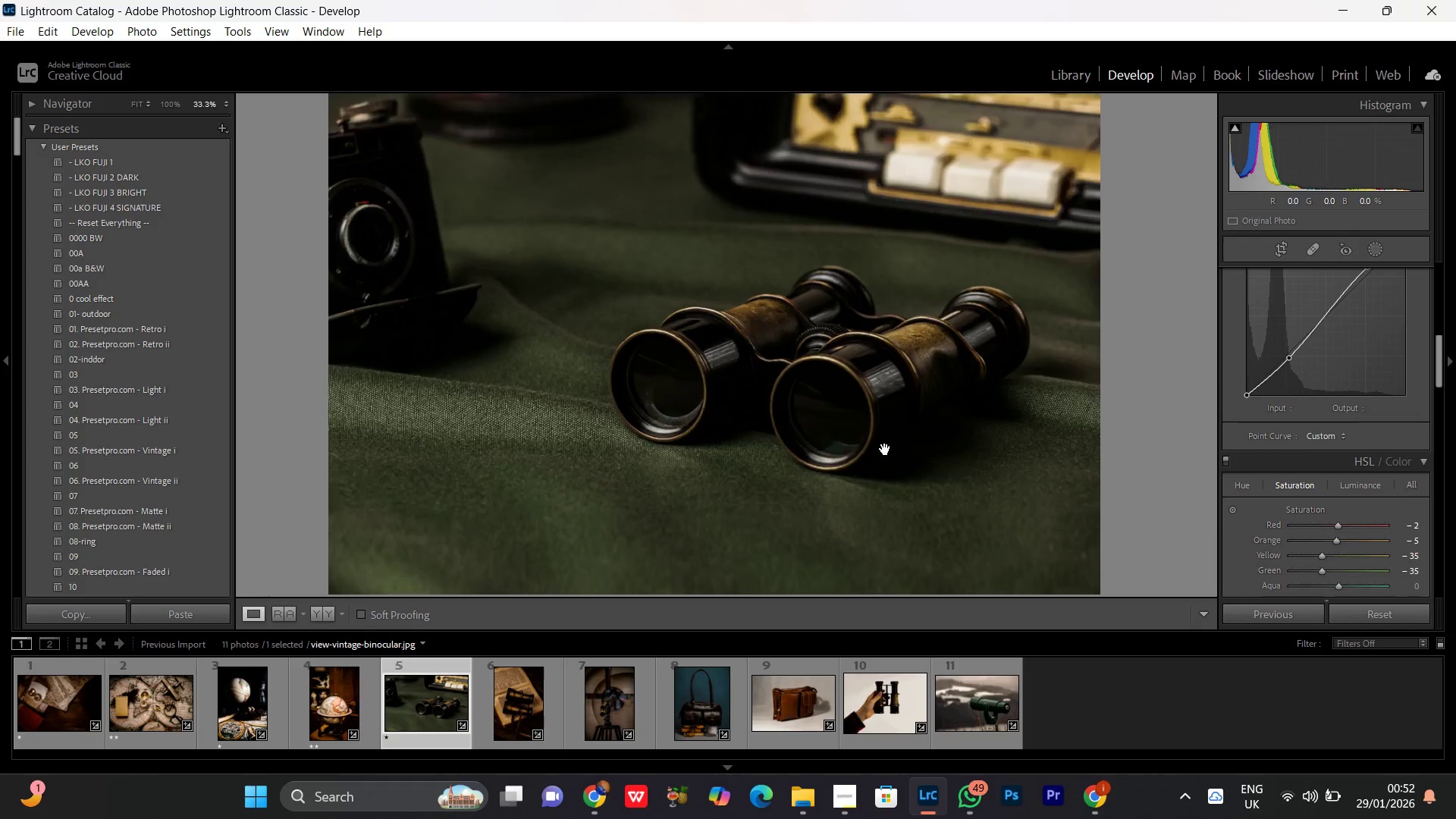 
double_click([885, 448])
 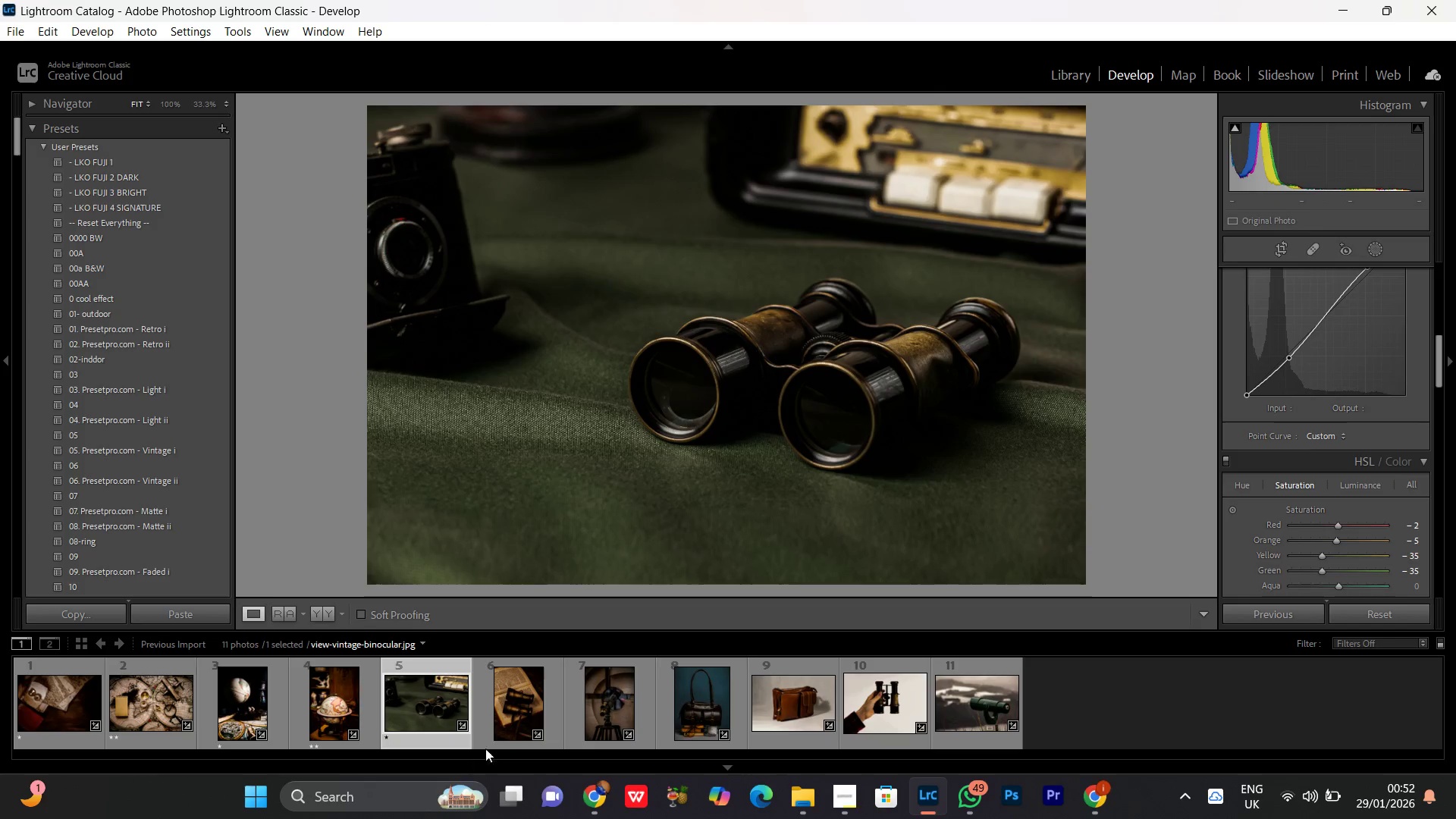 
double_click([497, 718])
 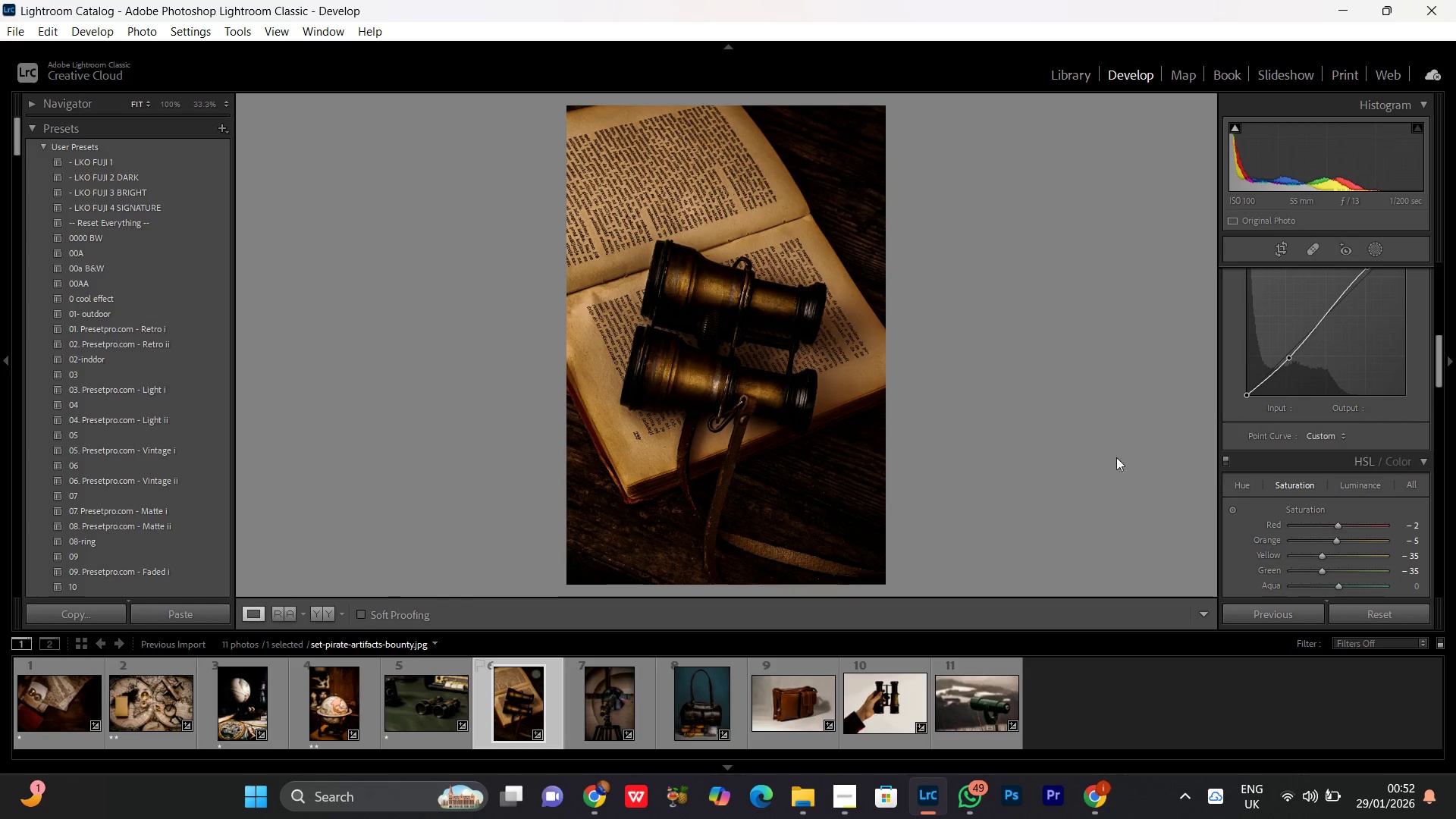 
scroll: coordinate [1307, 410], scroll_direction: up, amount: 4.0
 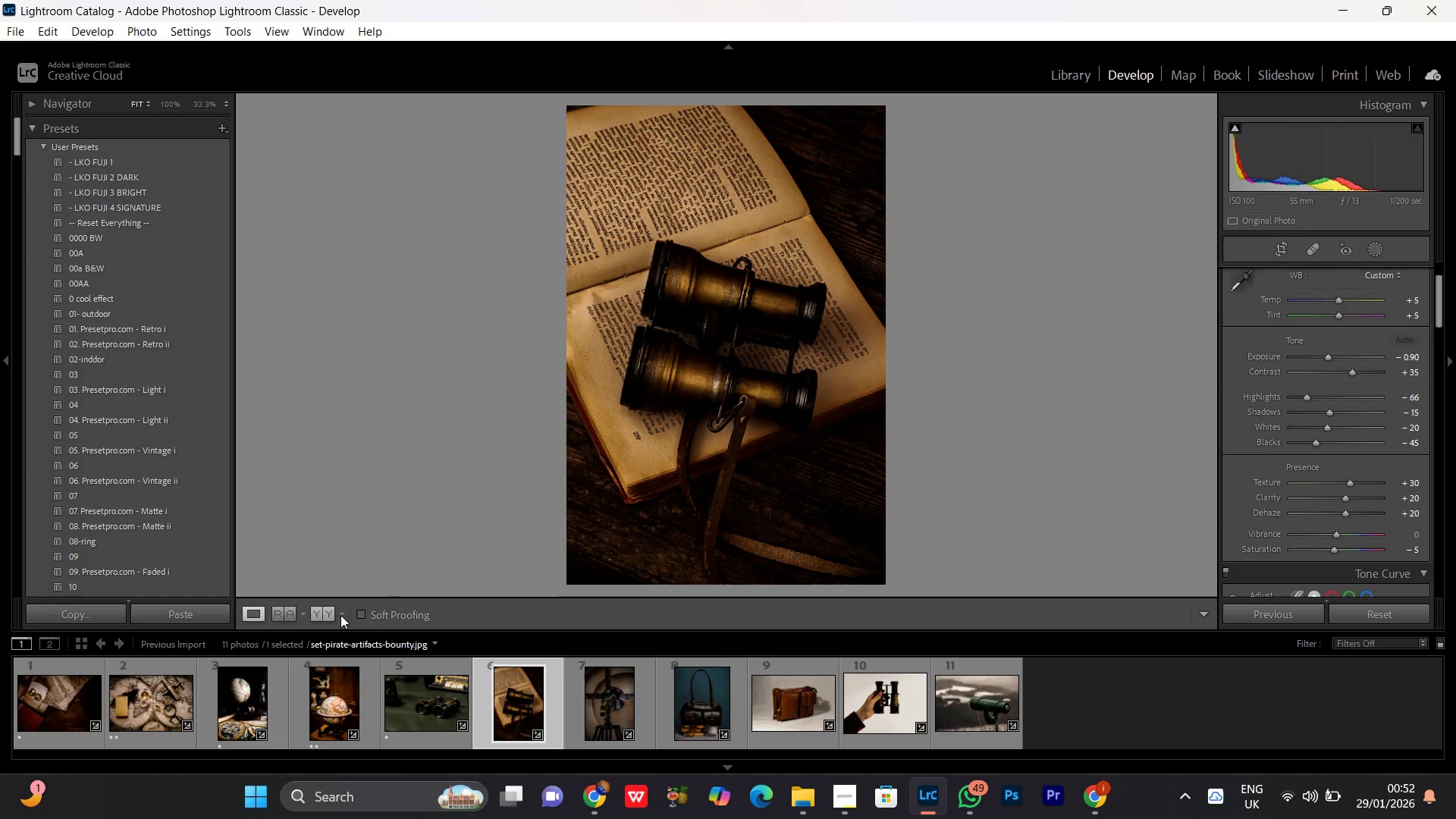 
left_click([332, 614])
 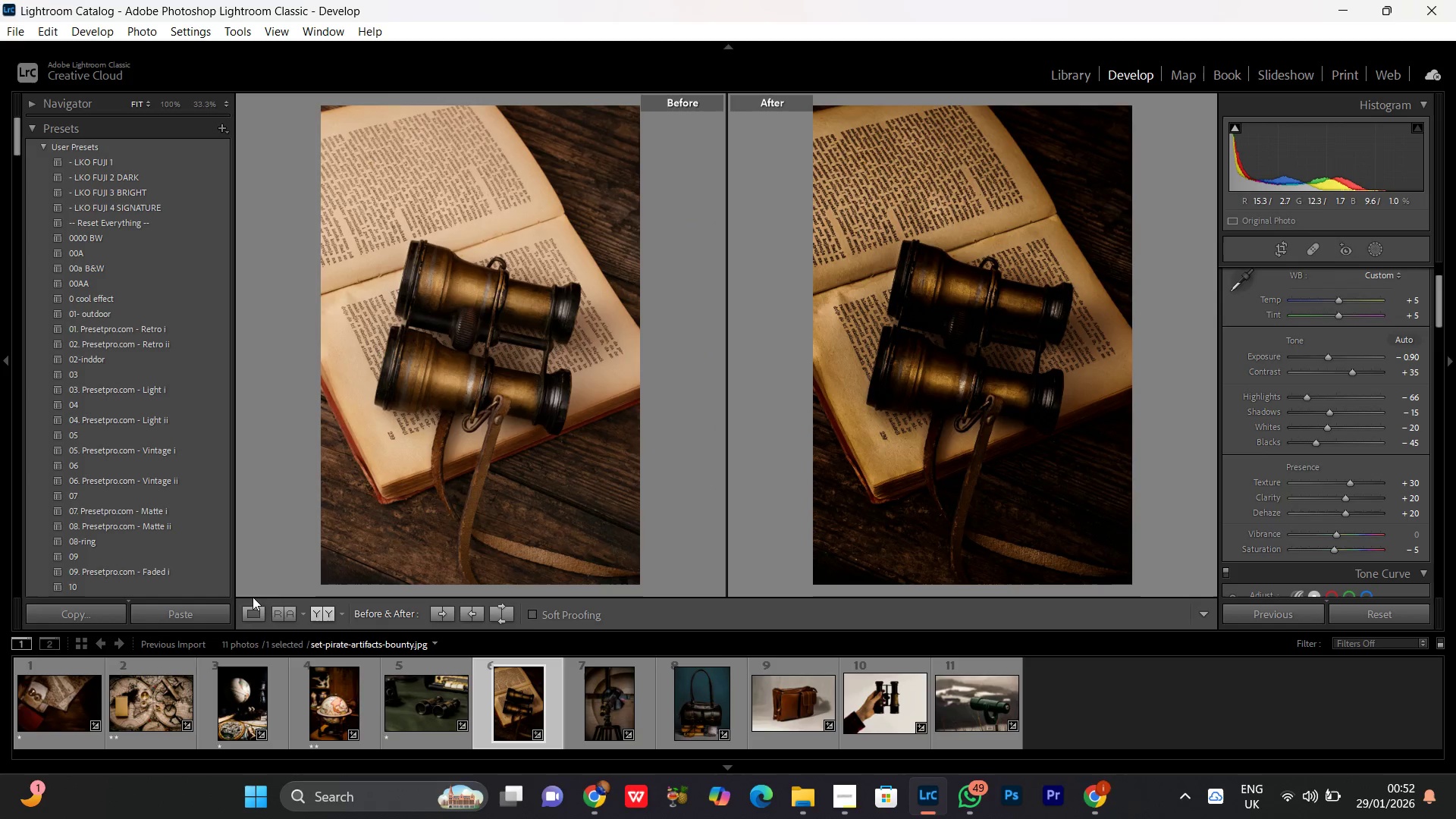 
left_click([269, 613])
 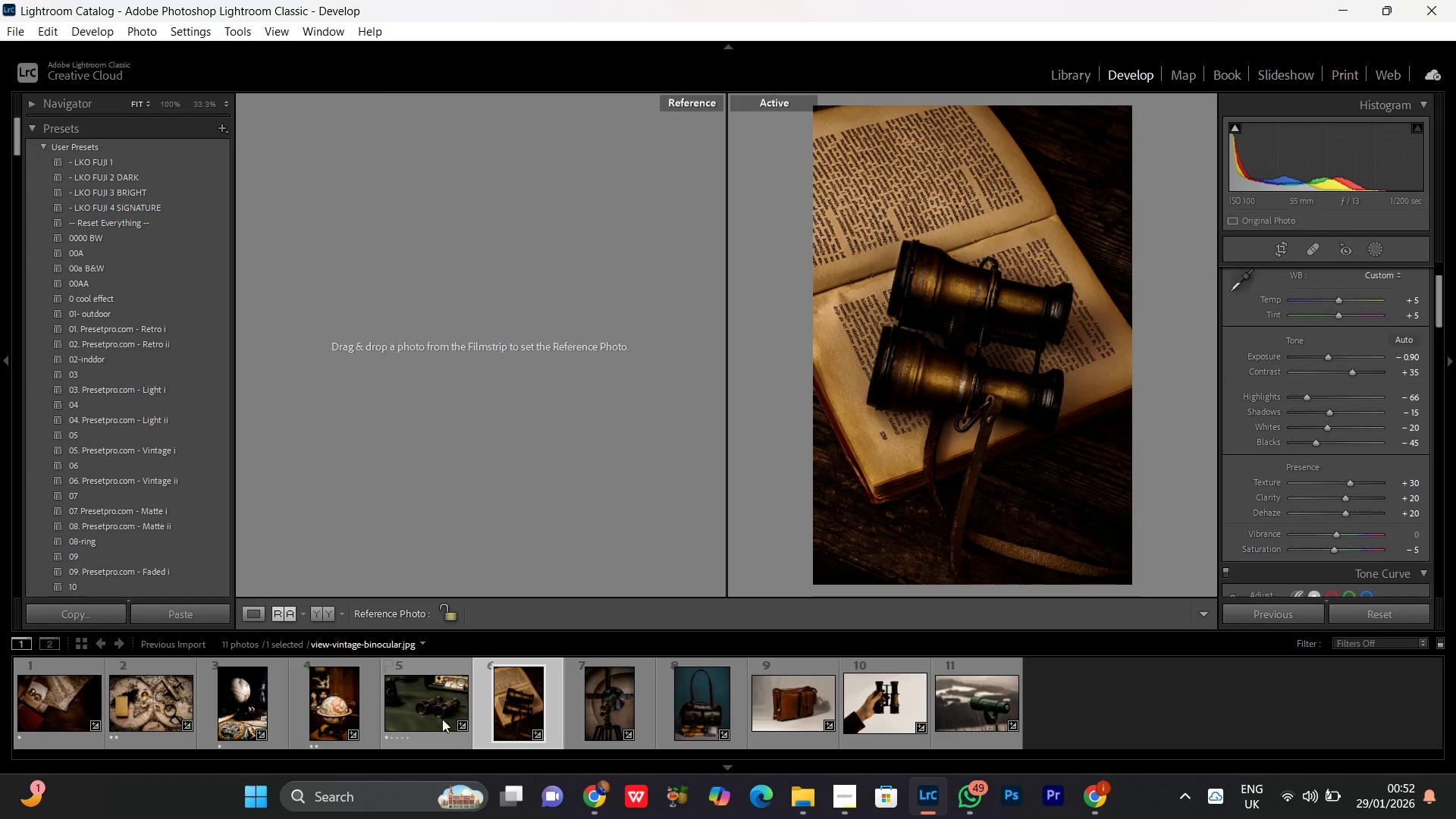 
double_click([441, 706])
 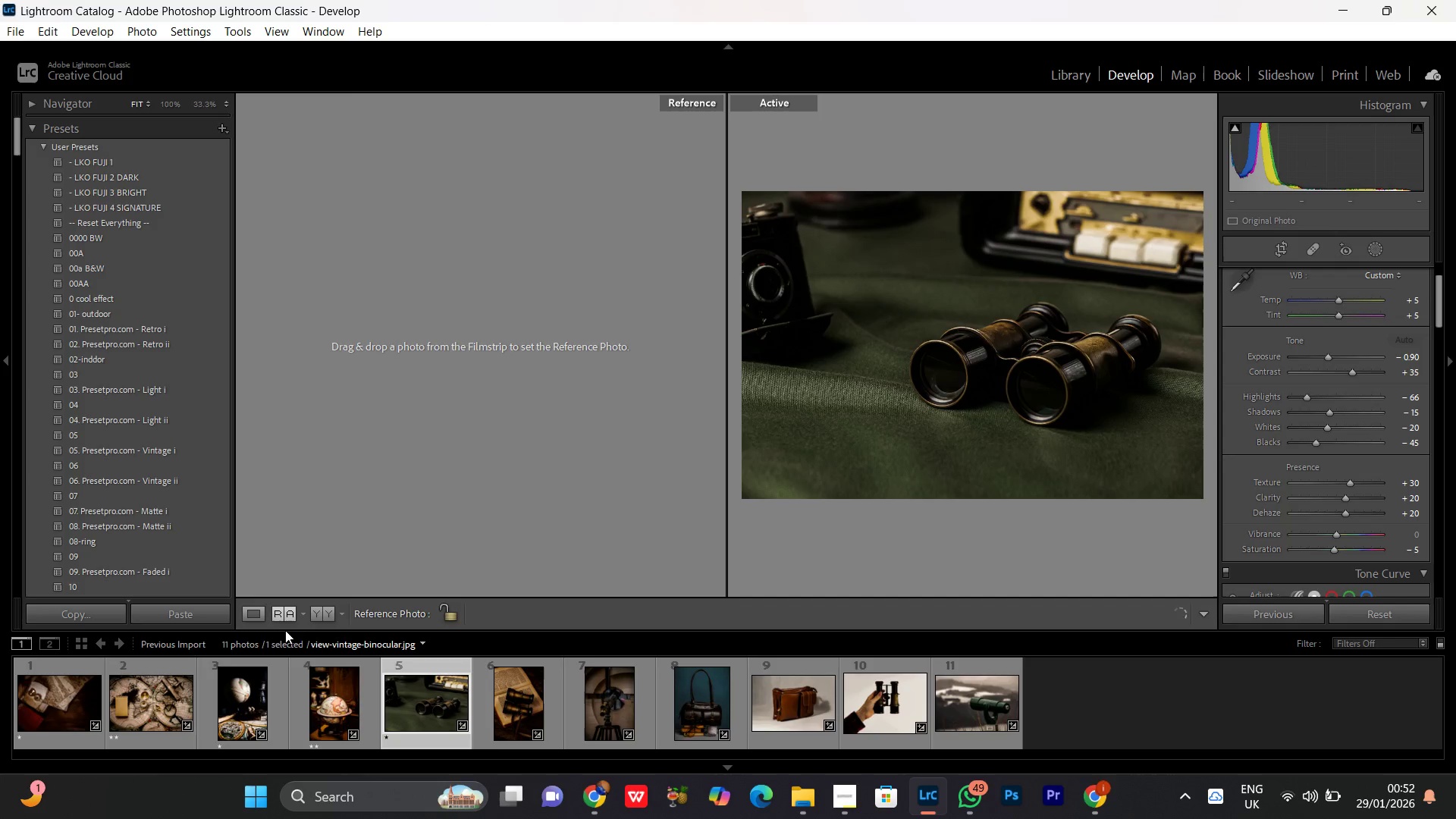 
left_click([285, 624])
 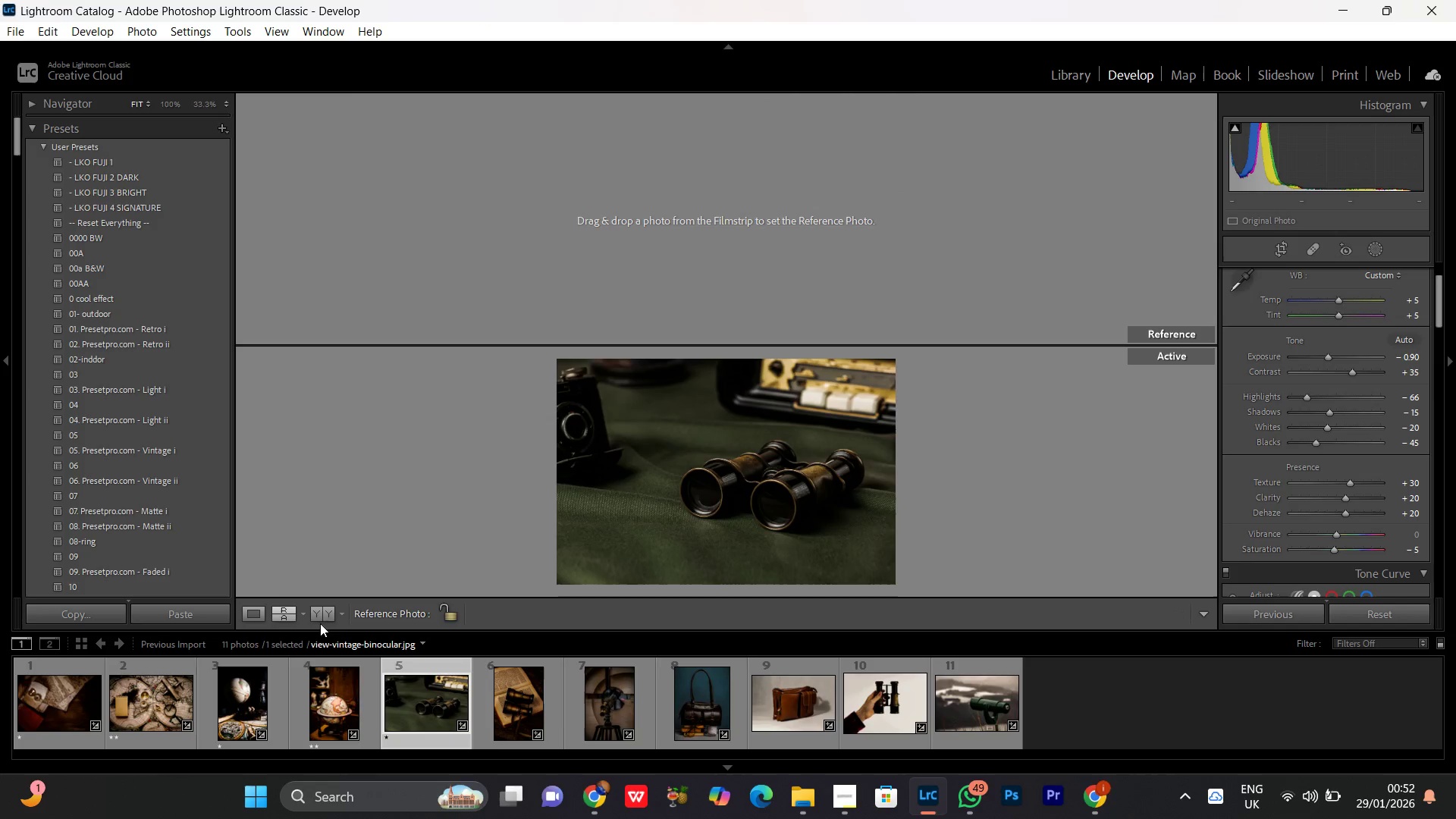 
left_click([320, 616])
 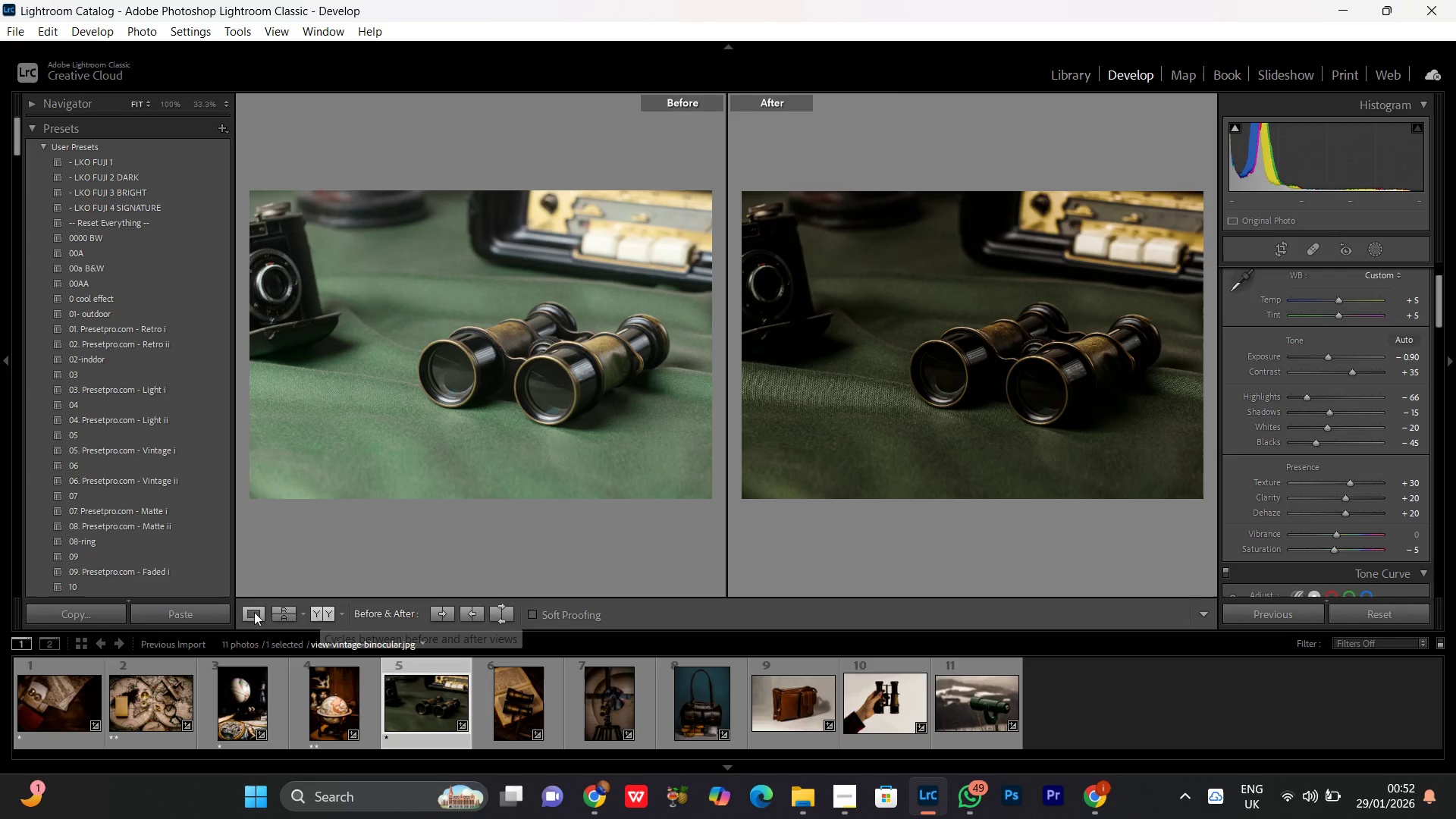 
left_click([248, 610])
 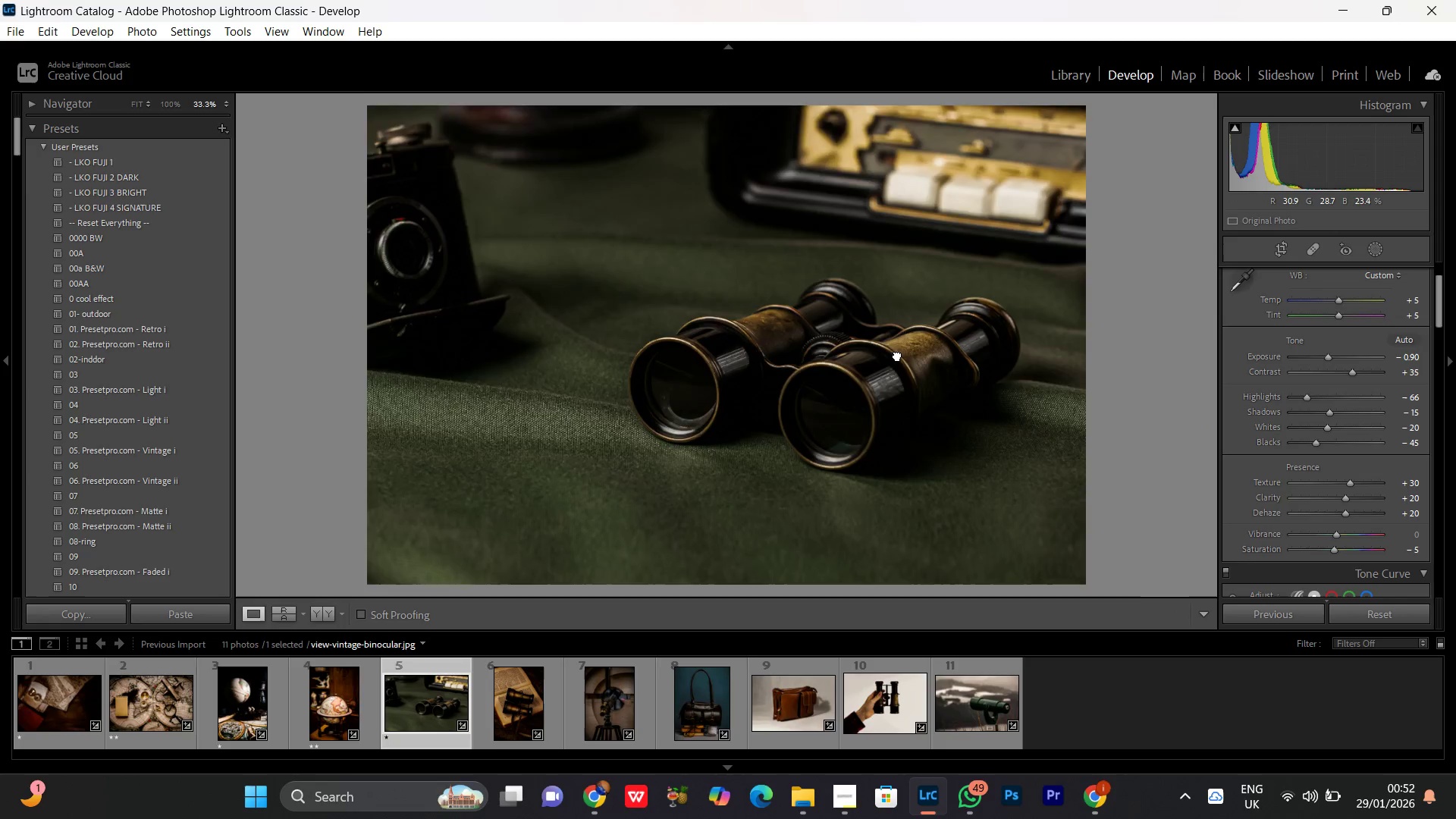 
double_click([896, 354])
 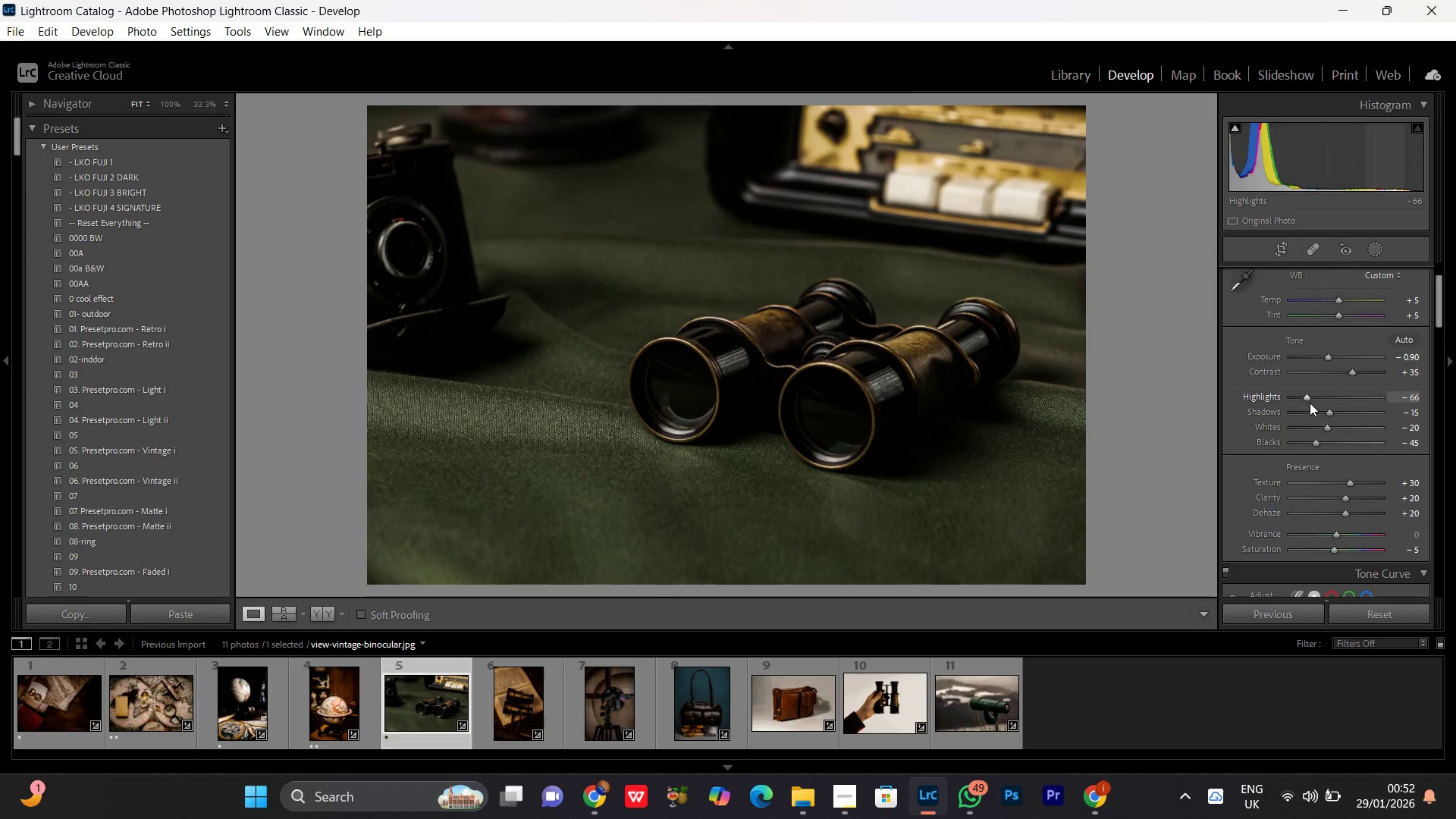 
double_click([1310, 400])
 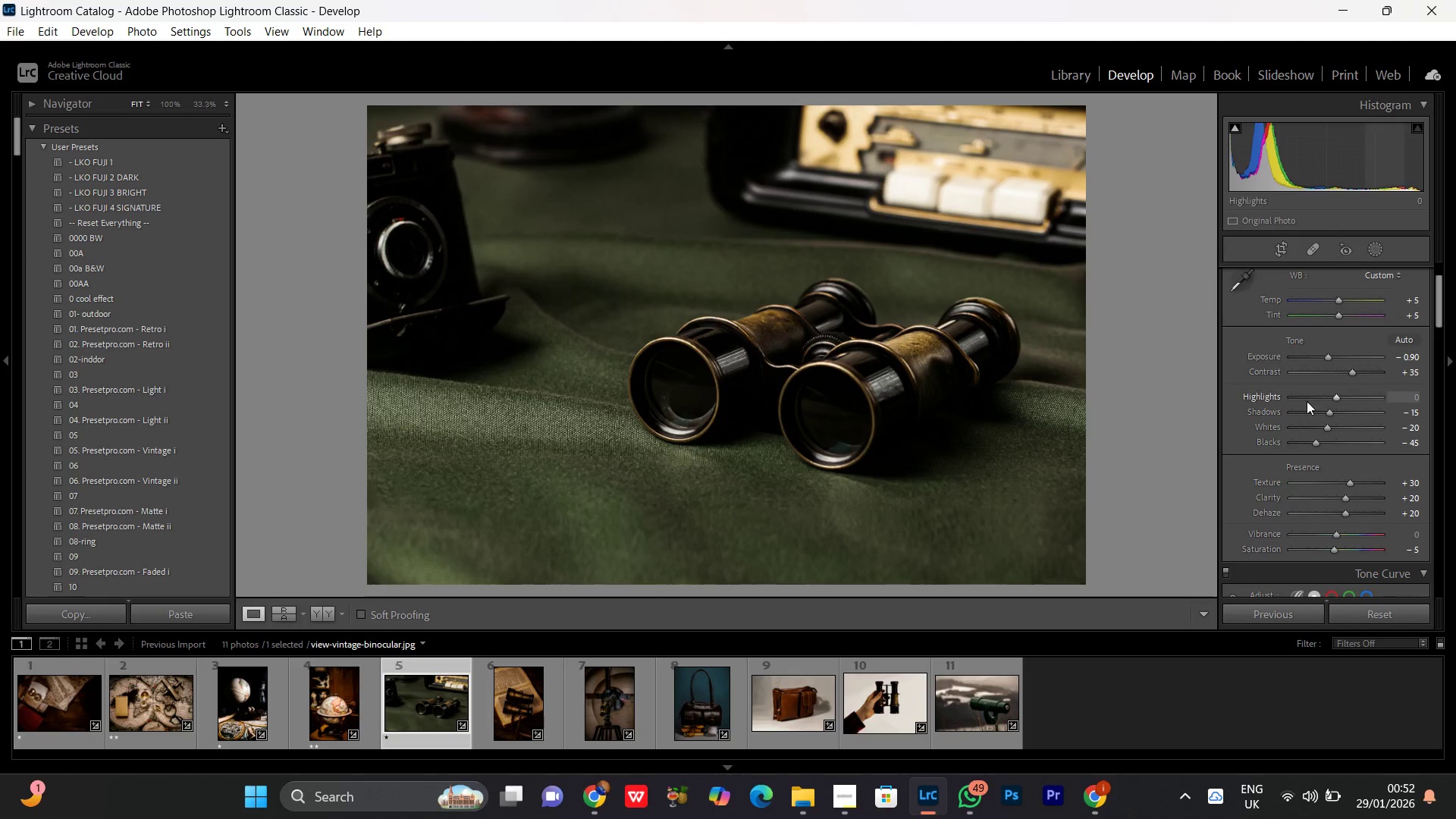 
left_click([1312, 394])
 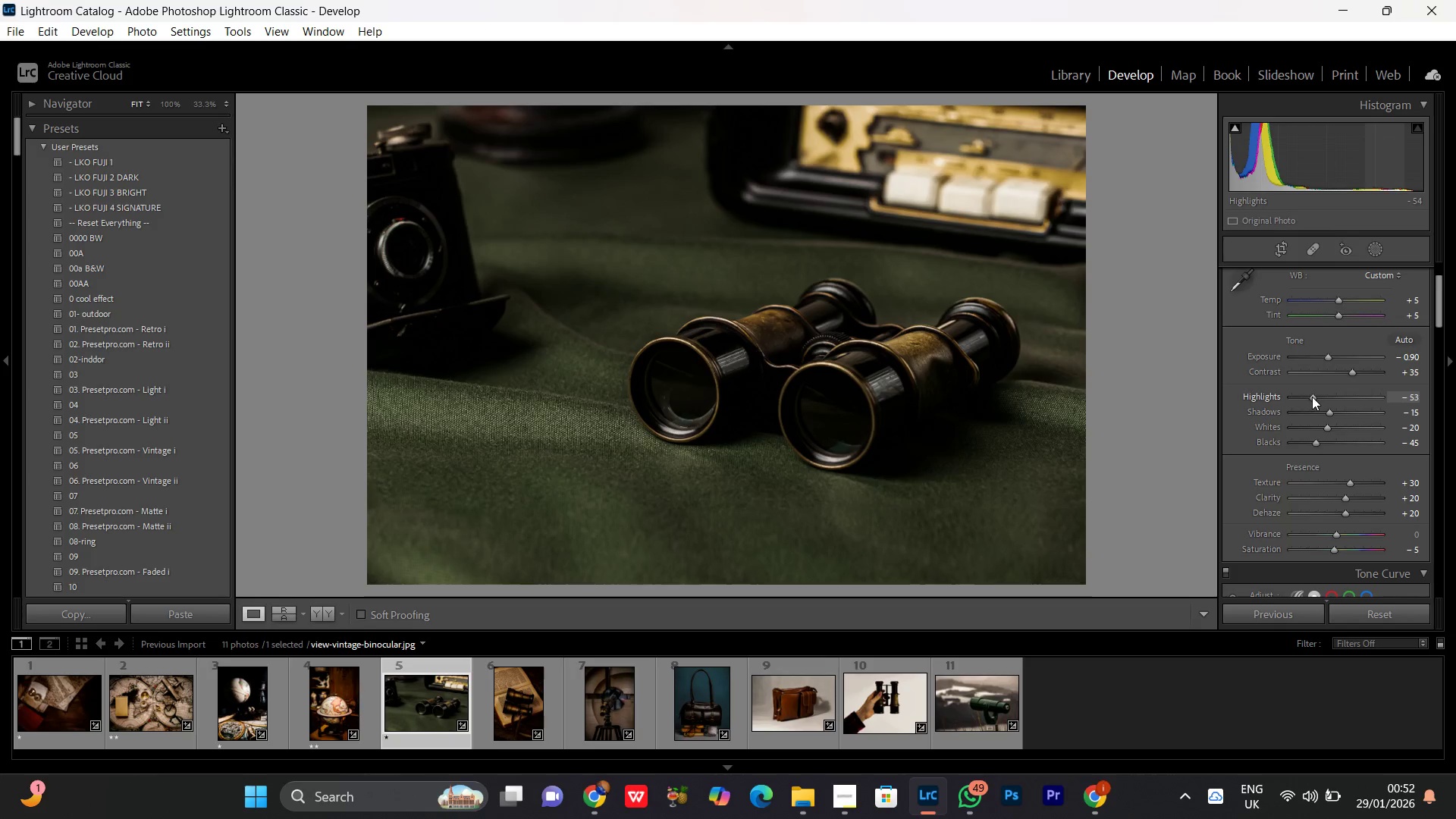 
left_click([921, 344])
 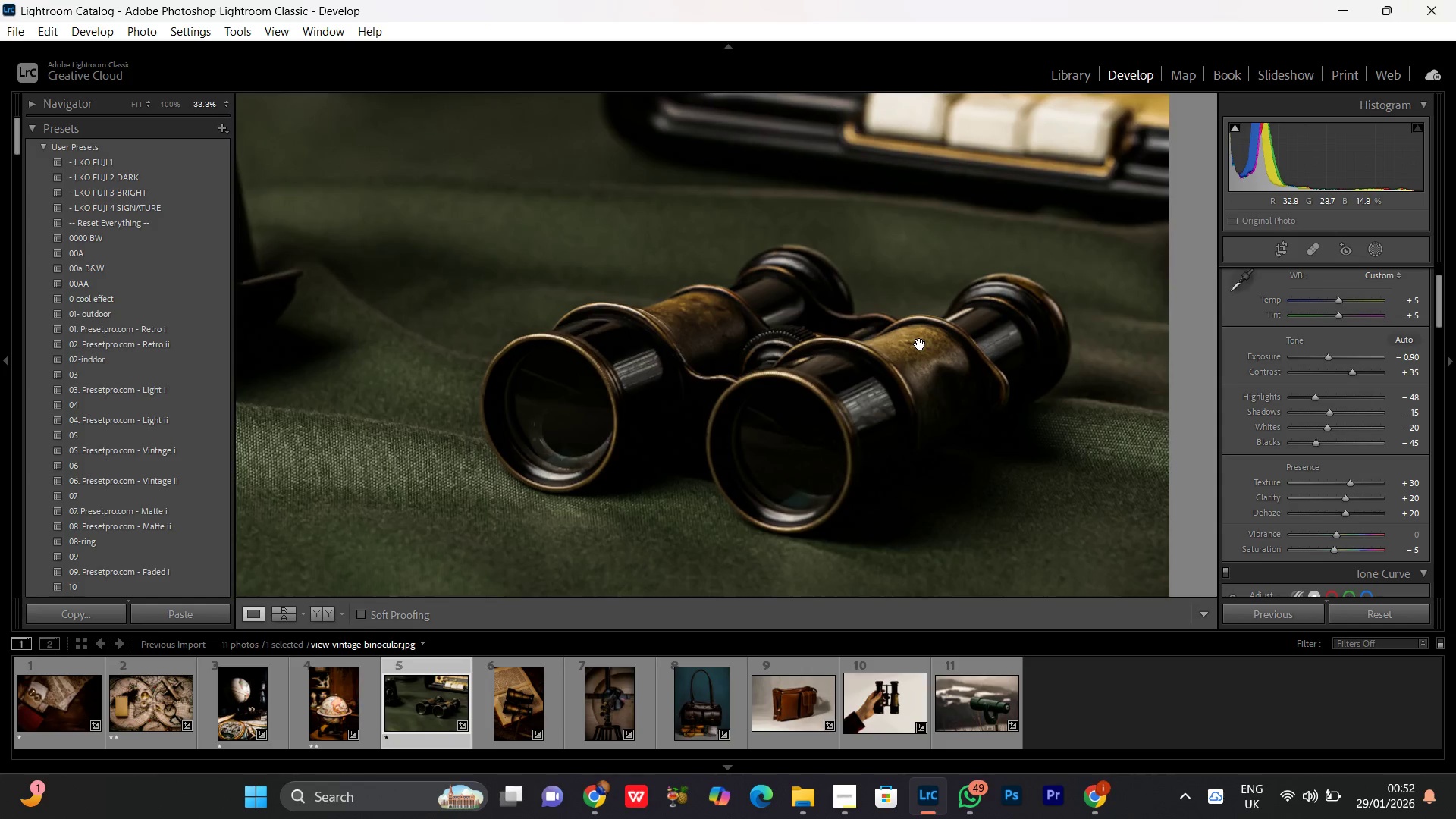 
scroll: coordinate [1313, 397], scroll_direction: up, amount: 1.0
 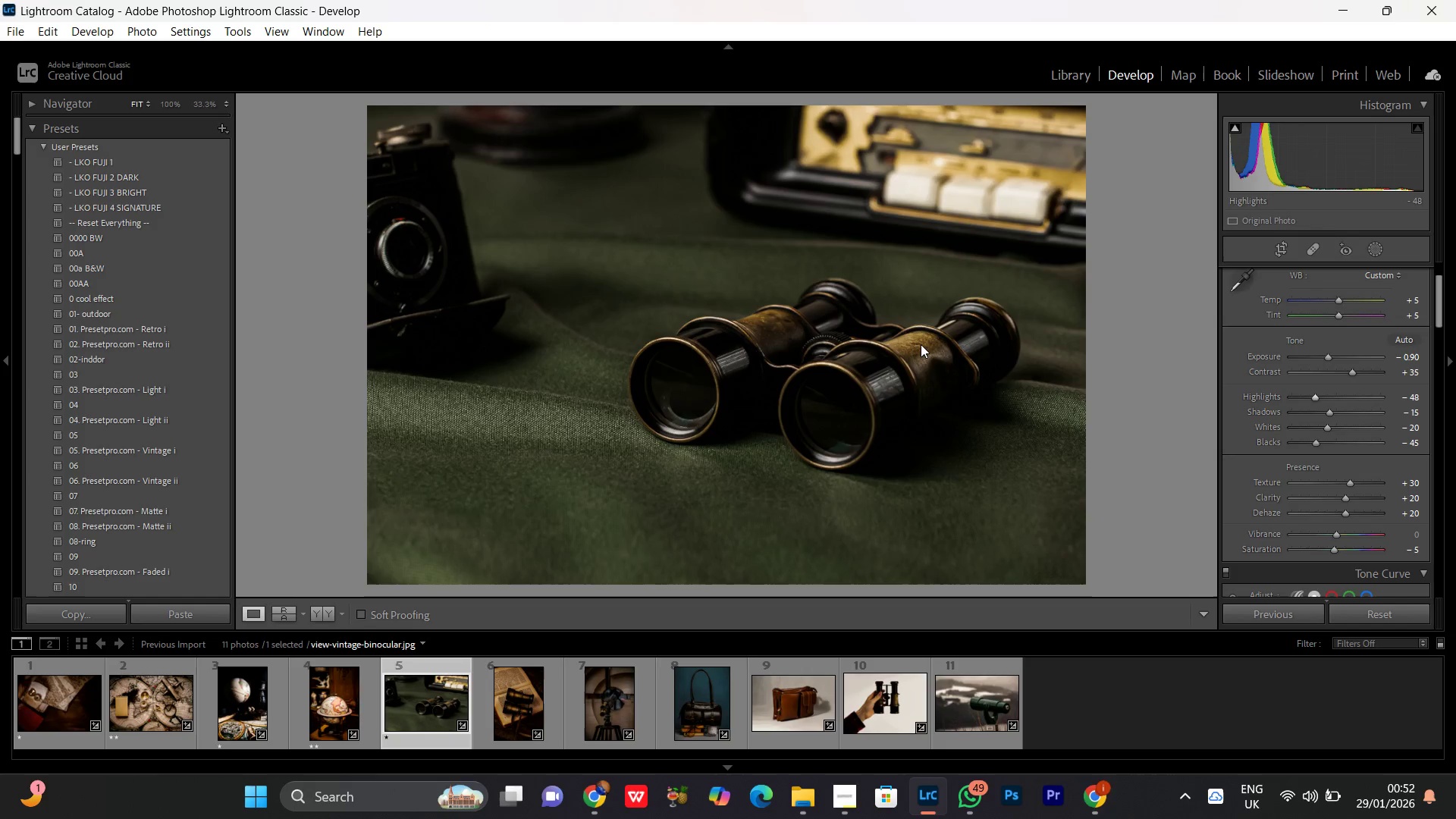 
double_click([920, 344])
 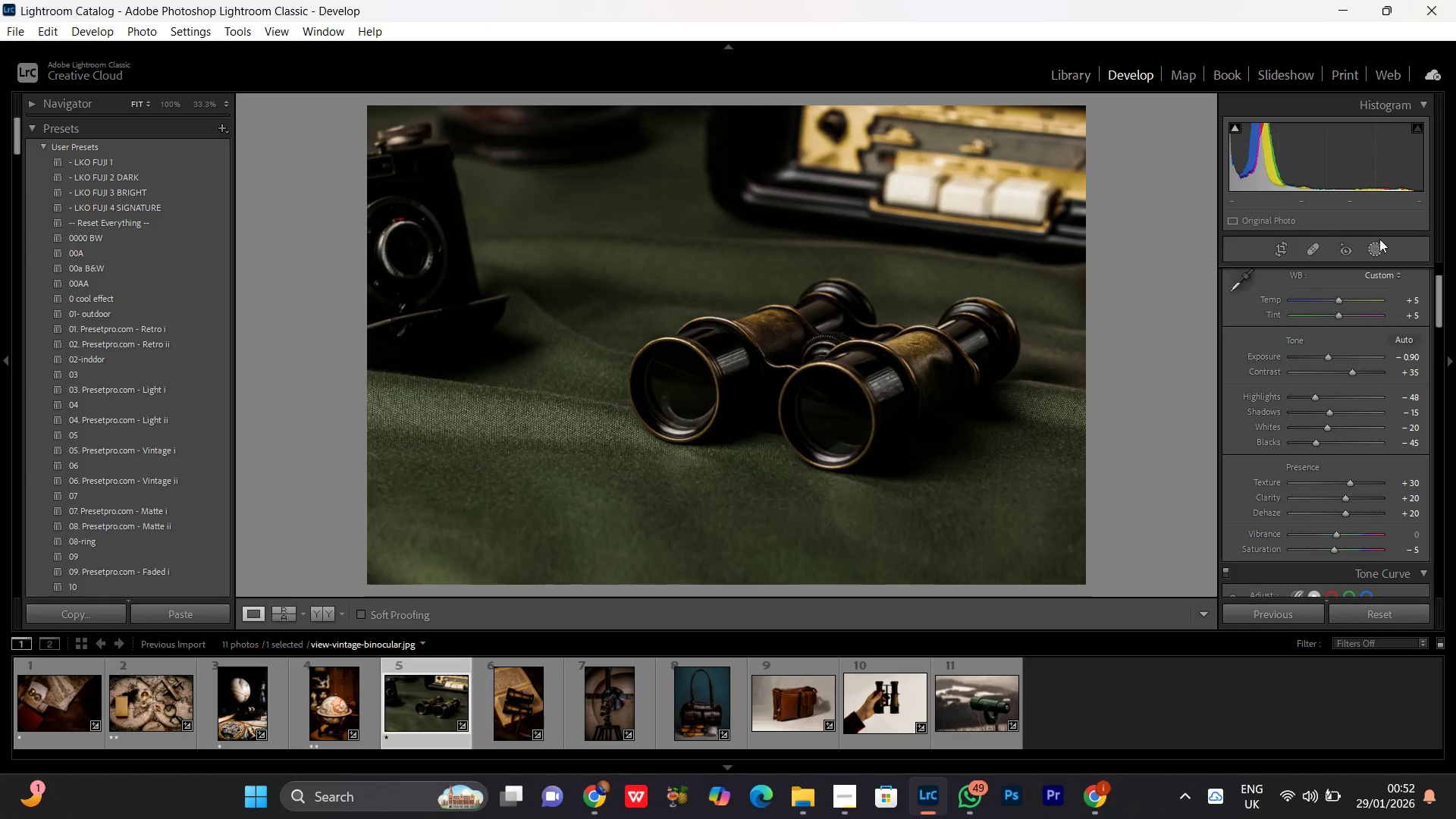 
left_click([1378, 241])
 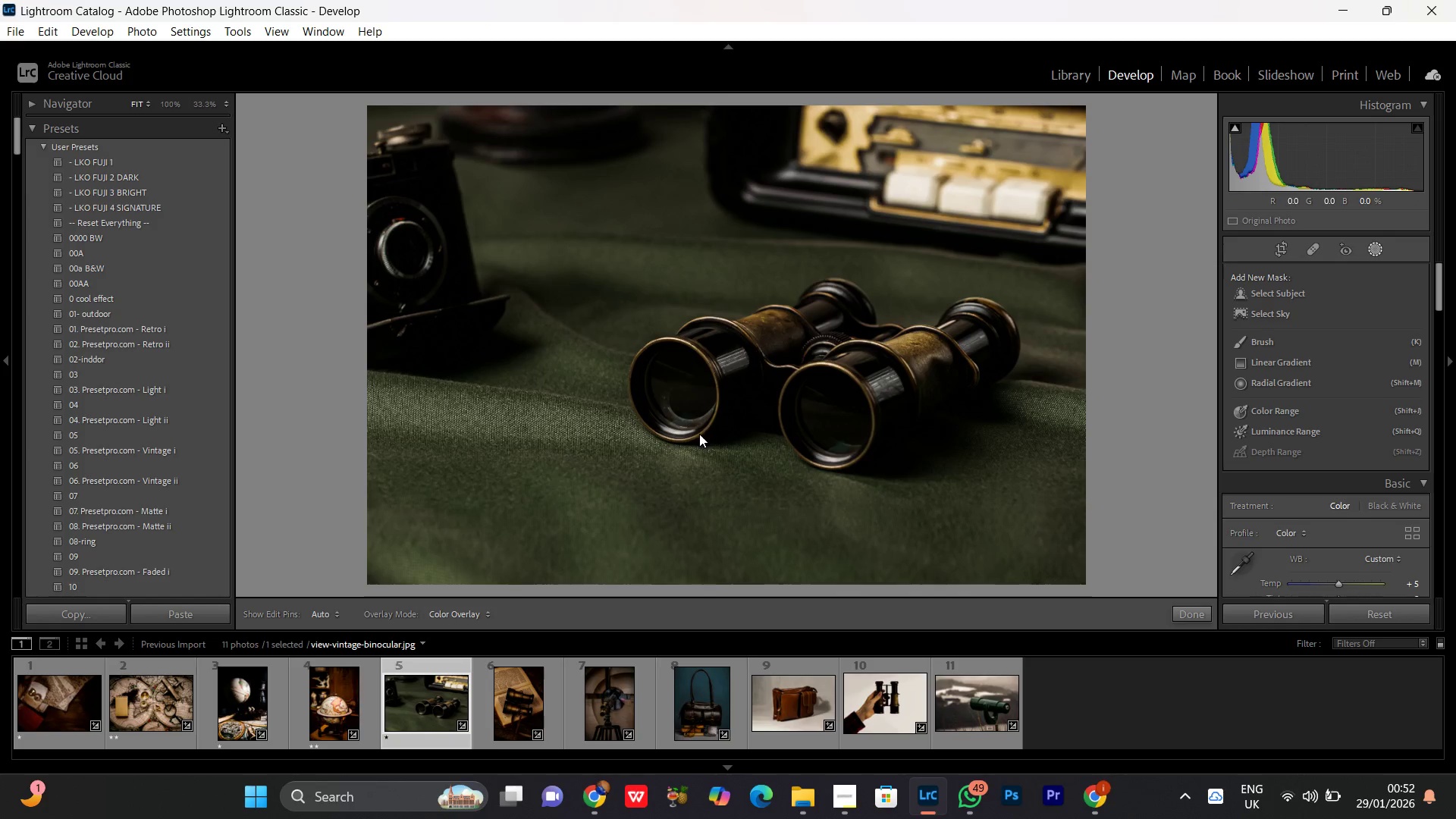 
wait(5.83)
 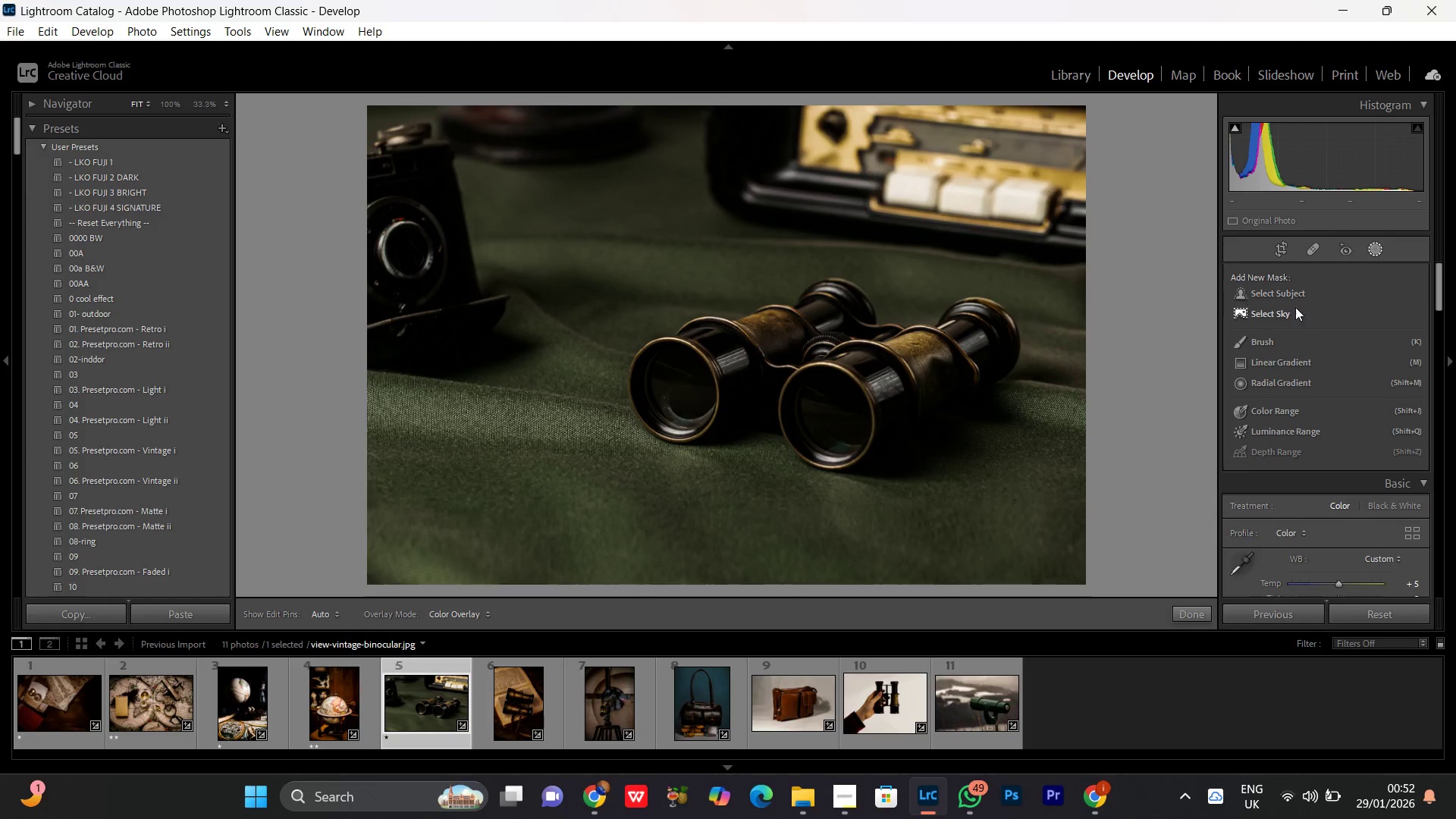 
left_click([831, 372])
 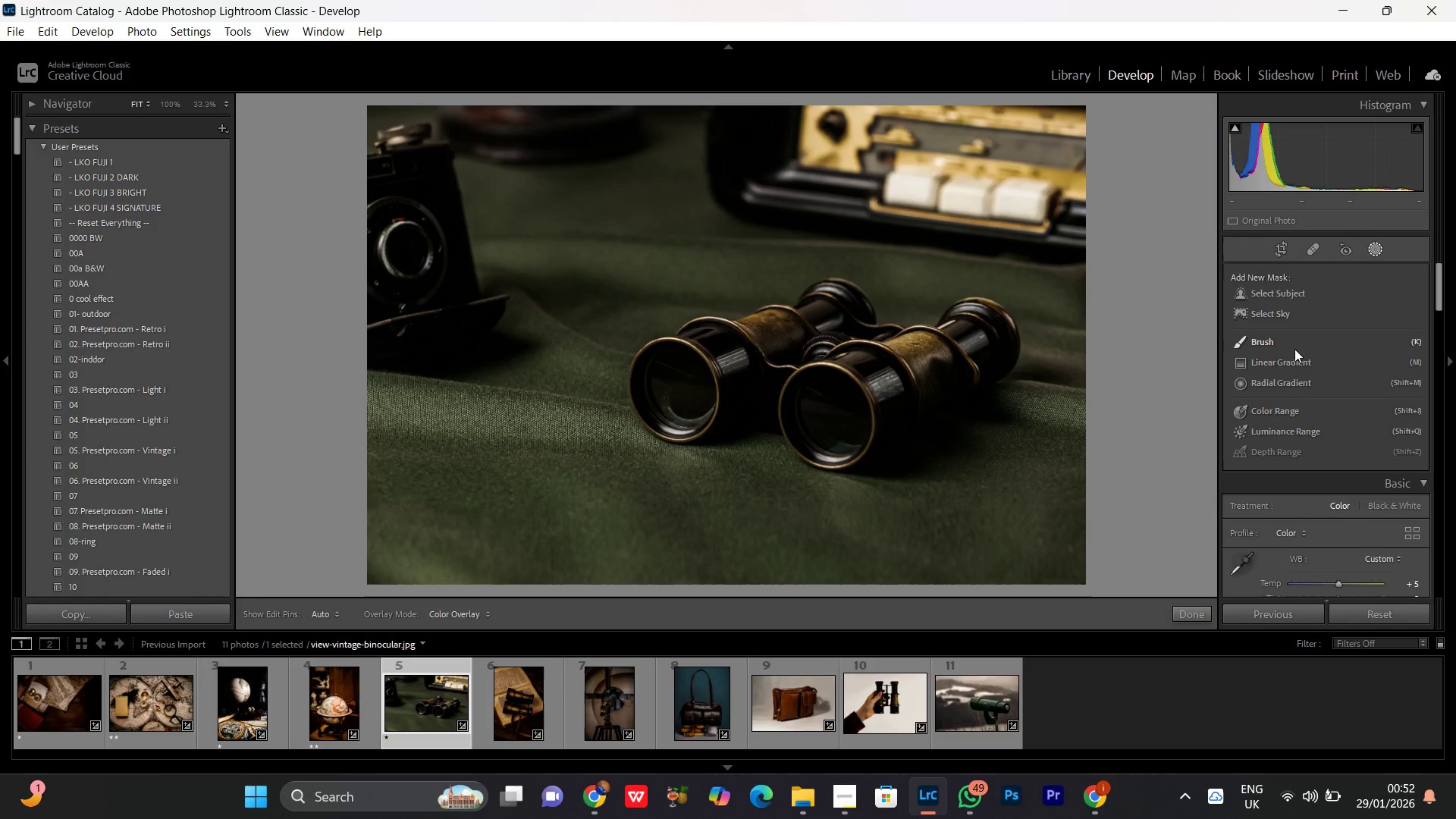 
left_click([1267, 342])
 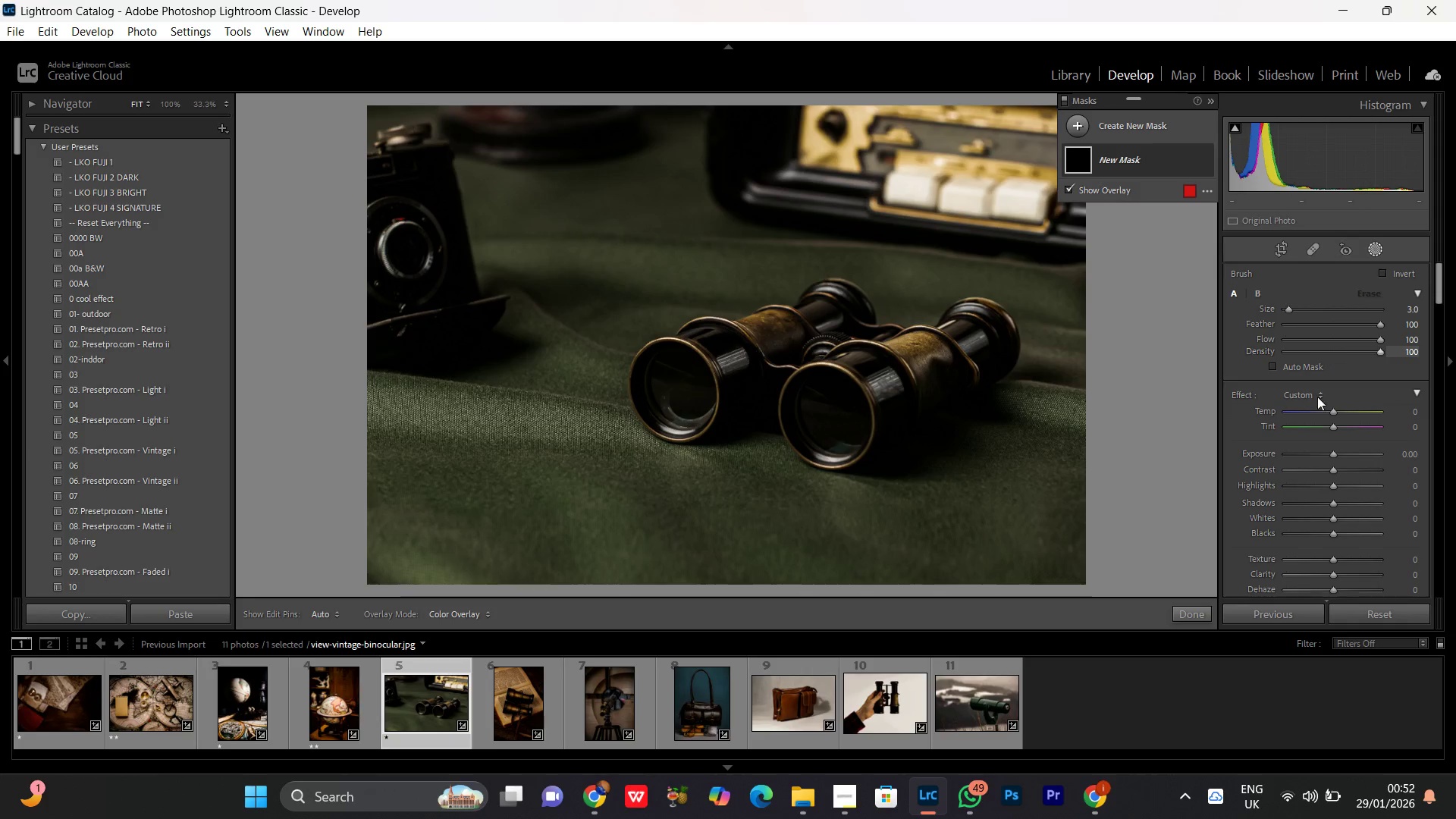 
wait(5.19)
 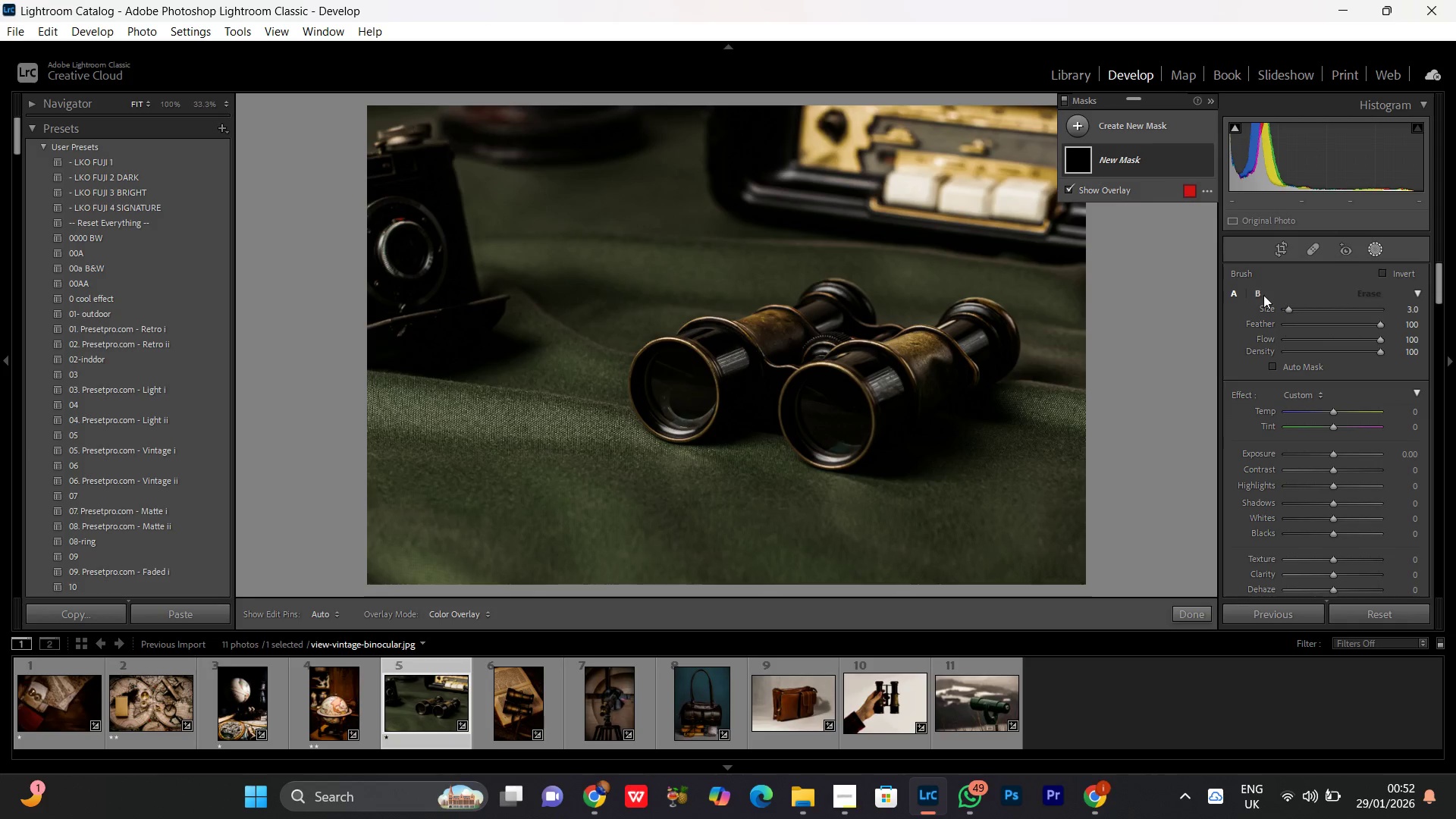 
double_click([1374, 246])
 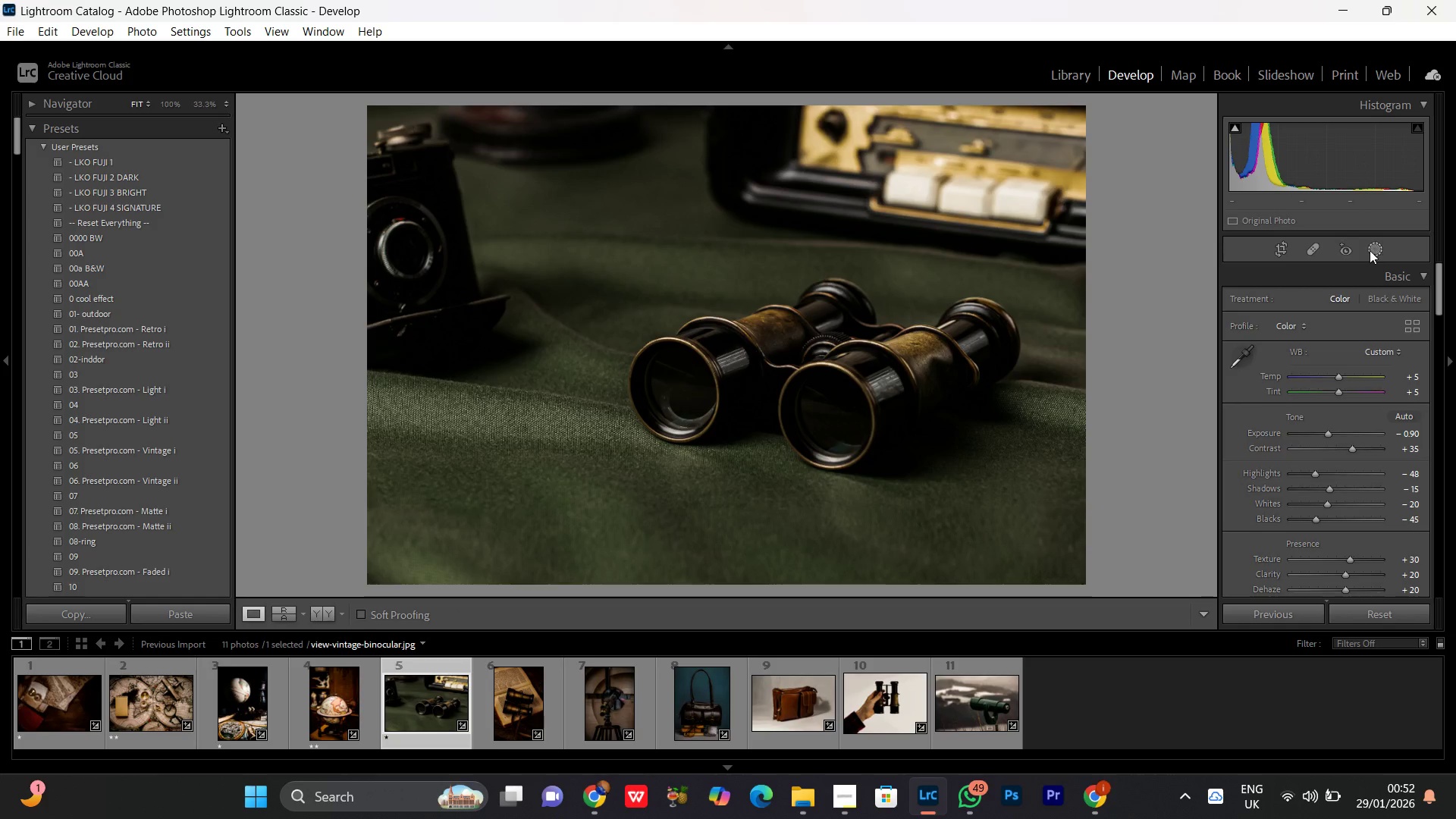 
left_click([1374, 250])
 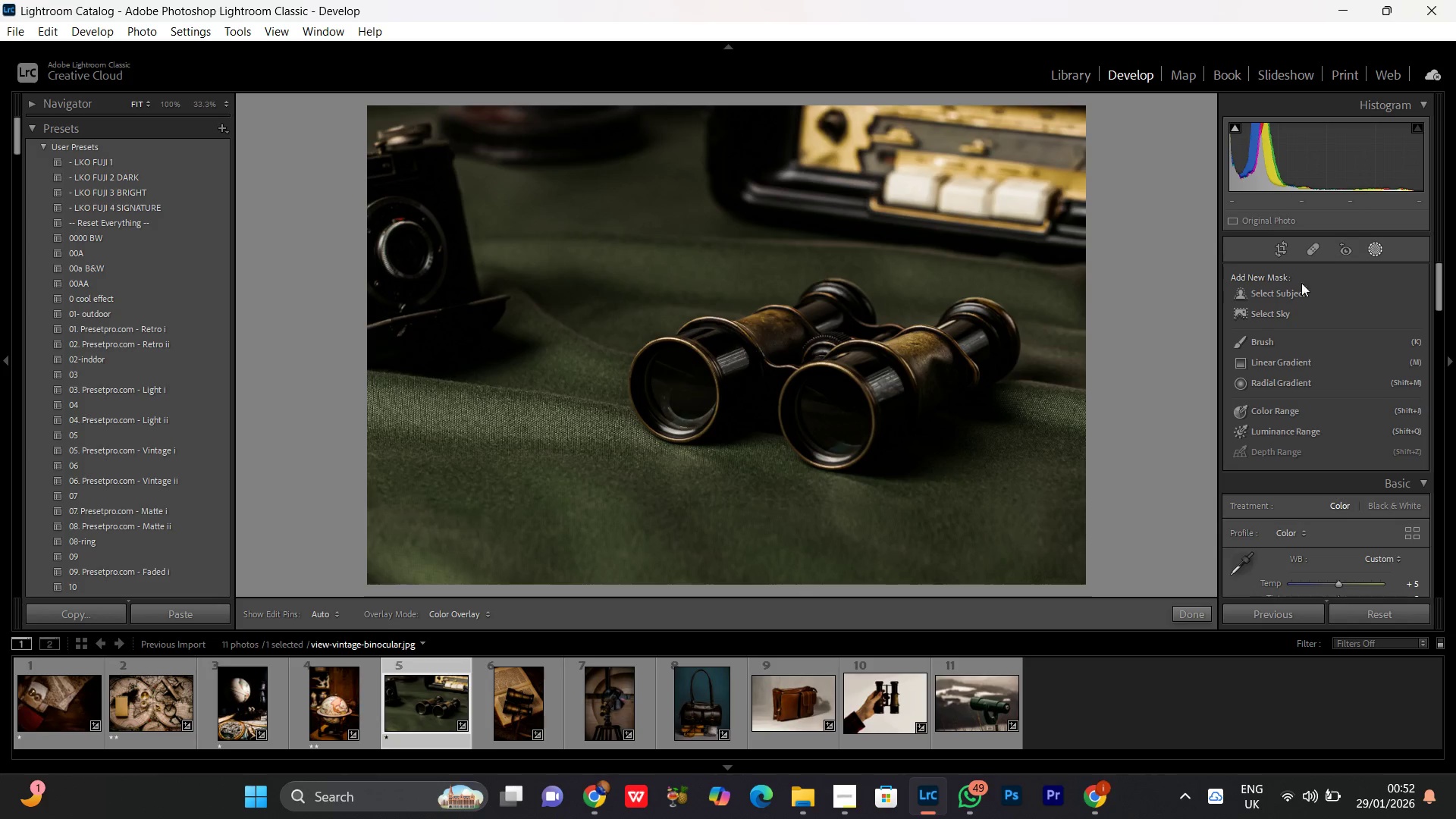 
left_click([1282, 300])
 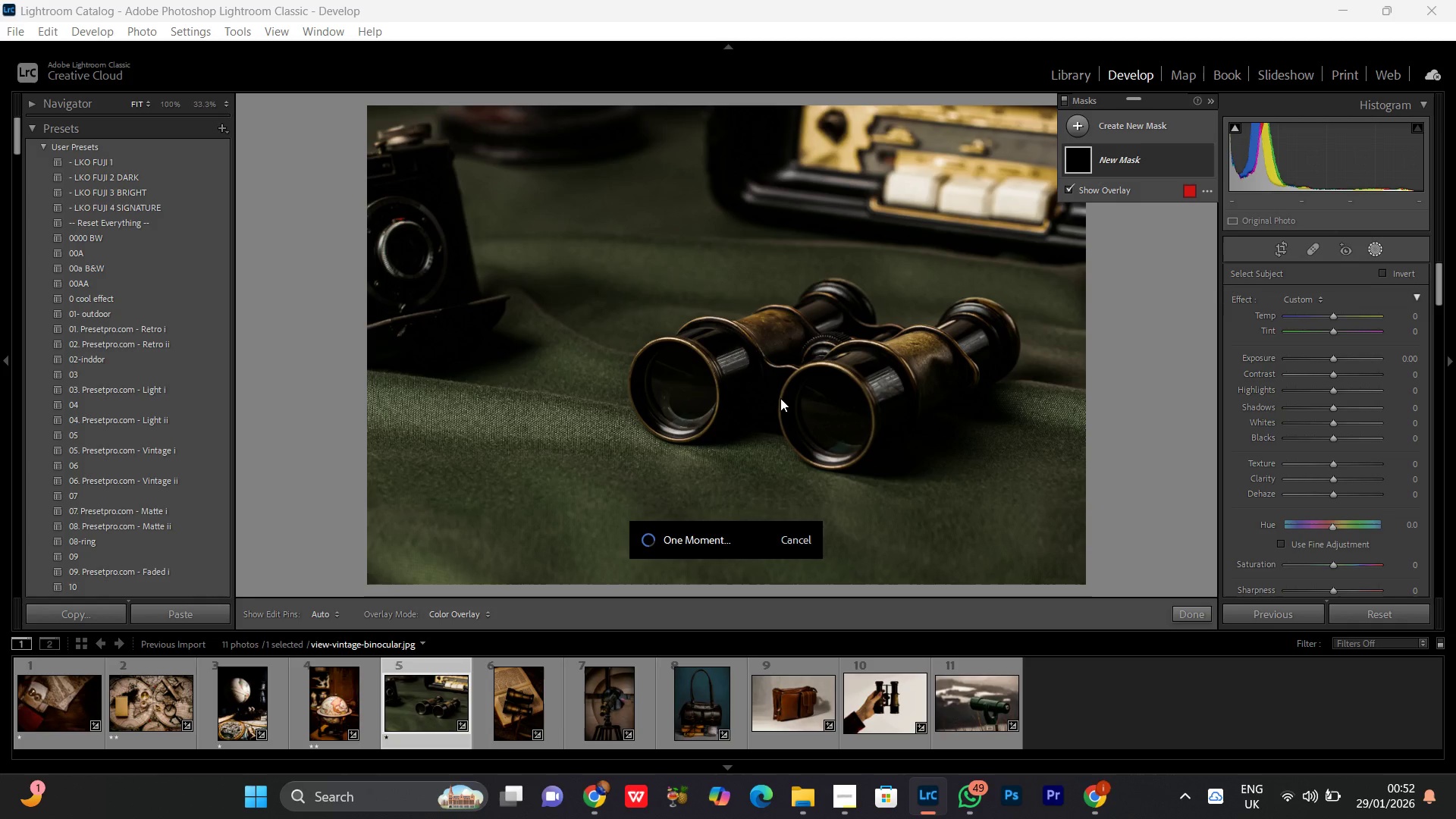 
wait(16.23)
 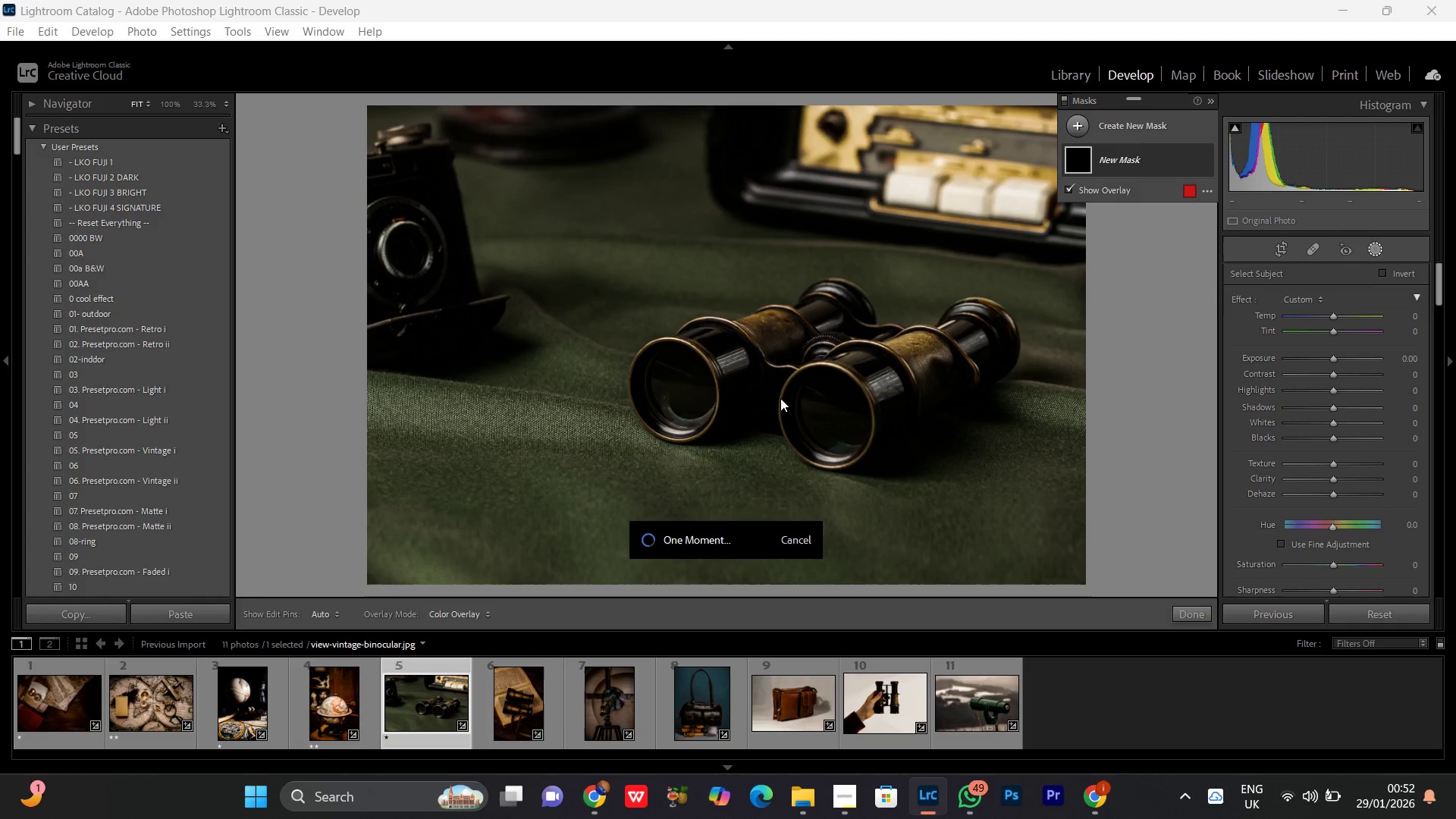 
left_click([1335, 457])
 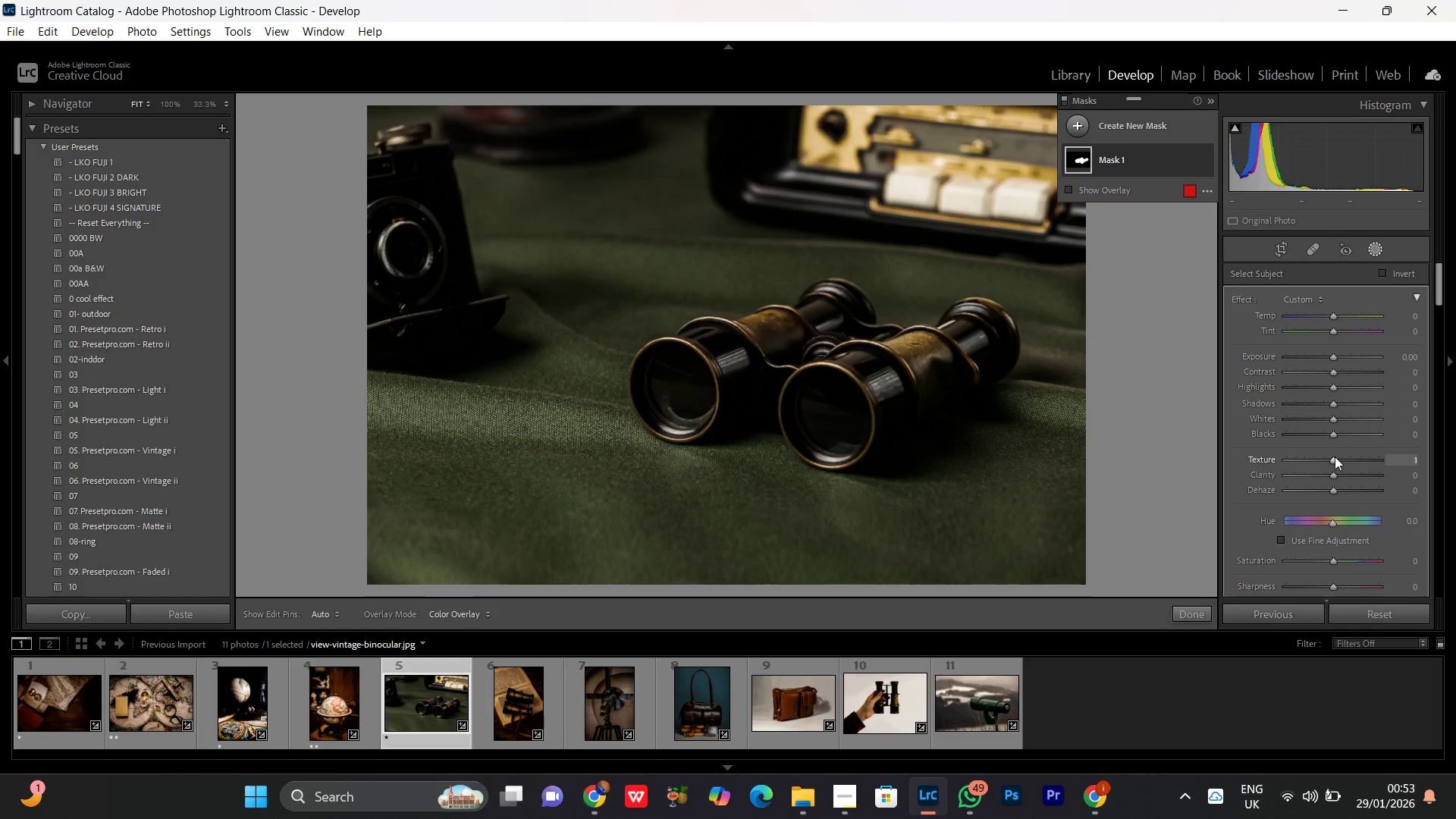 
scroll: coordinate [1336, 456], scroll_direction: up, amount: 11.0
 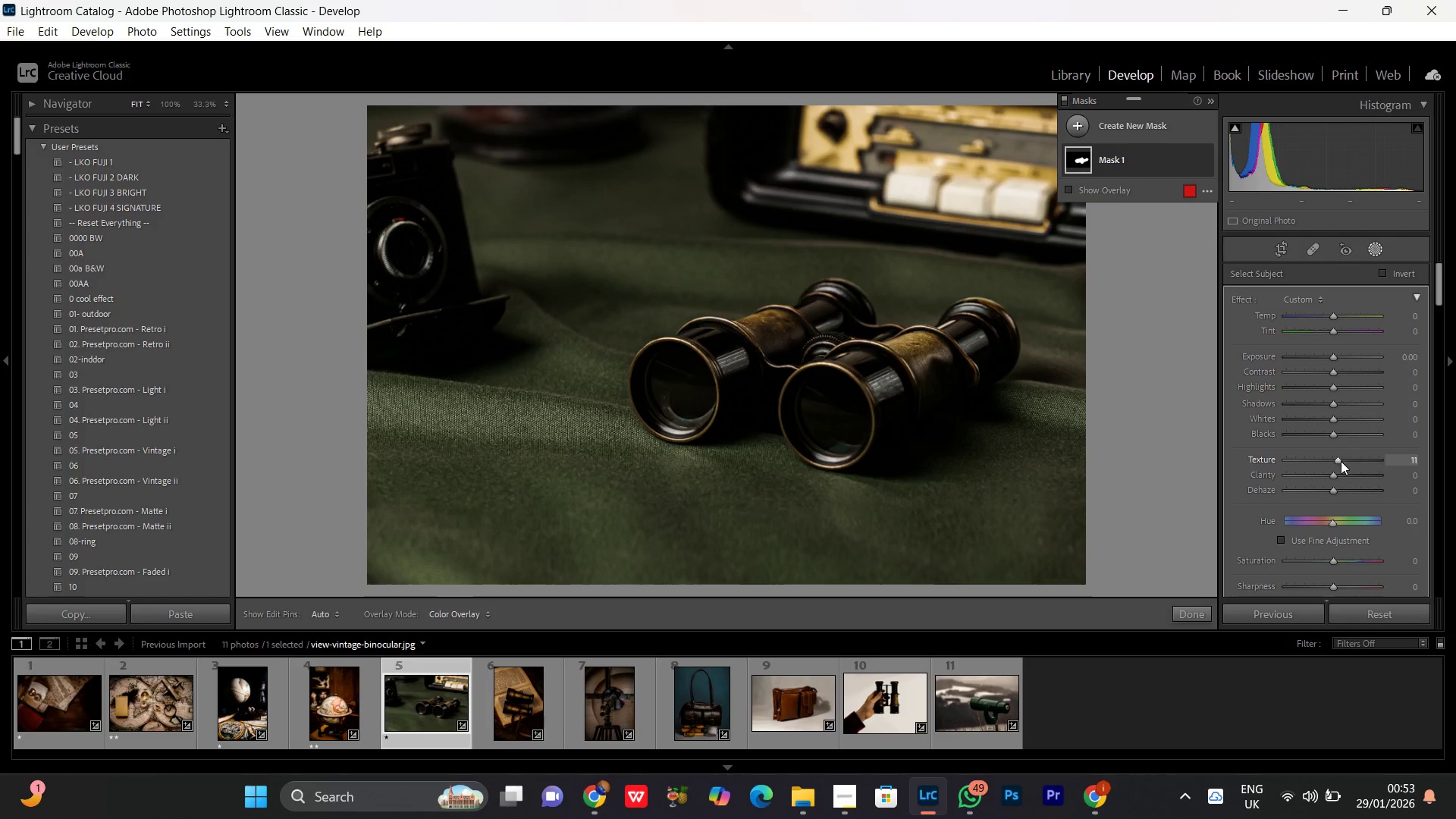 
left_click_drag(start_coordinate=[1339, 460], to_coordinate=[1348, 464])
 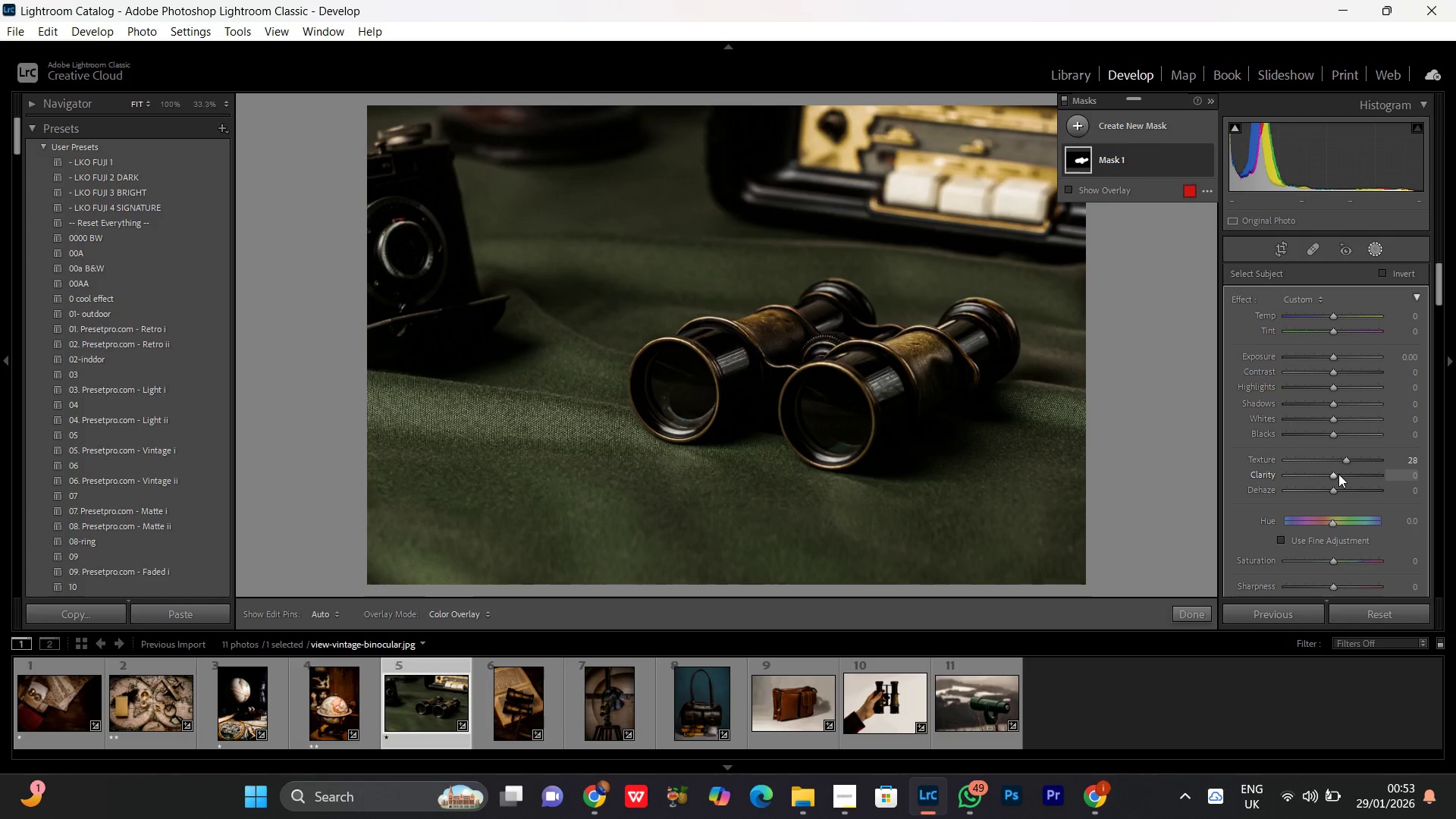 
left_click_drag(start_coordinate=[1338, 474], to_coordinate=[1350, 475])
 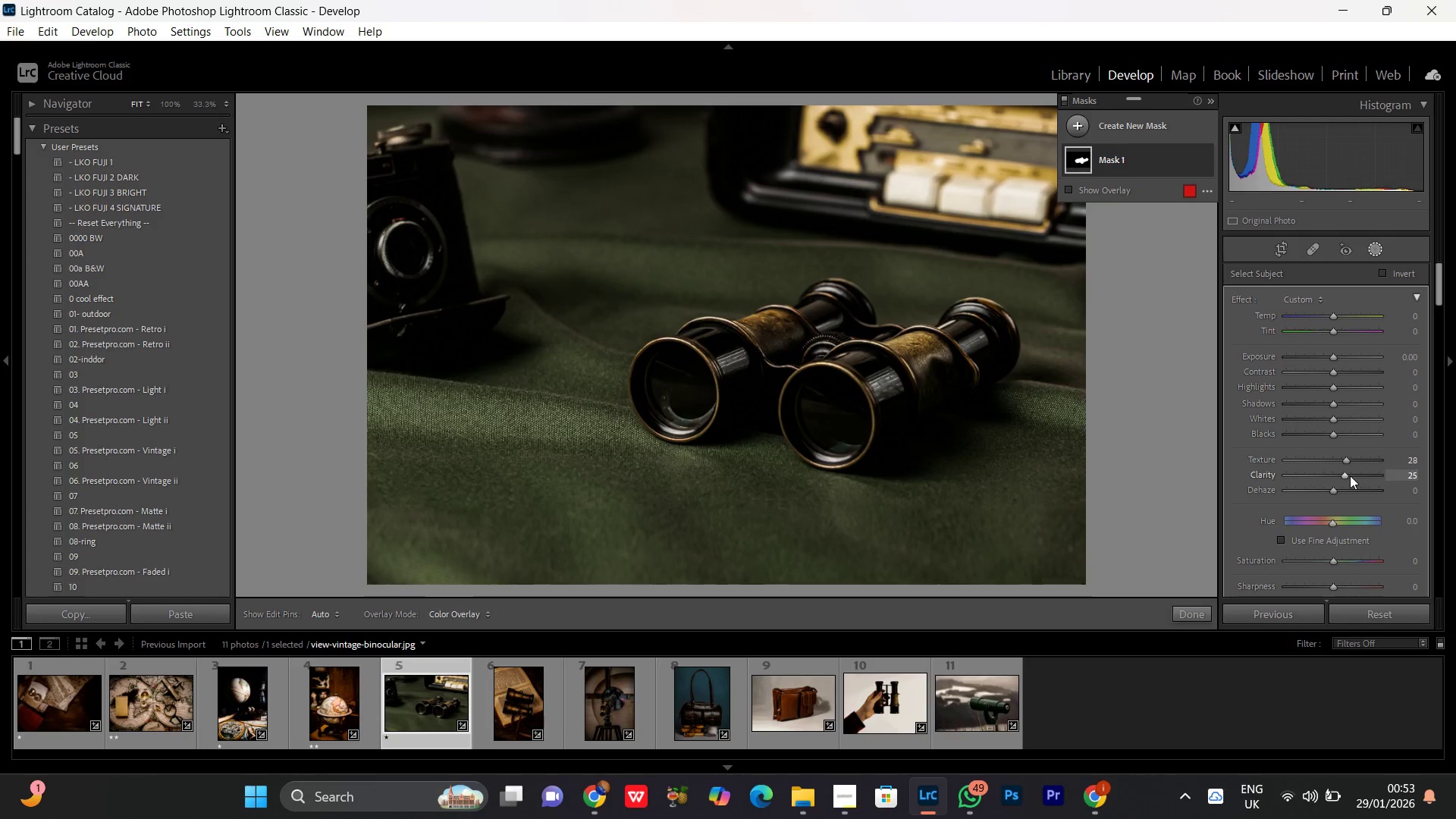 
left_click([1350, 475])
 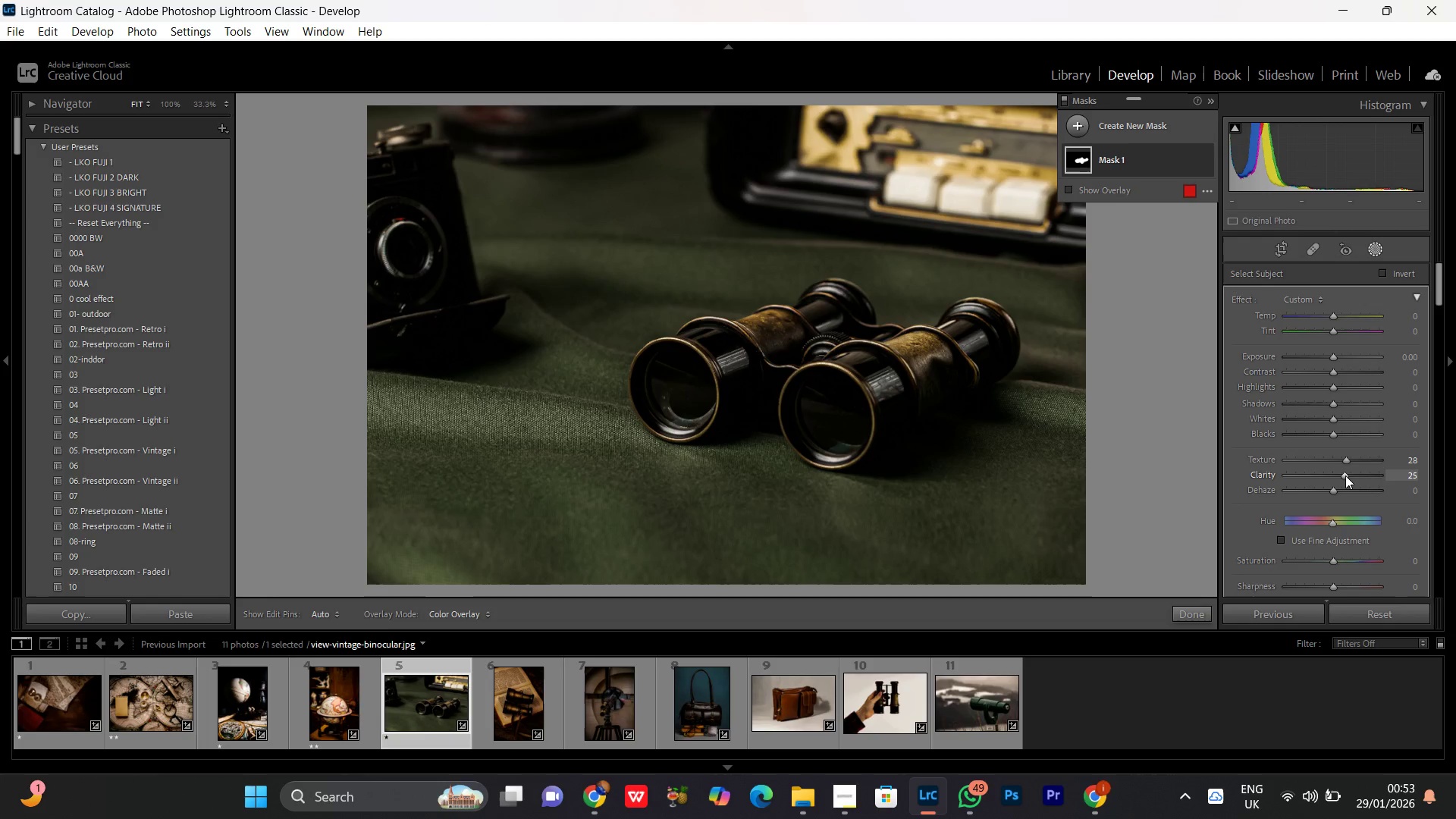 
left_click_drag(start_coordinate=[1345, 475], to_coordinate=[1340, 475])
 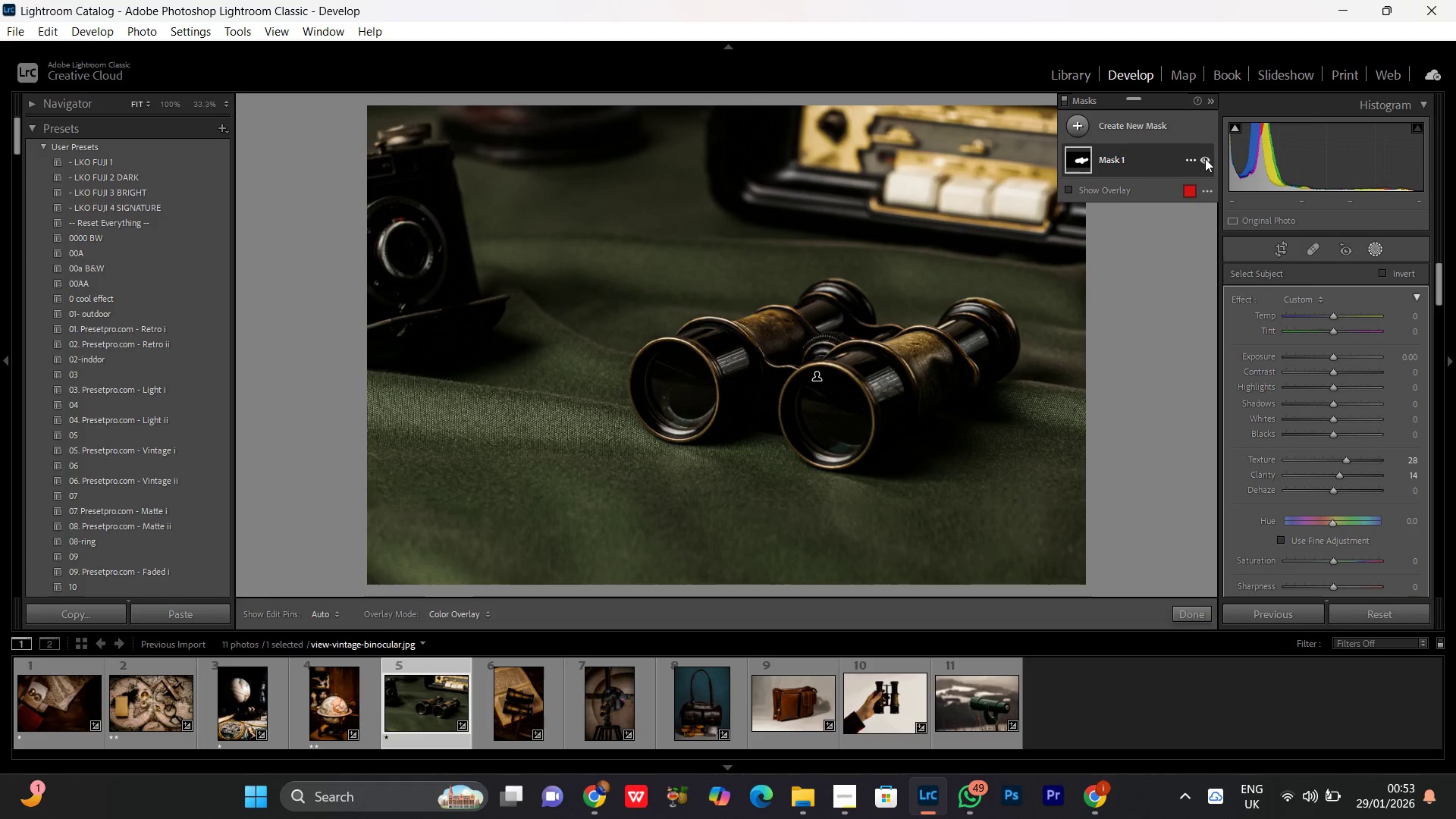 
left_click([1203, 157])
 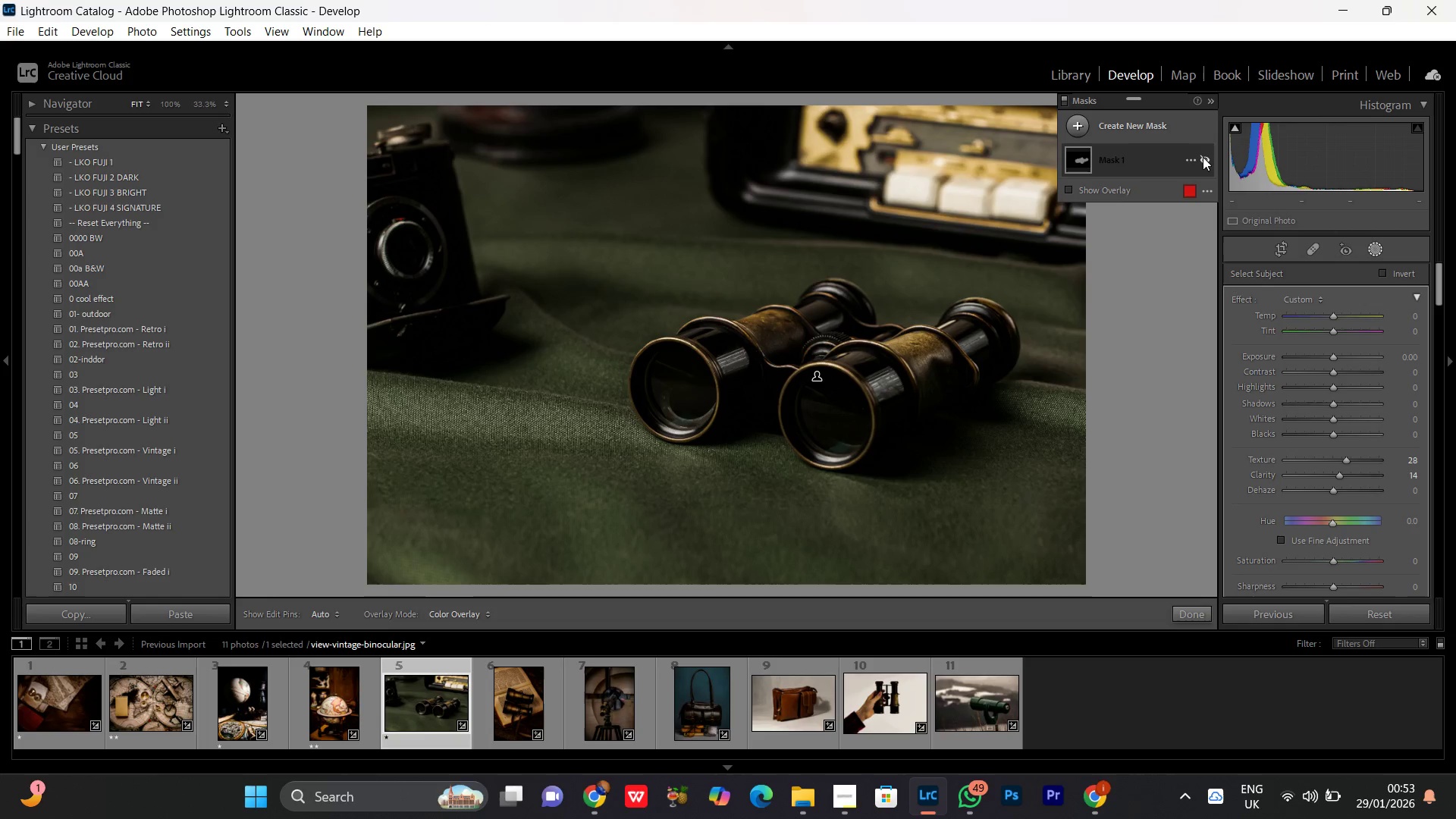 
left_click([1203, 157])
 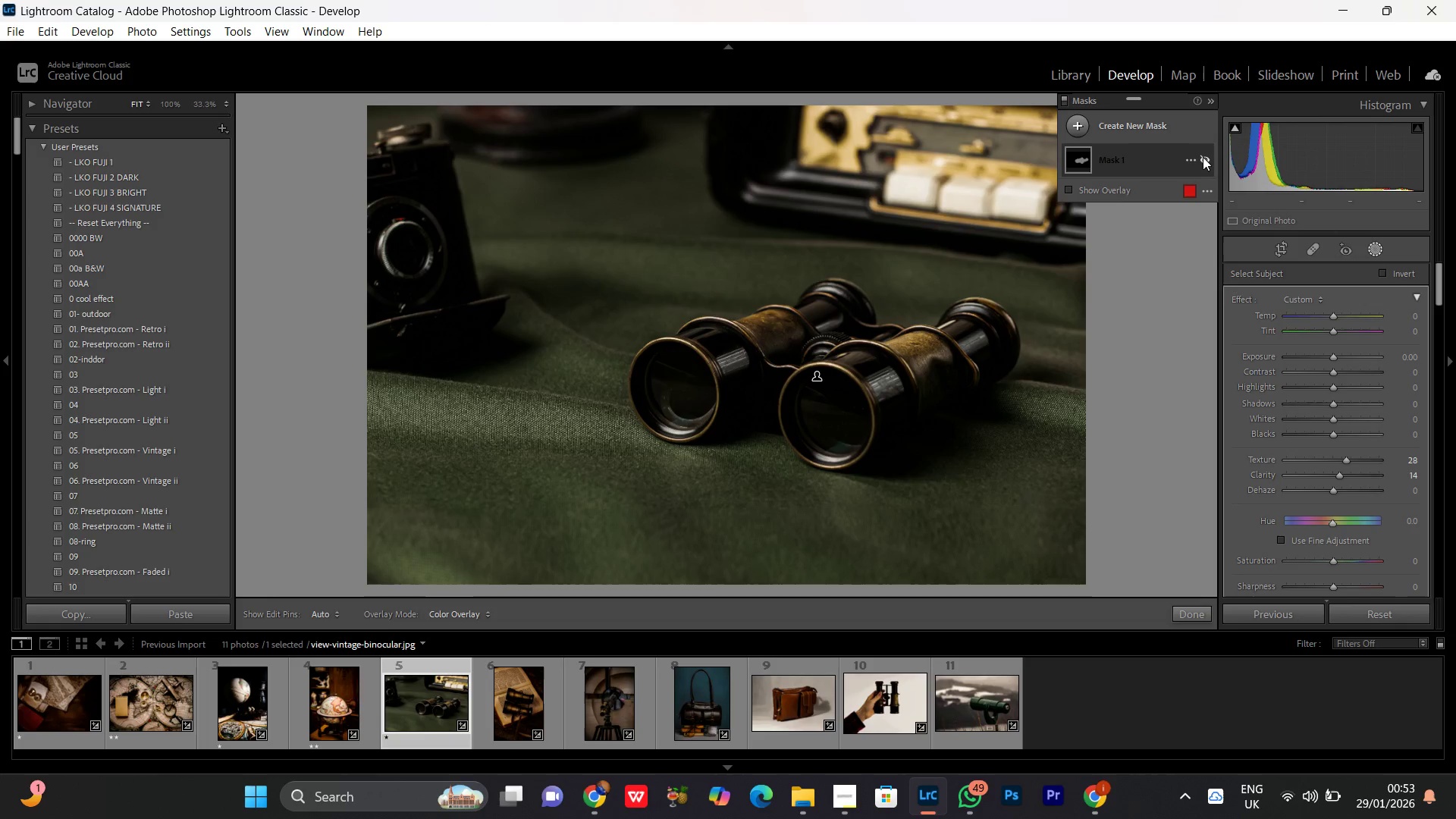 
double_click([1203, 157])
 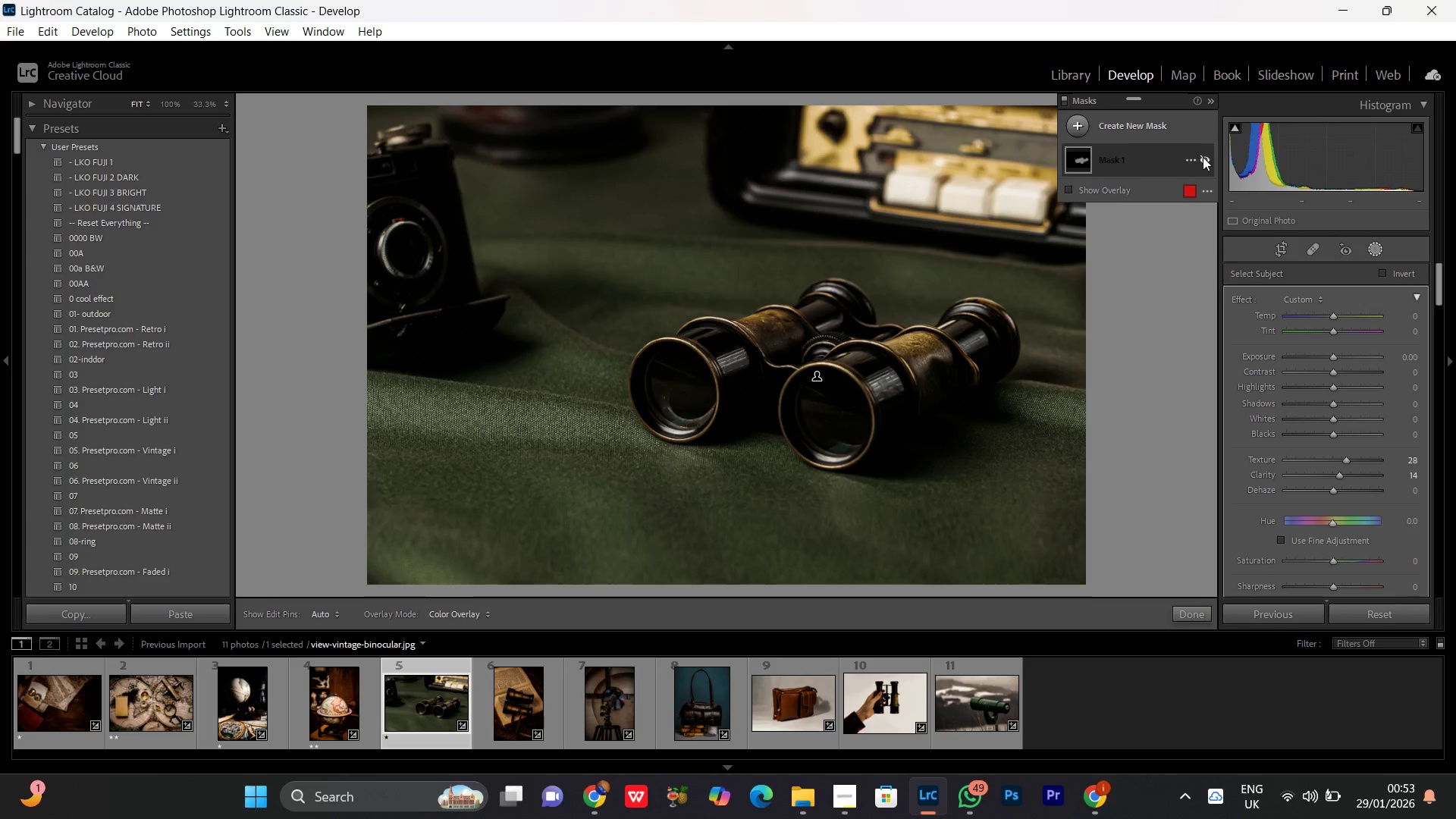 
double_click([1203, 157])
 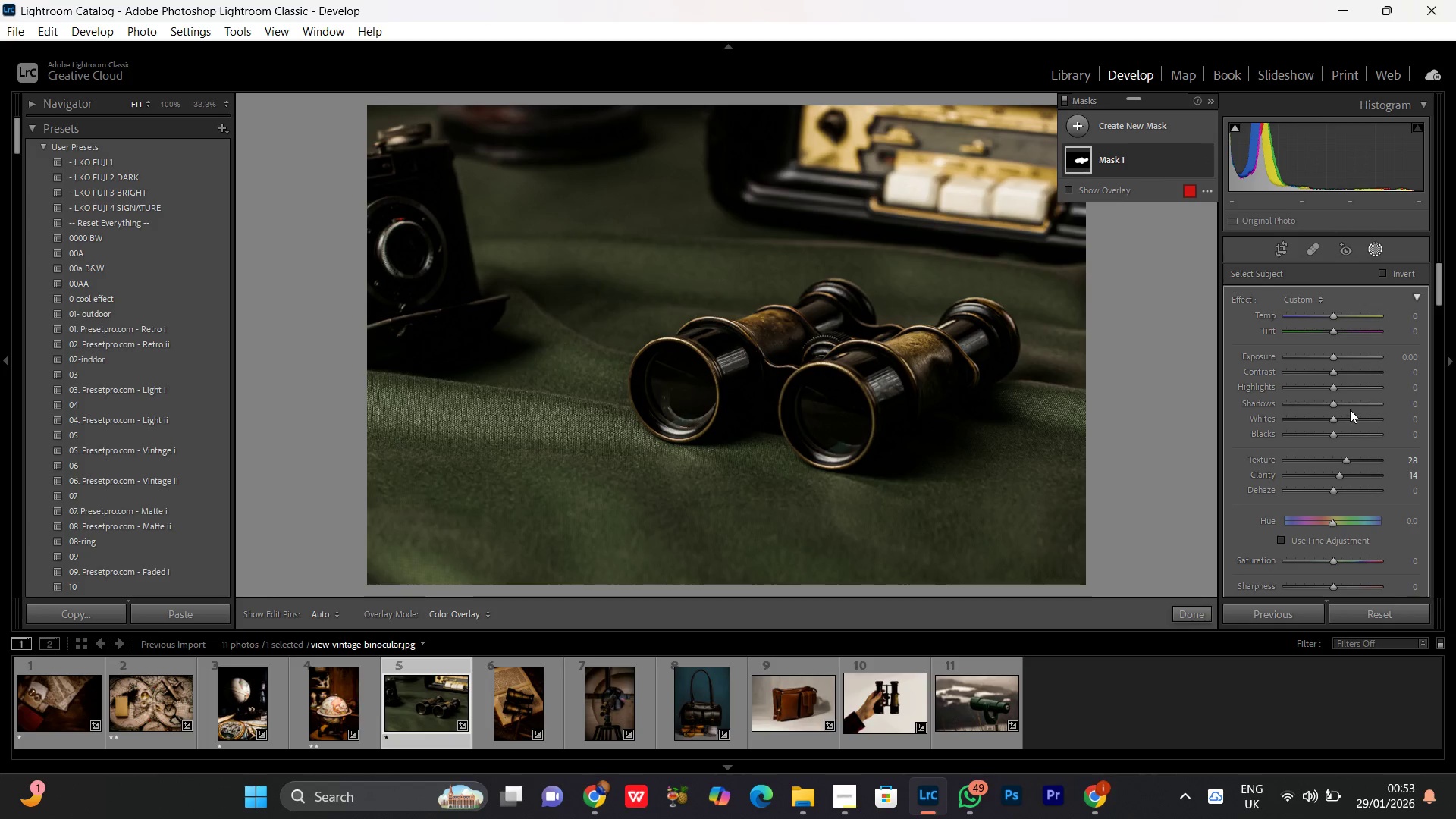 
left_click([1330, 395])
 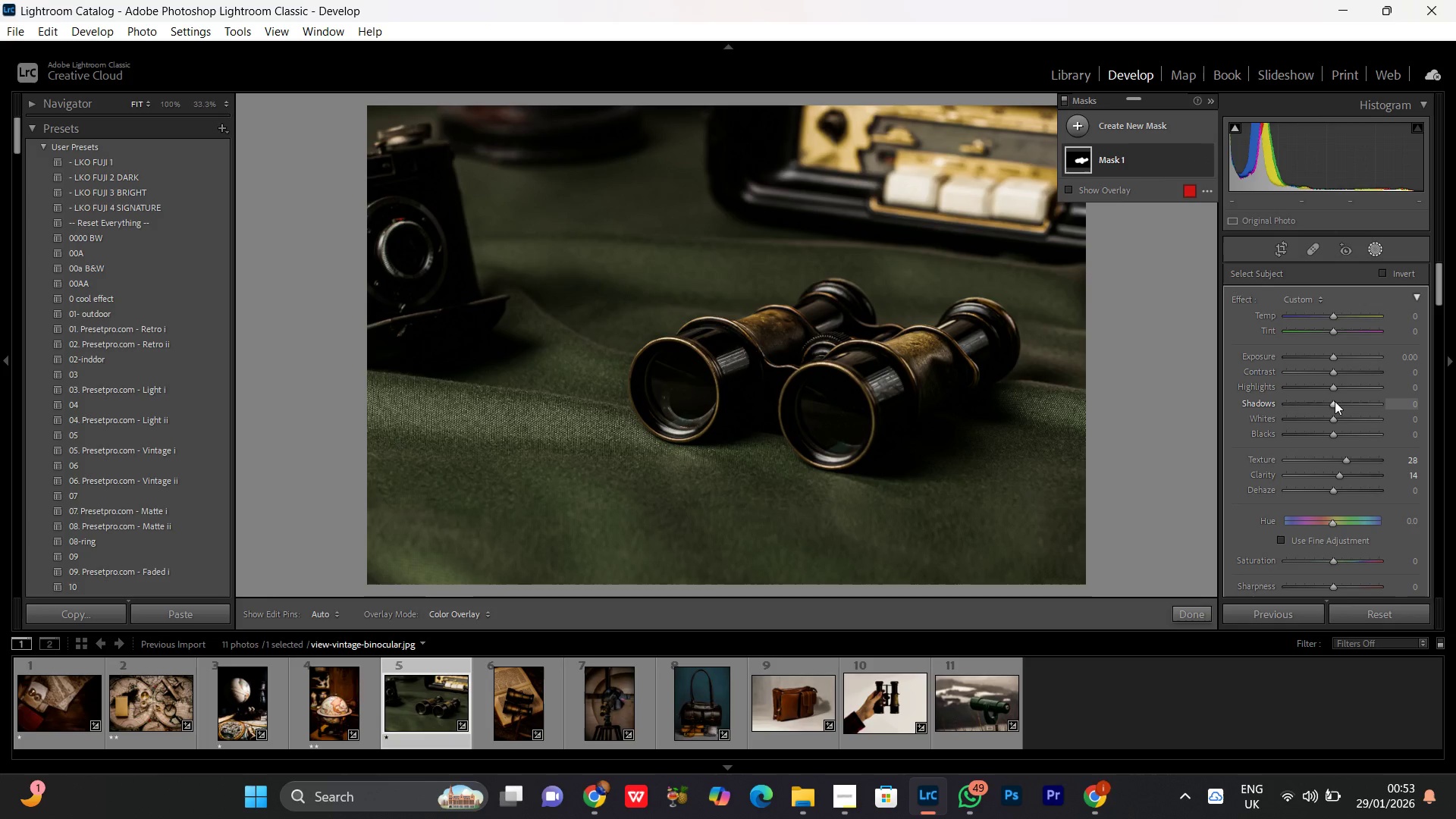 
left_click_drag(start_coordinate=[1335, 401], to_coordinate=[1354, 410])
 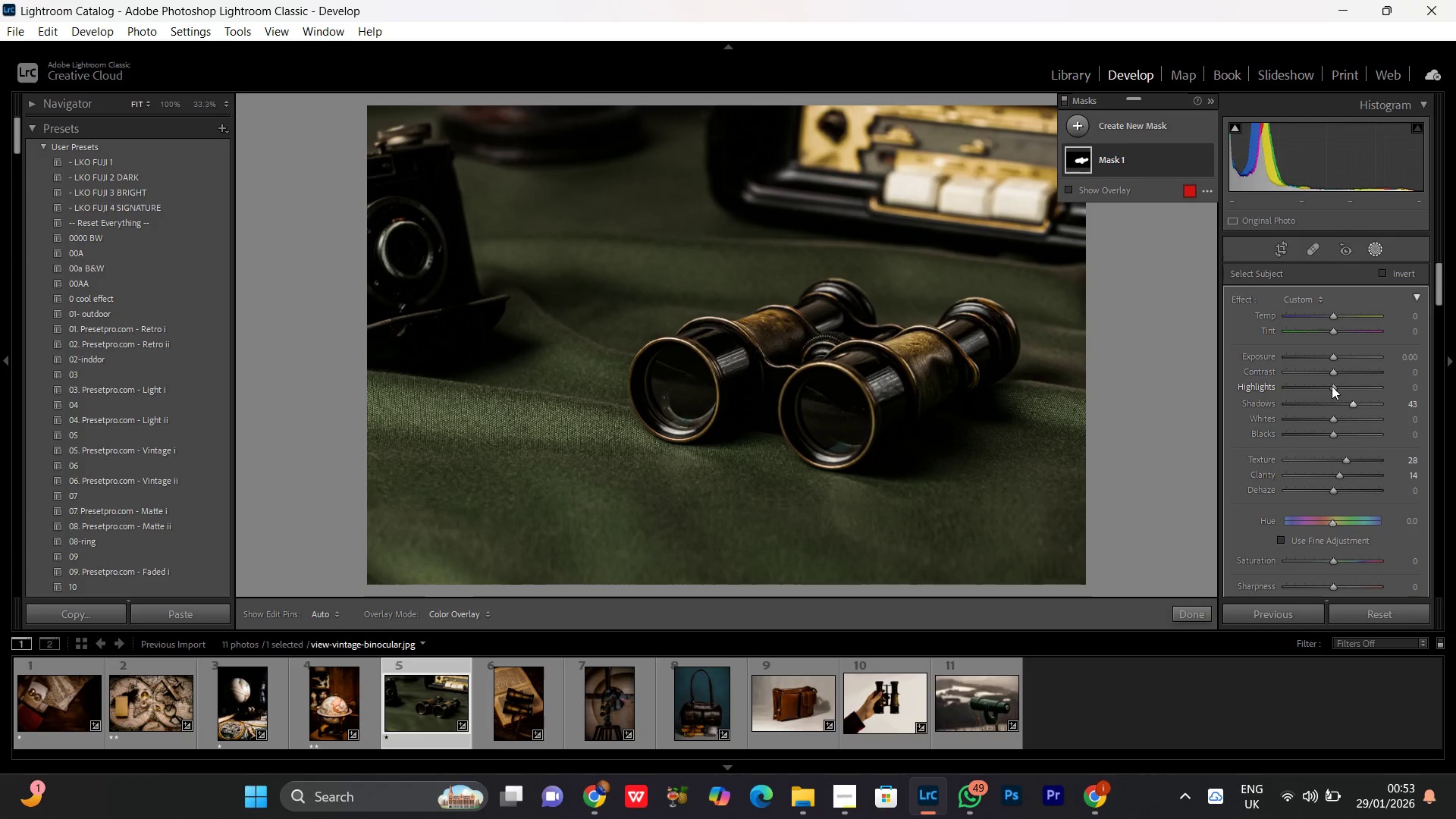 
left_click_drag(start_coordinate=[1332, 386], to_coordinate=[1353, 391])
 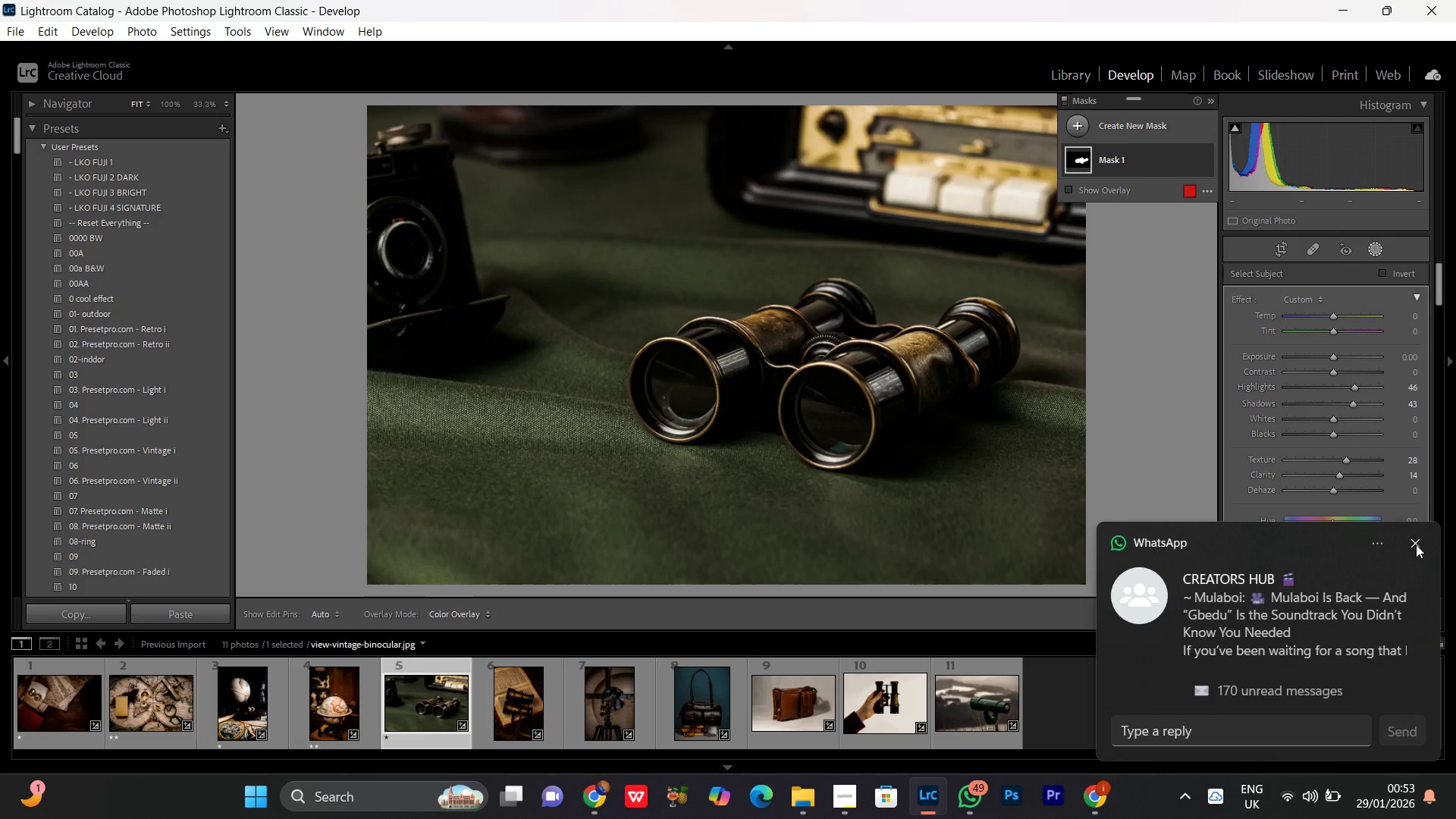 
left_click([1414, 541])
 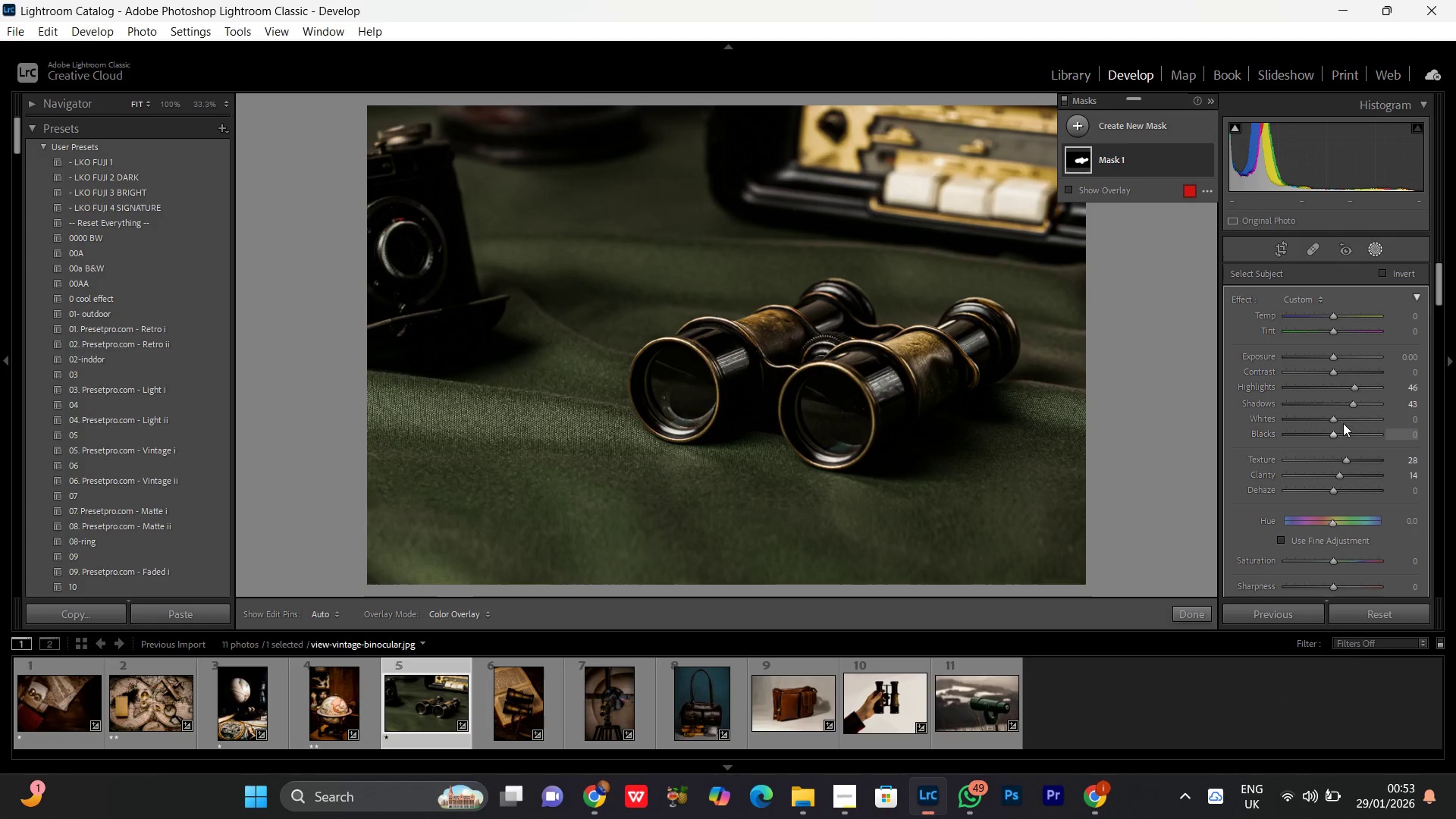 
left_click_drag(start_coordinate=[1341, 414], to_coordinate=[1350, 422])
 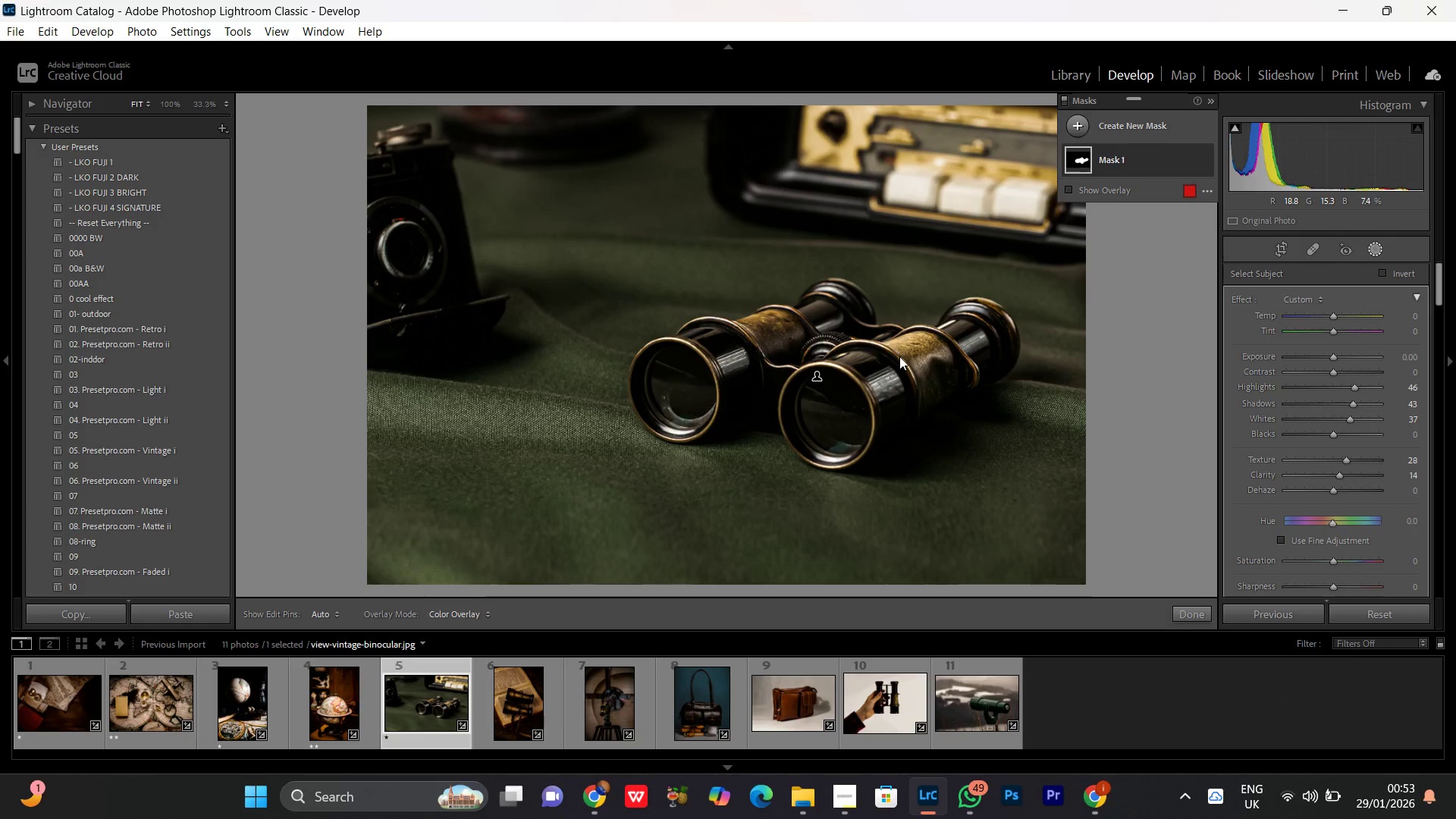 
double_click([899, 356])
 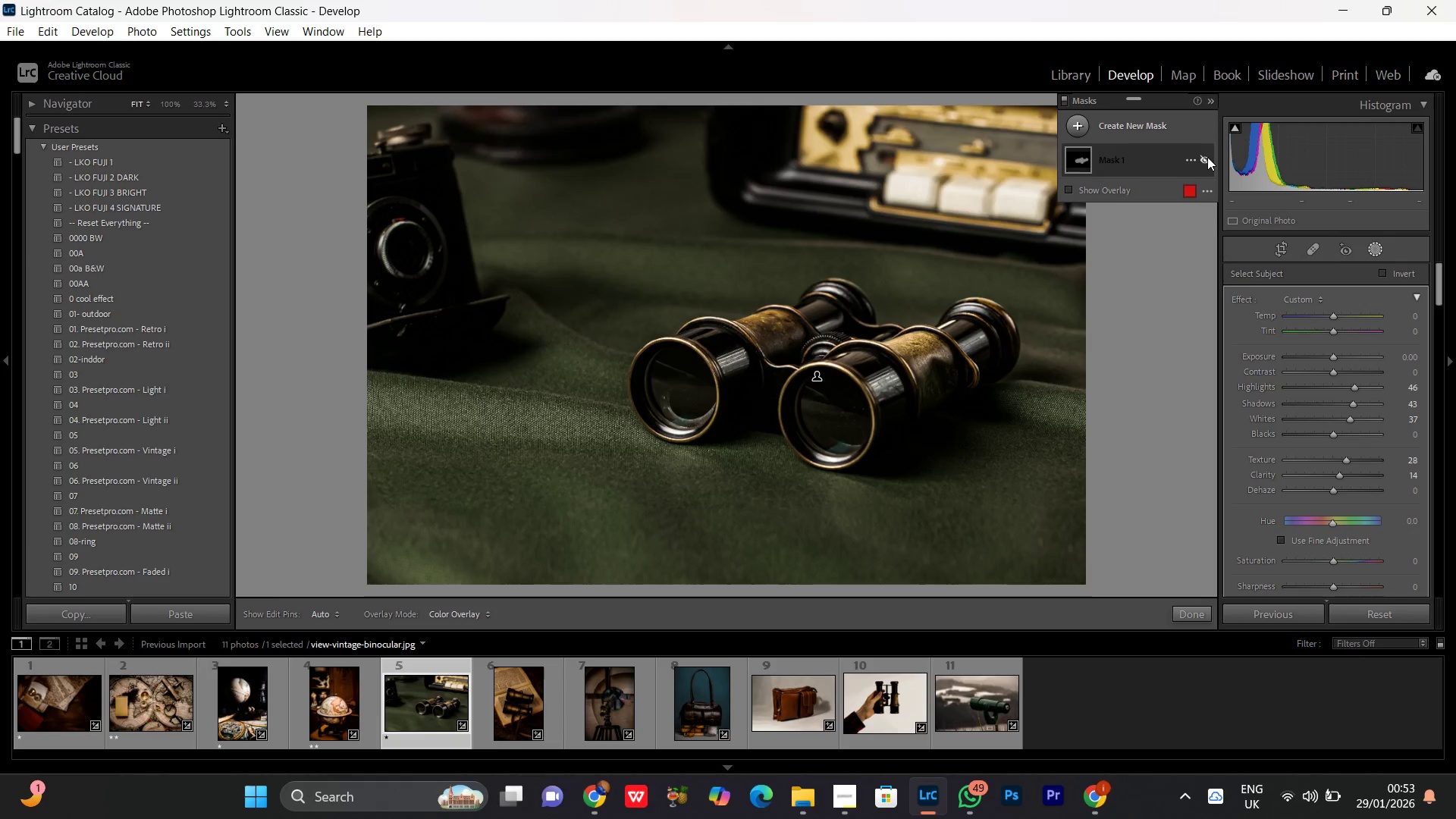 
double_click([1207, 157])
 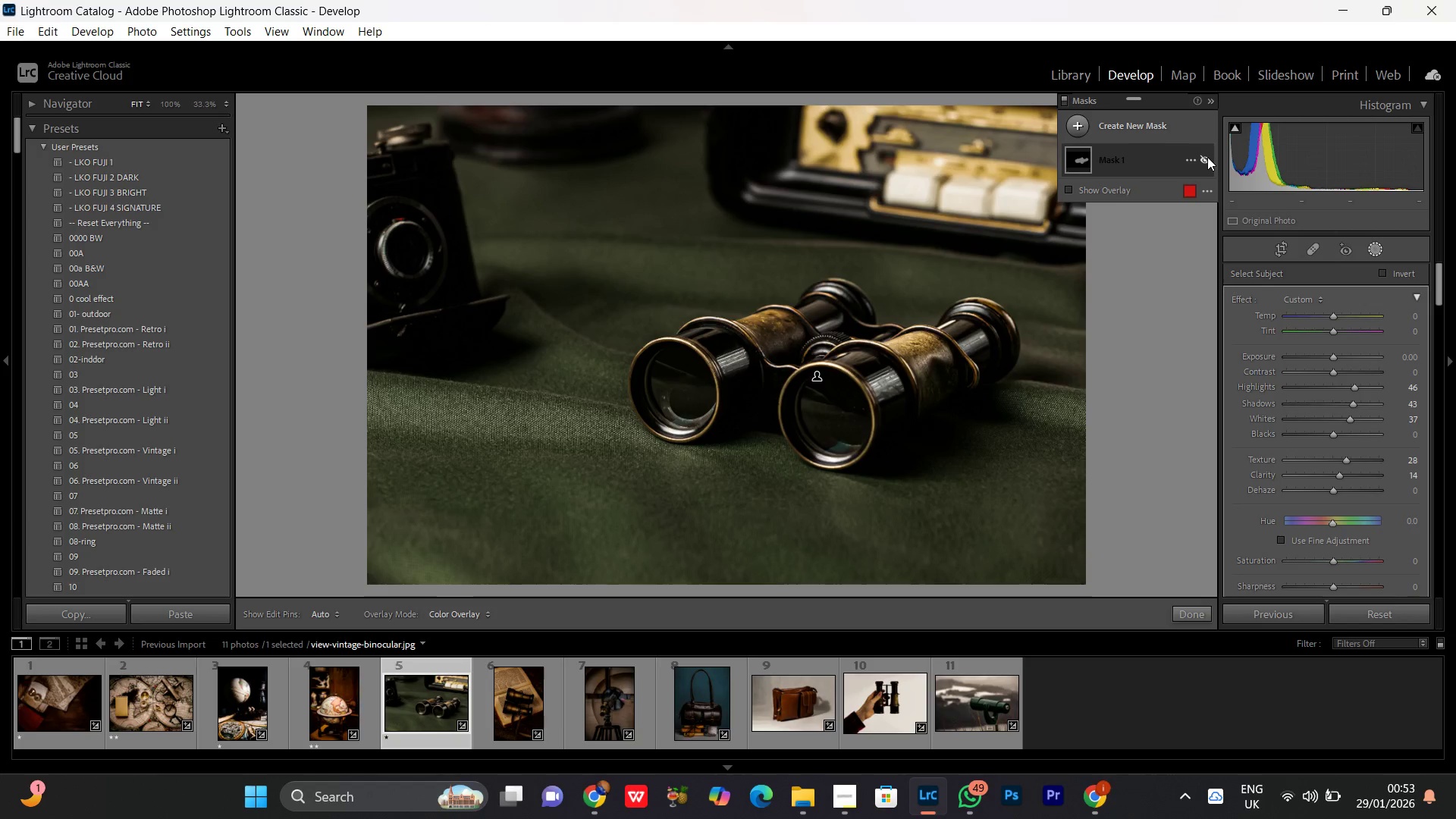 
double_click([1207, 157])
 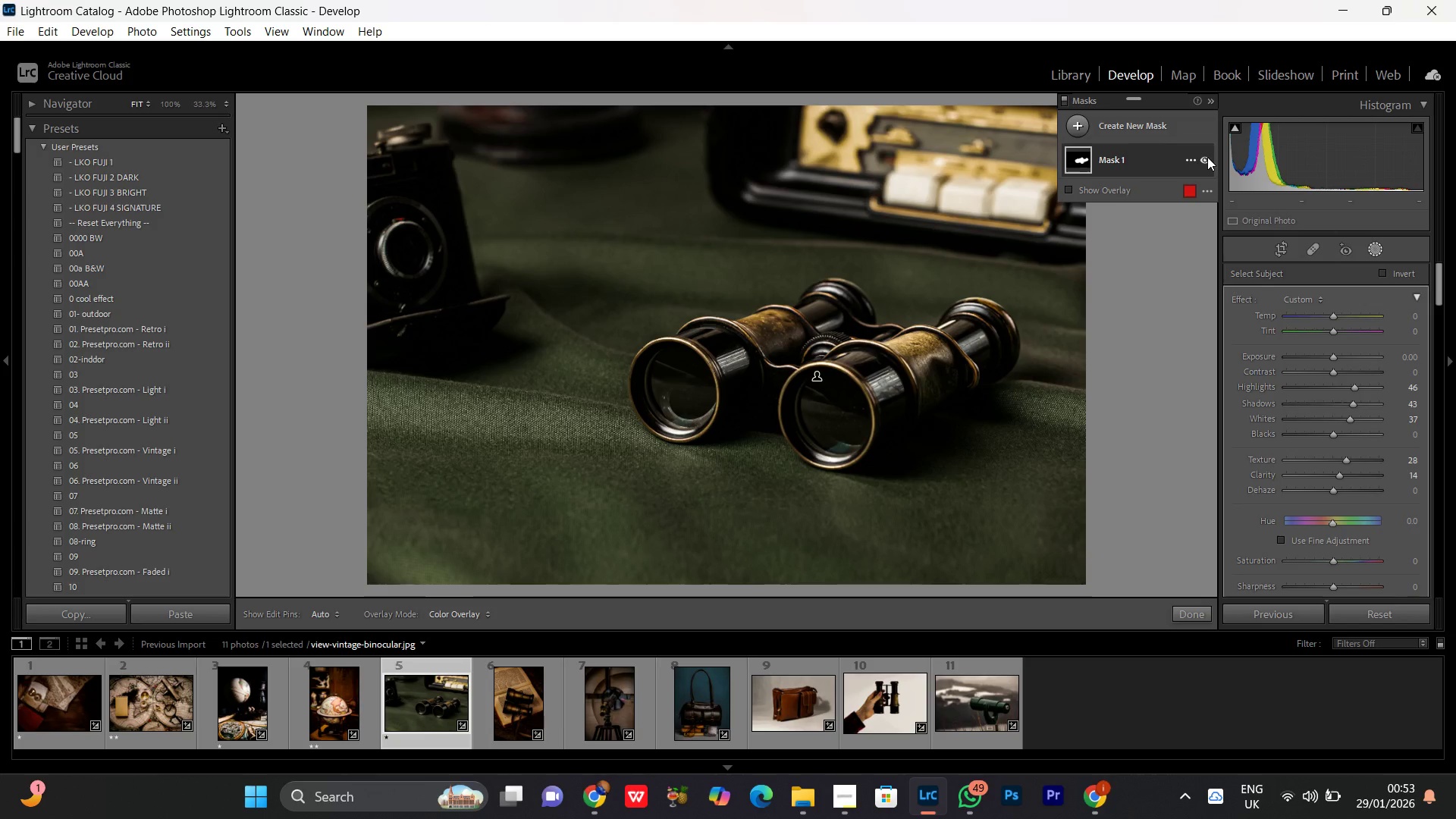 
left_click([1207, 157])
 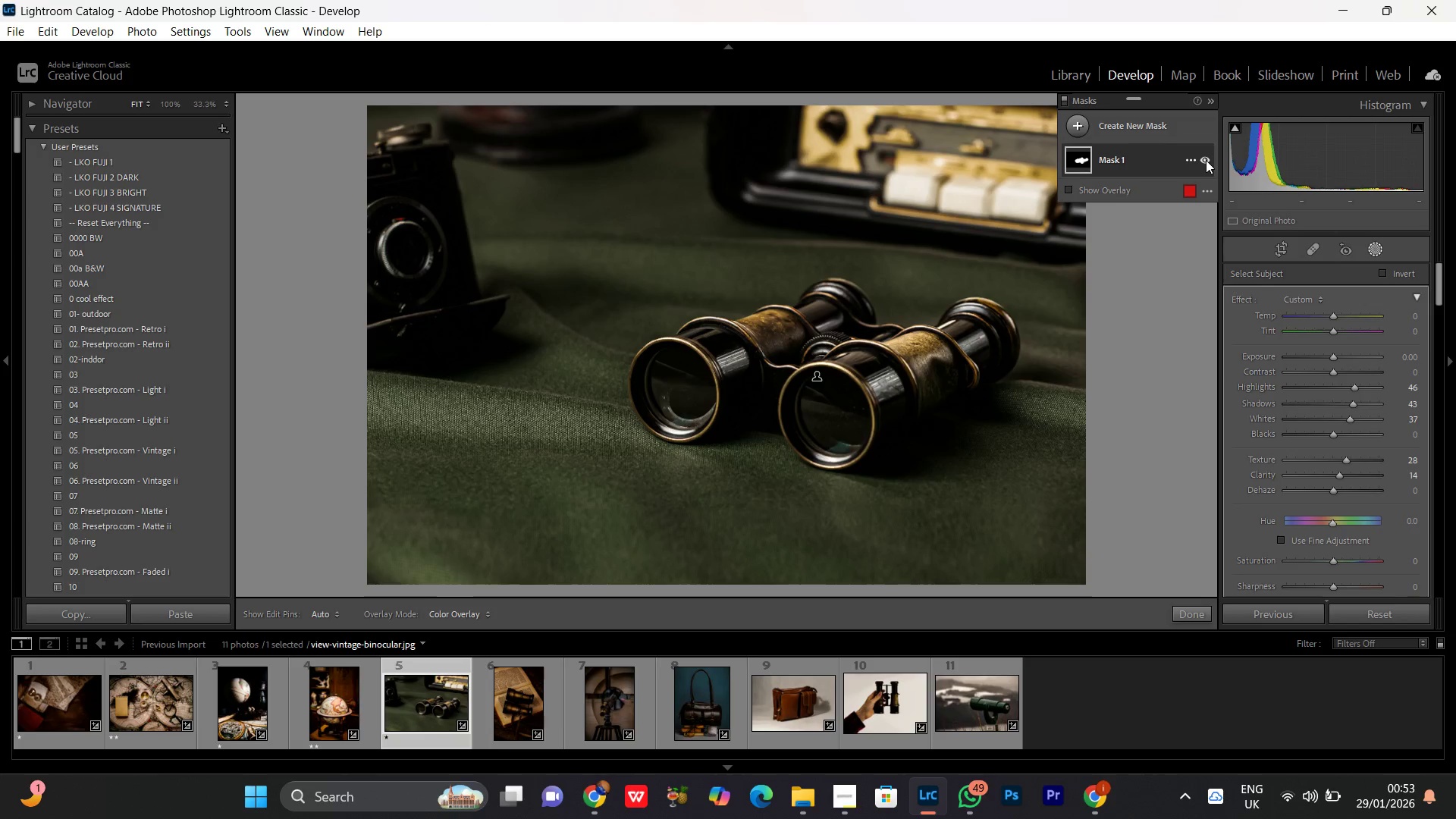 
double_click([1206, 160])
 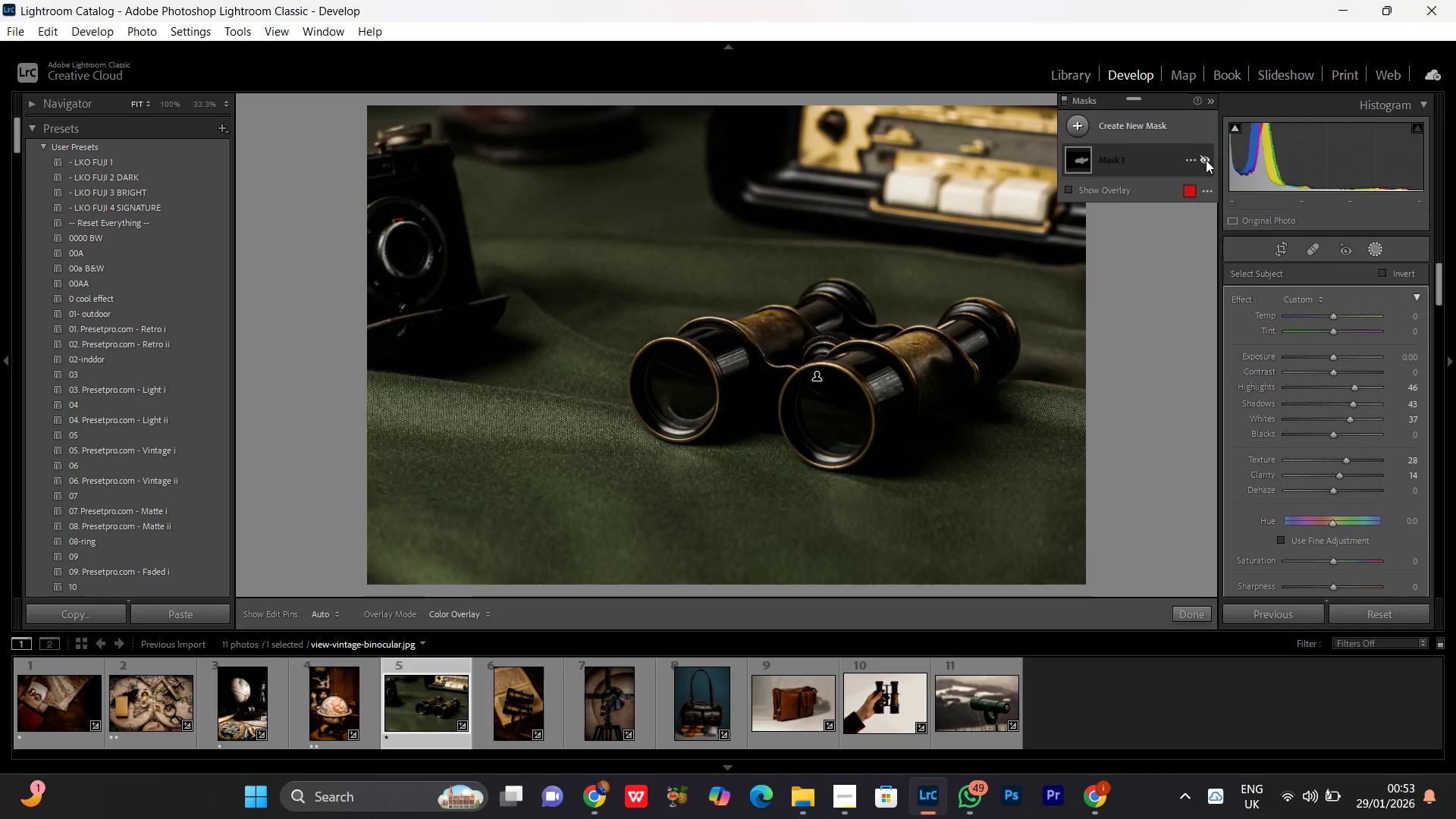 
double_click([1206, 160])
 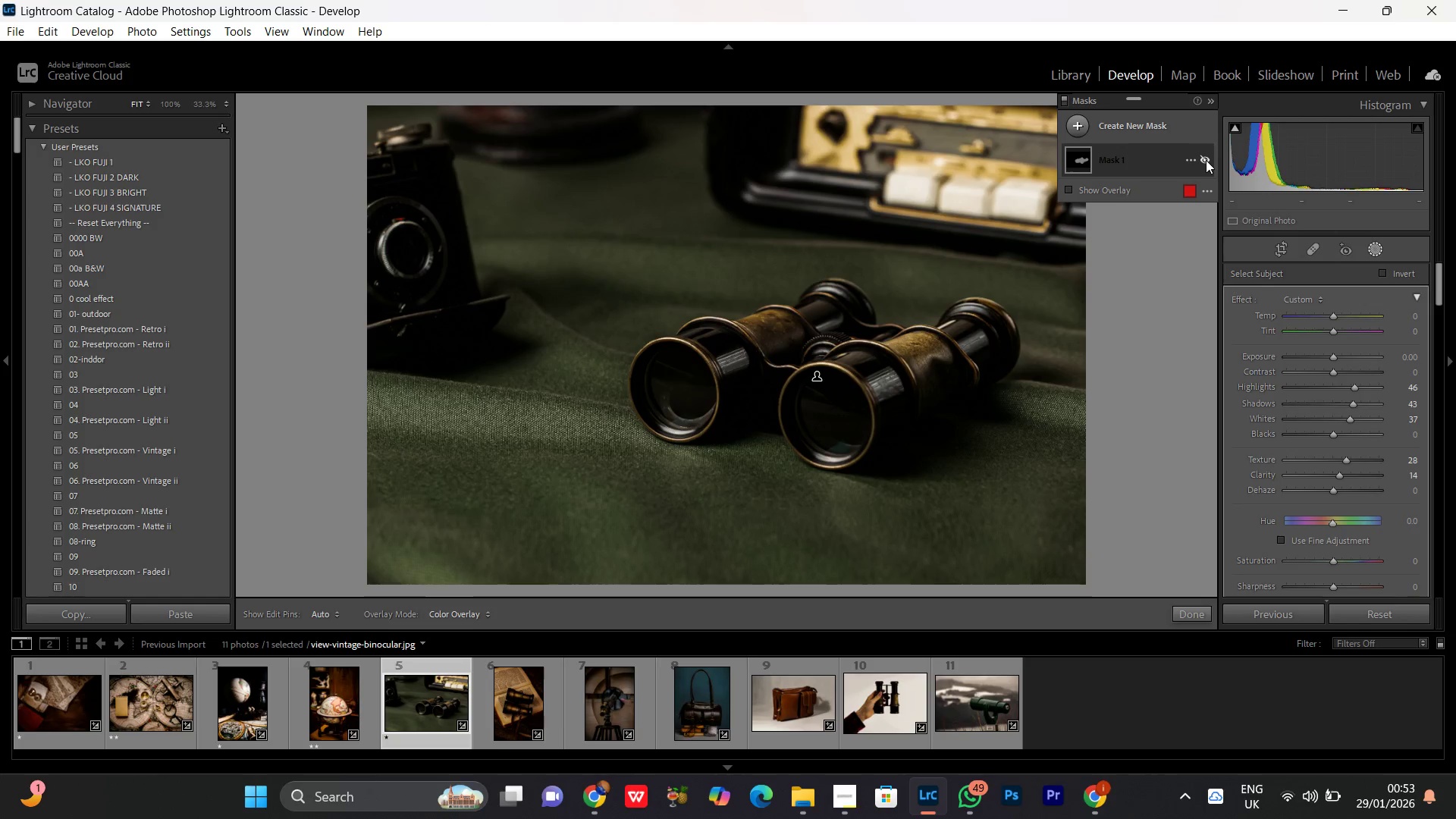 
double_click([1206, 160])
 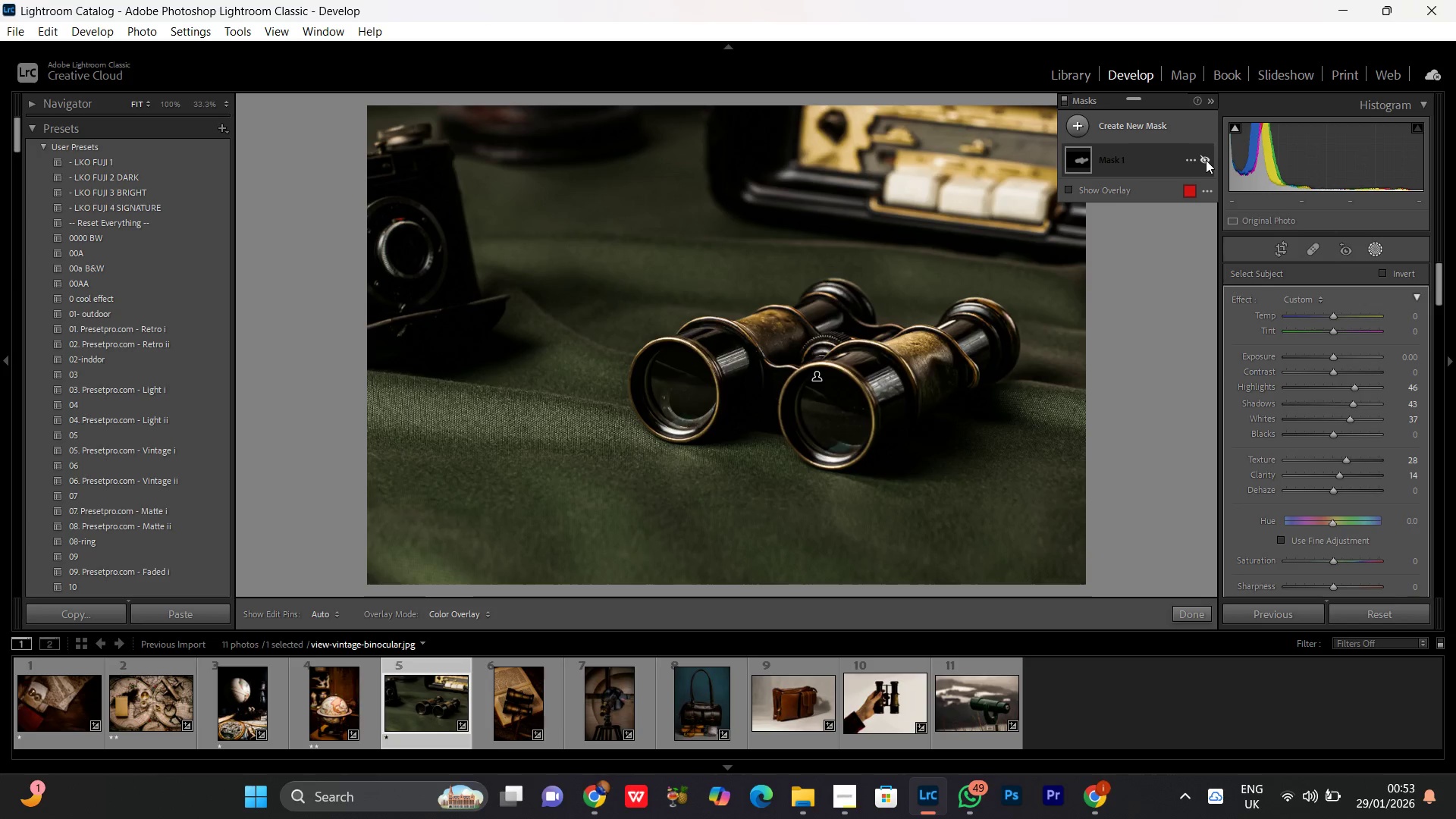 
double_click([1206, 160])
 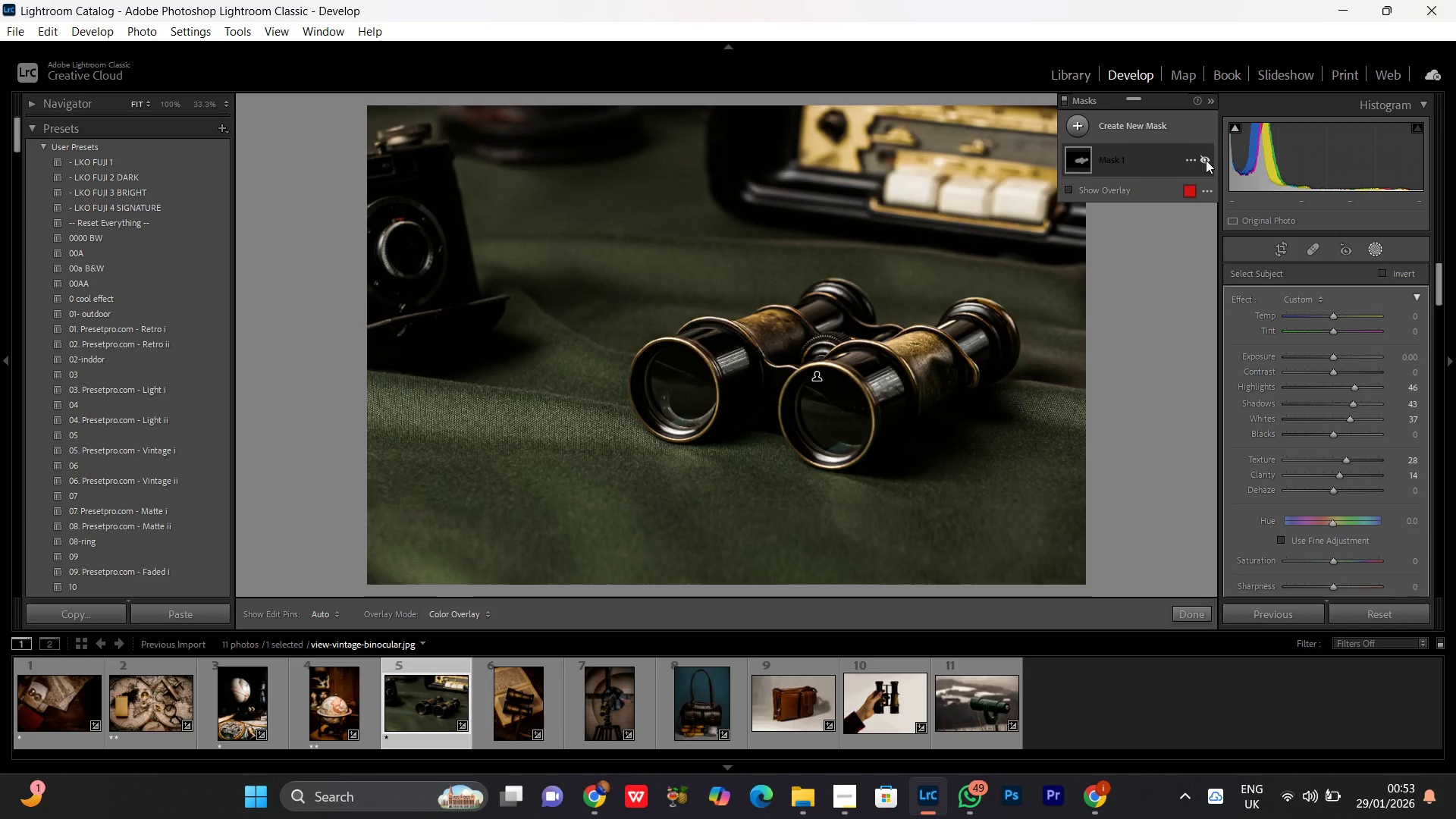 
double_click([1206, 160])
 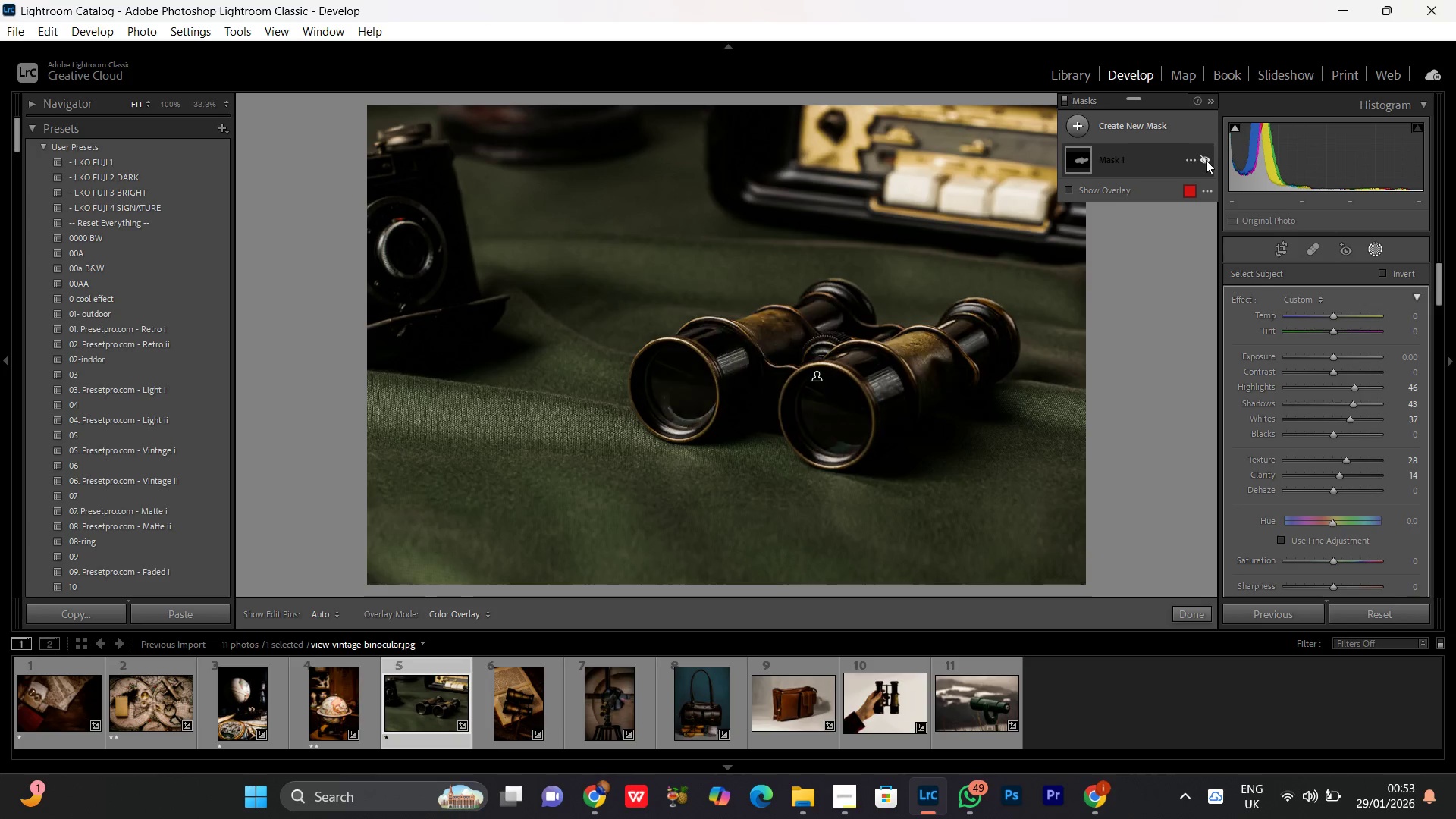 
double_click([1206, 160])
 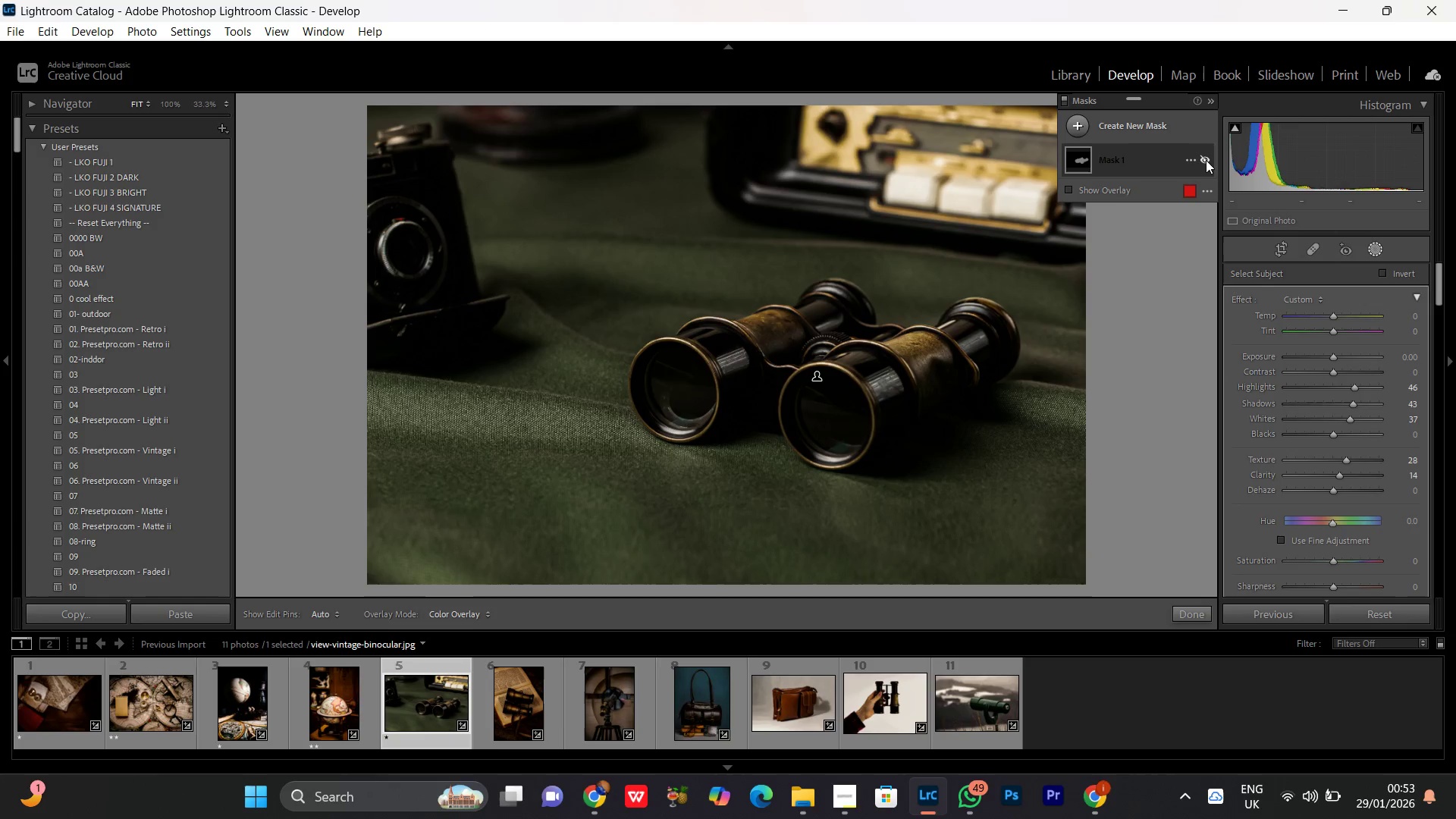 
double_click([1206, 160])
 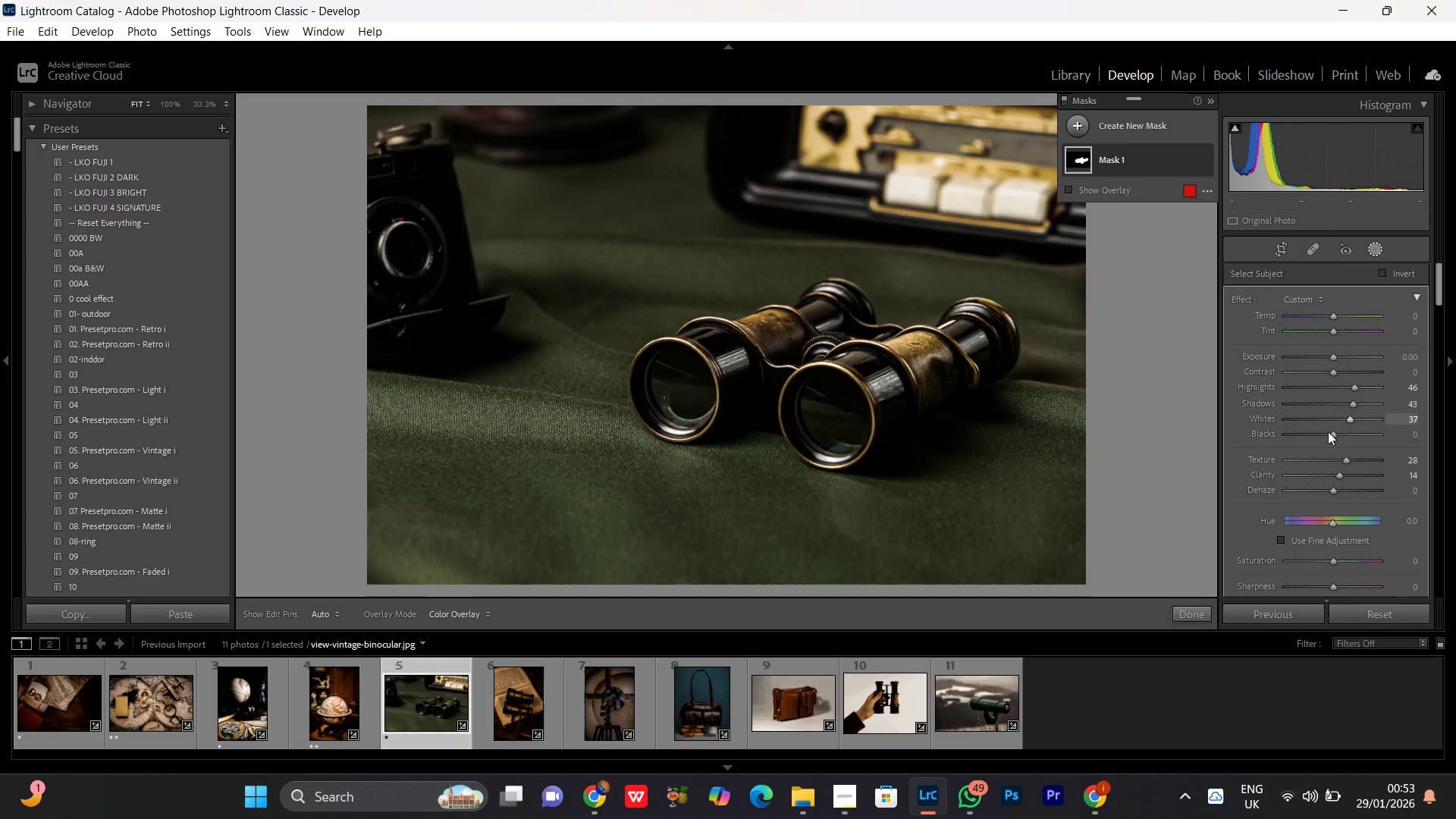 
left_click_drag(start_coordinate=[1323, 437], to_coordinate=[1328, 440])
 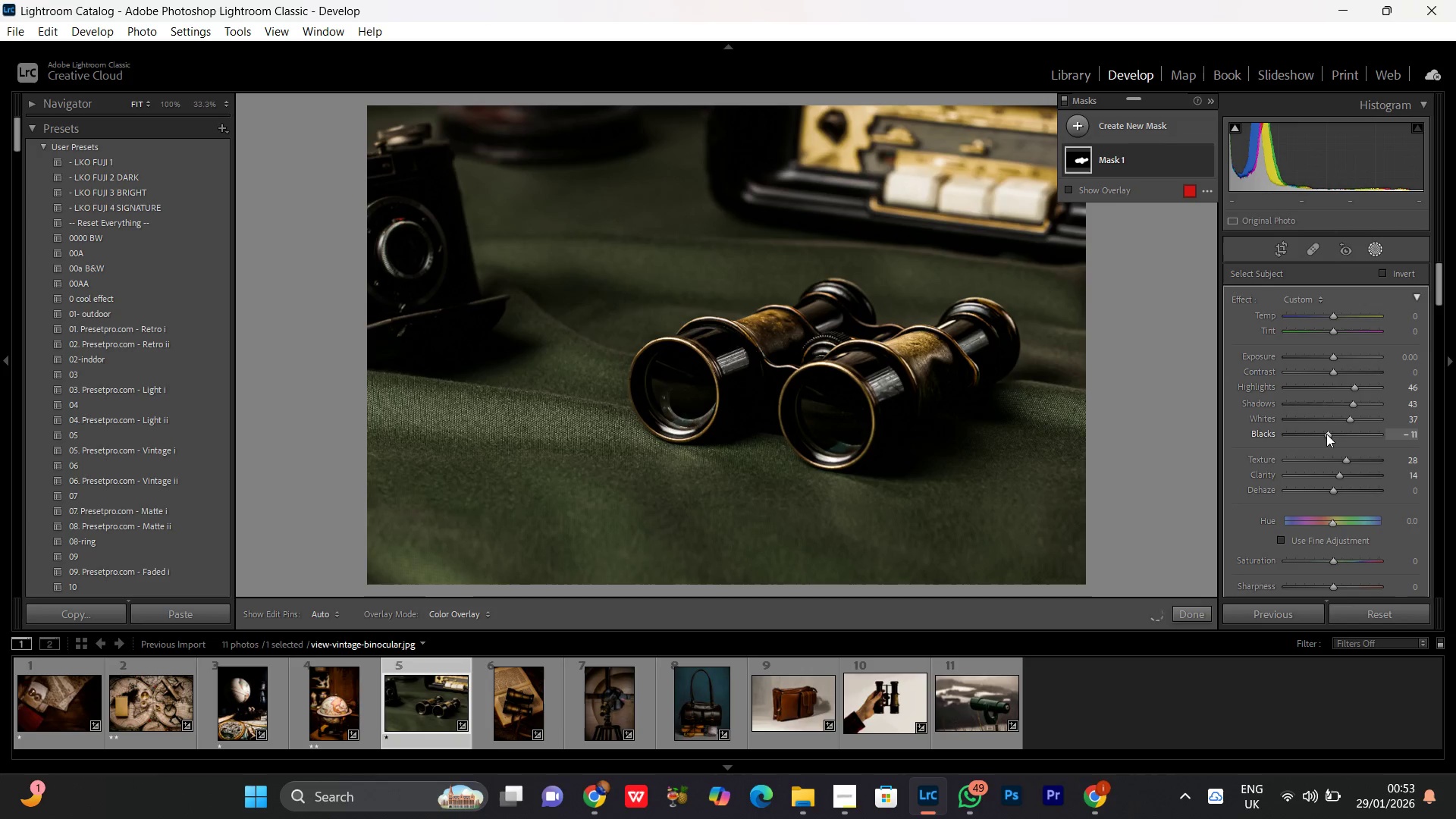 
left_click([1326, 434])
 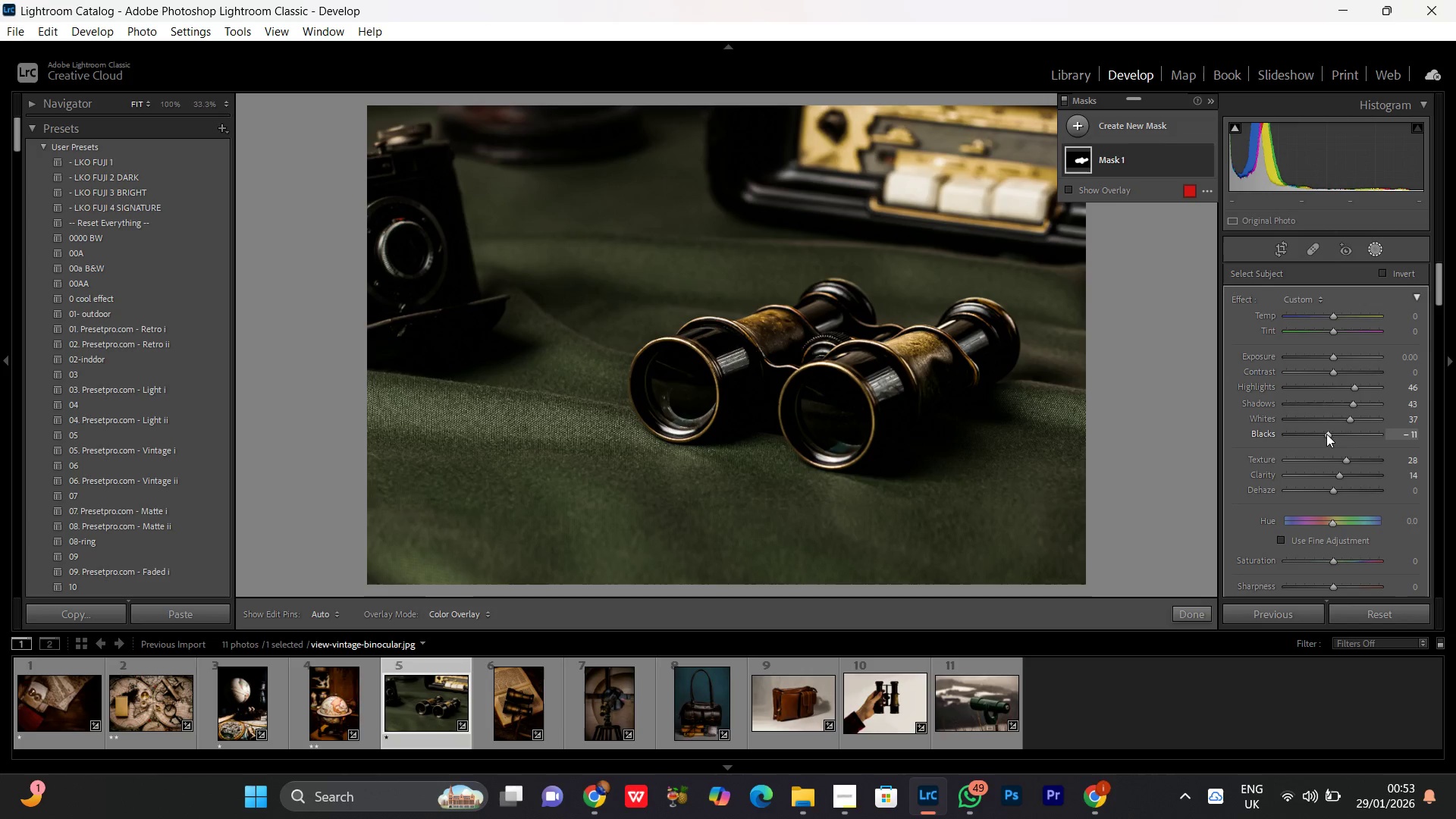 
scroll: coordinate [1326, 434], scroll_direction: down, amount: 4.0
 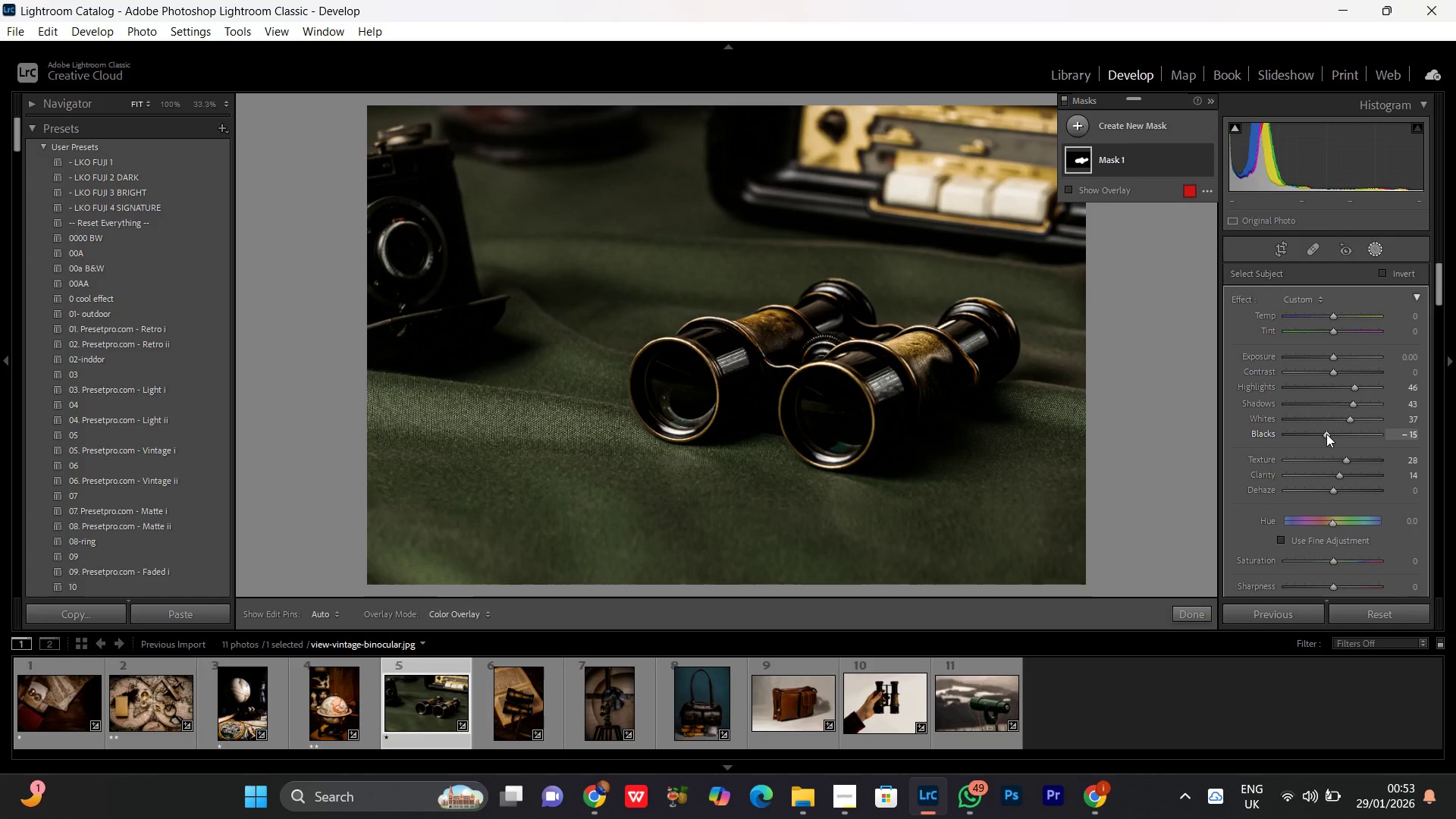 
scroll: coordinate [1326, 434], scroll_direction: none, amount: 0.0
 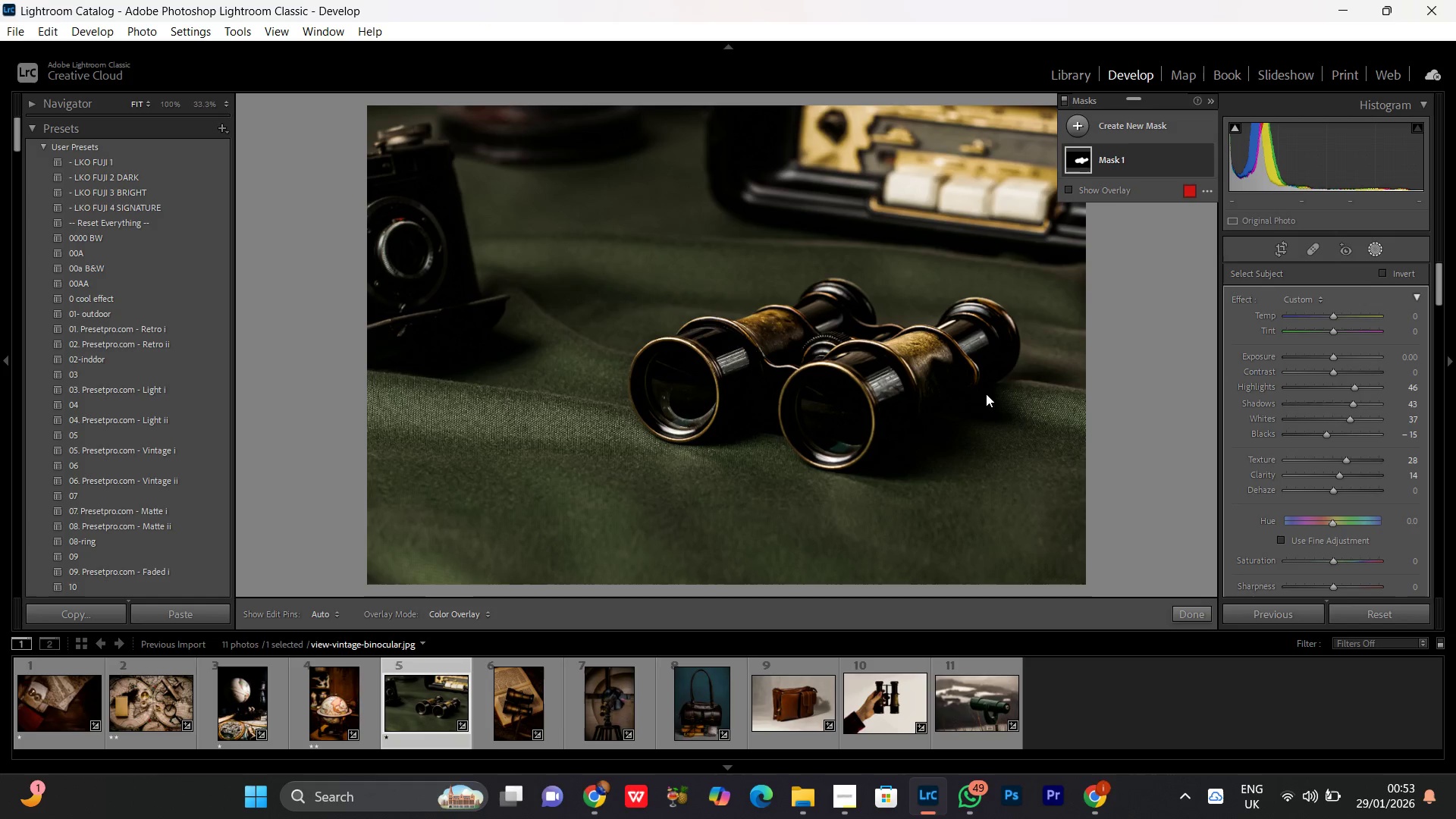 
left_click([913, 348])
 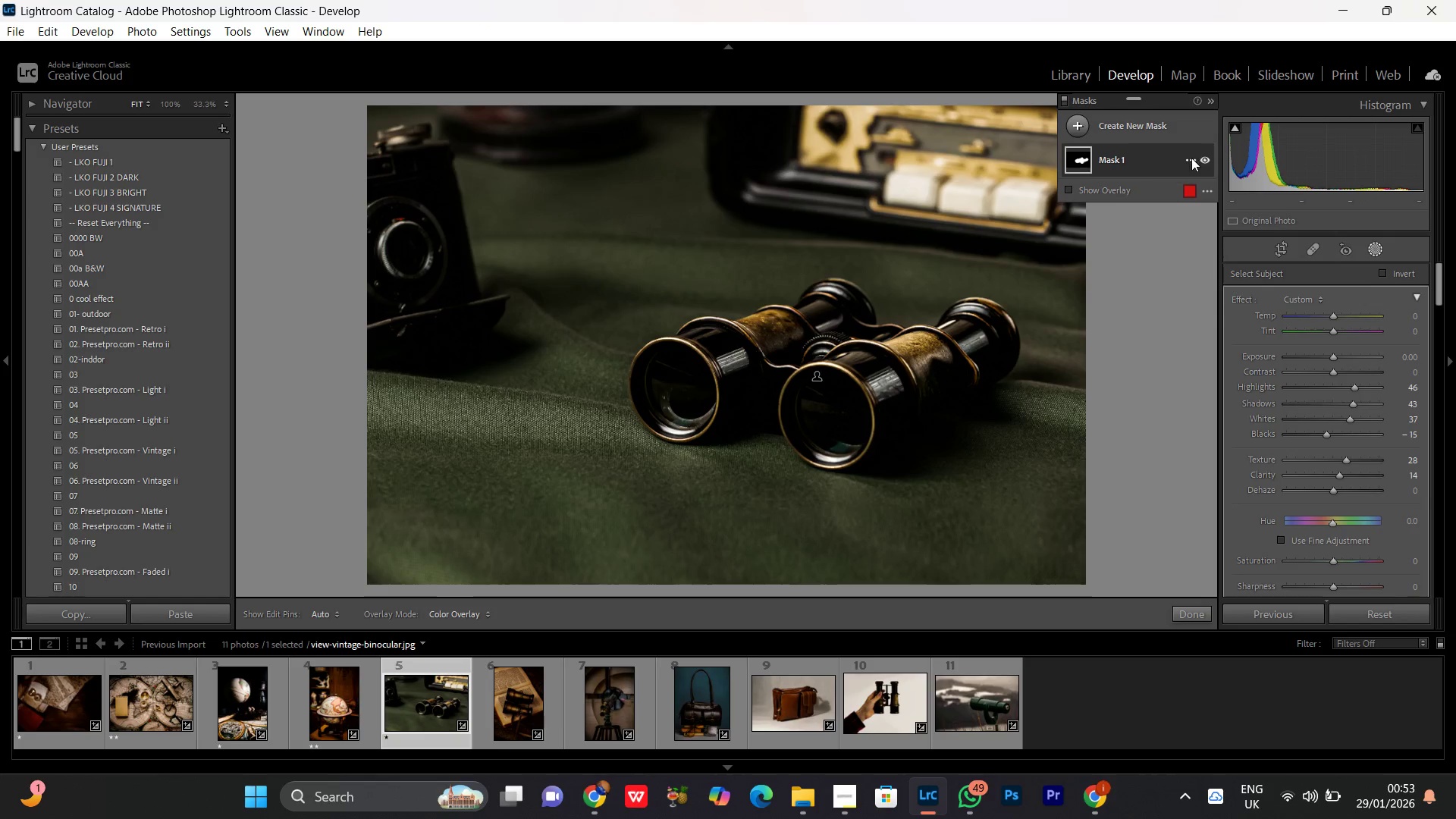 
left_click([1205, 154])
 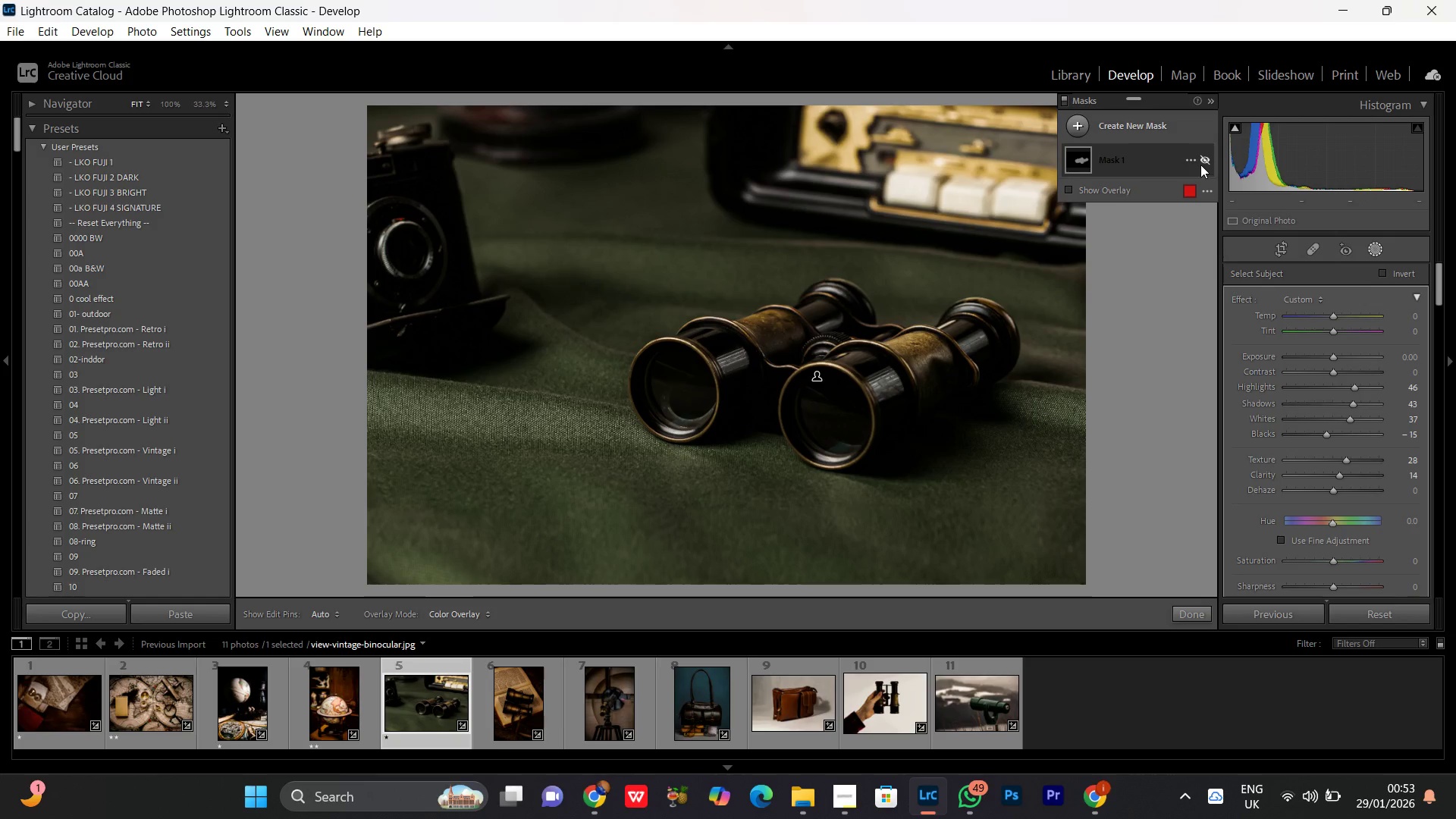 
left_click([1200, 165])
 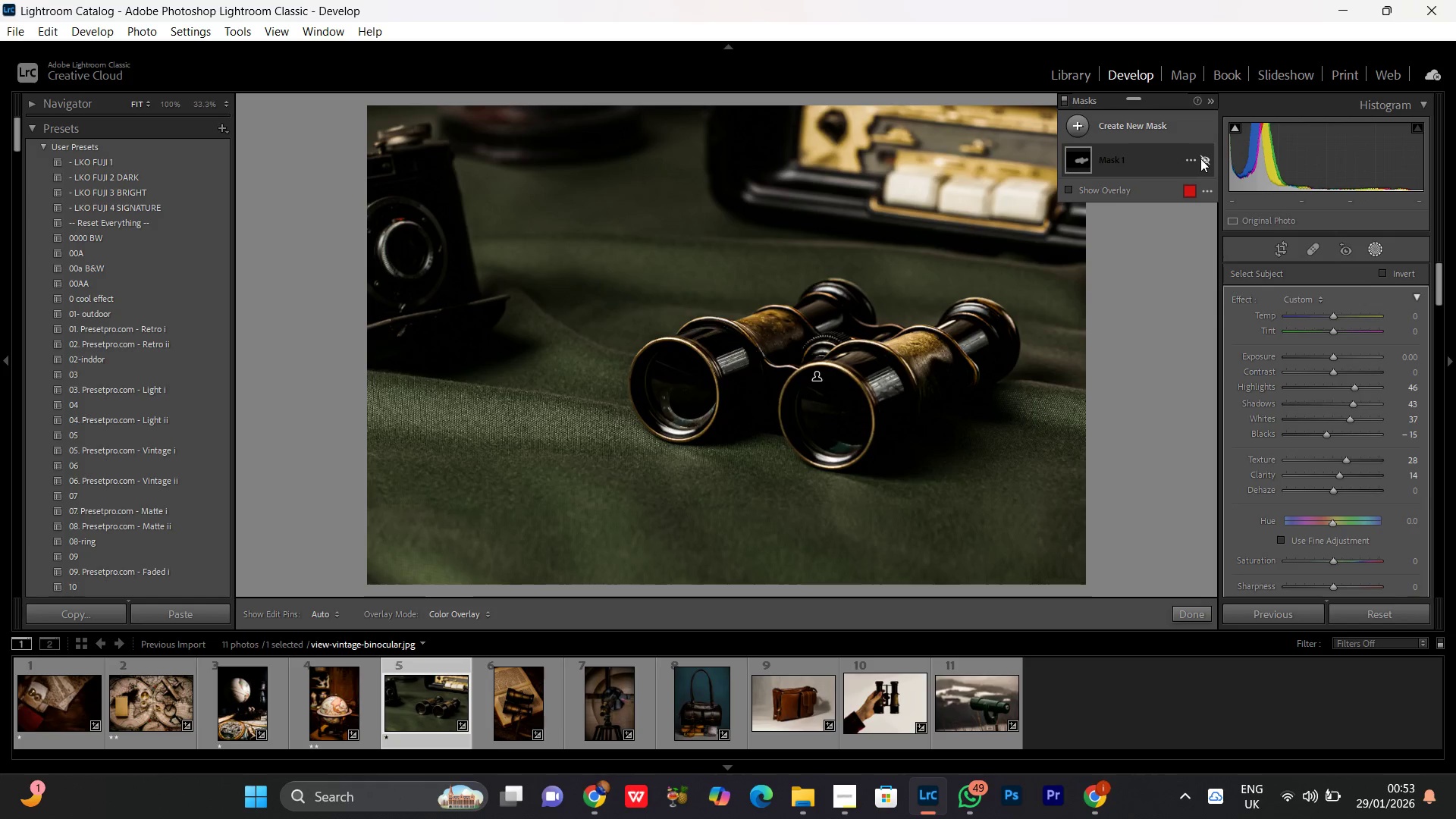 
double_click([1200, 158])
 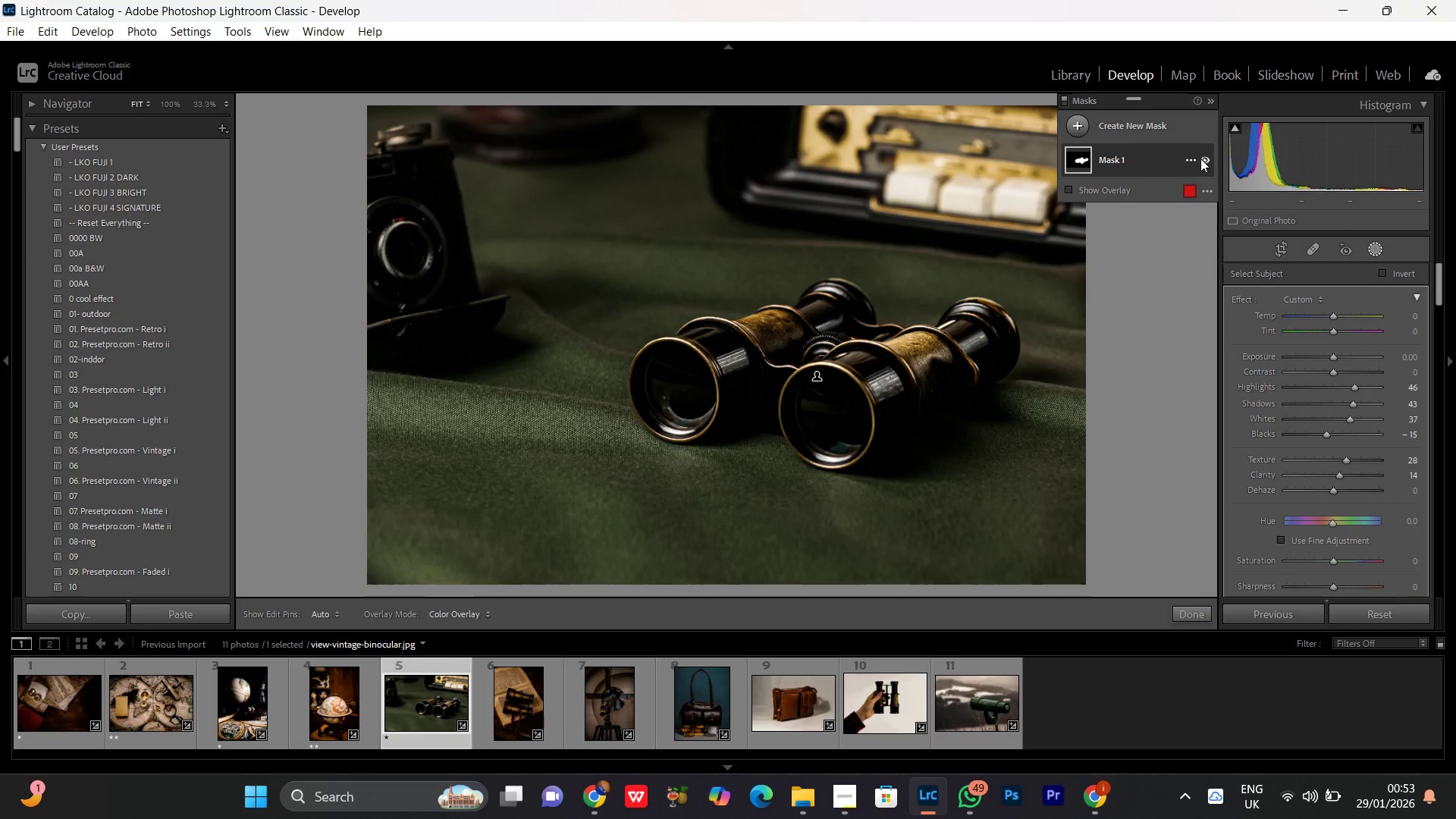 
triple_click([1200, 158])
 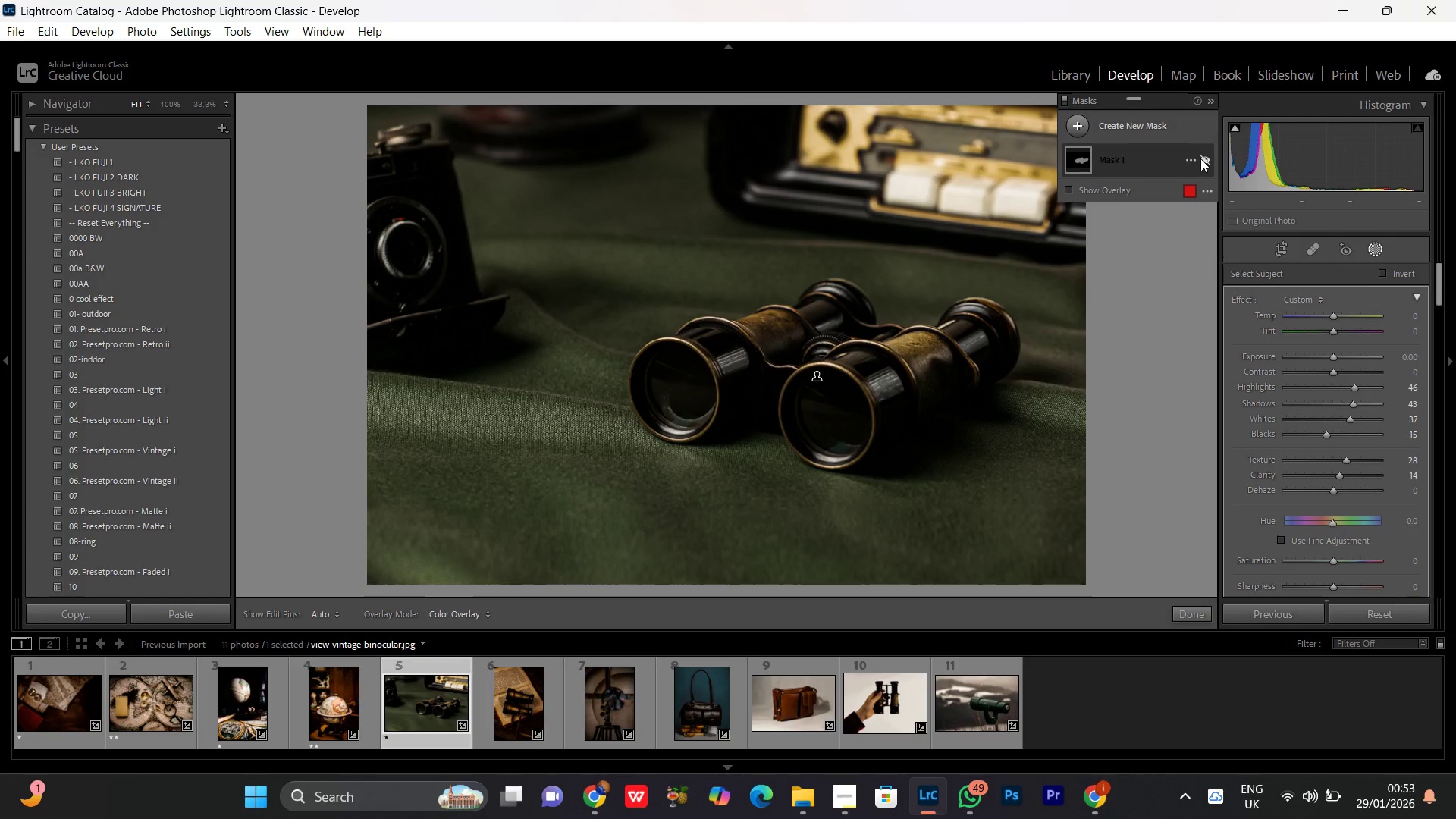 
triple_click([1200, 158])
 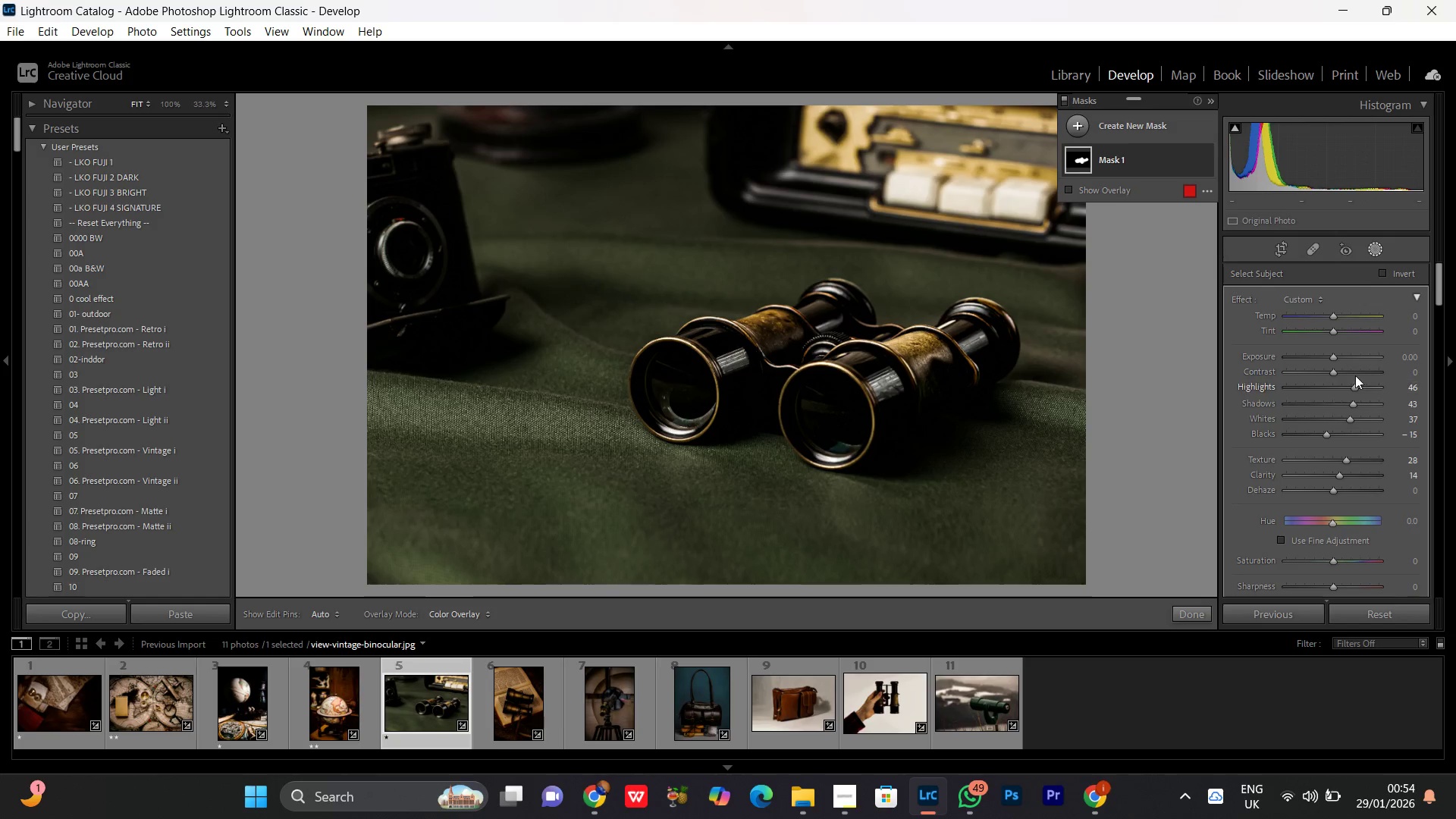 
left_click([1332, 372])
 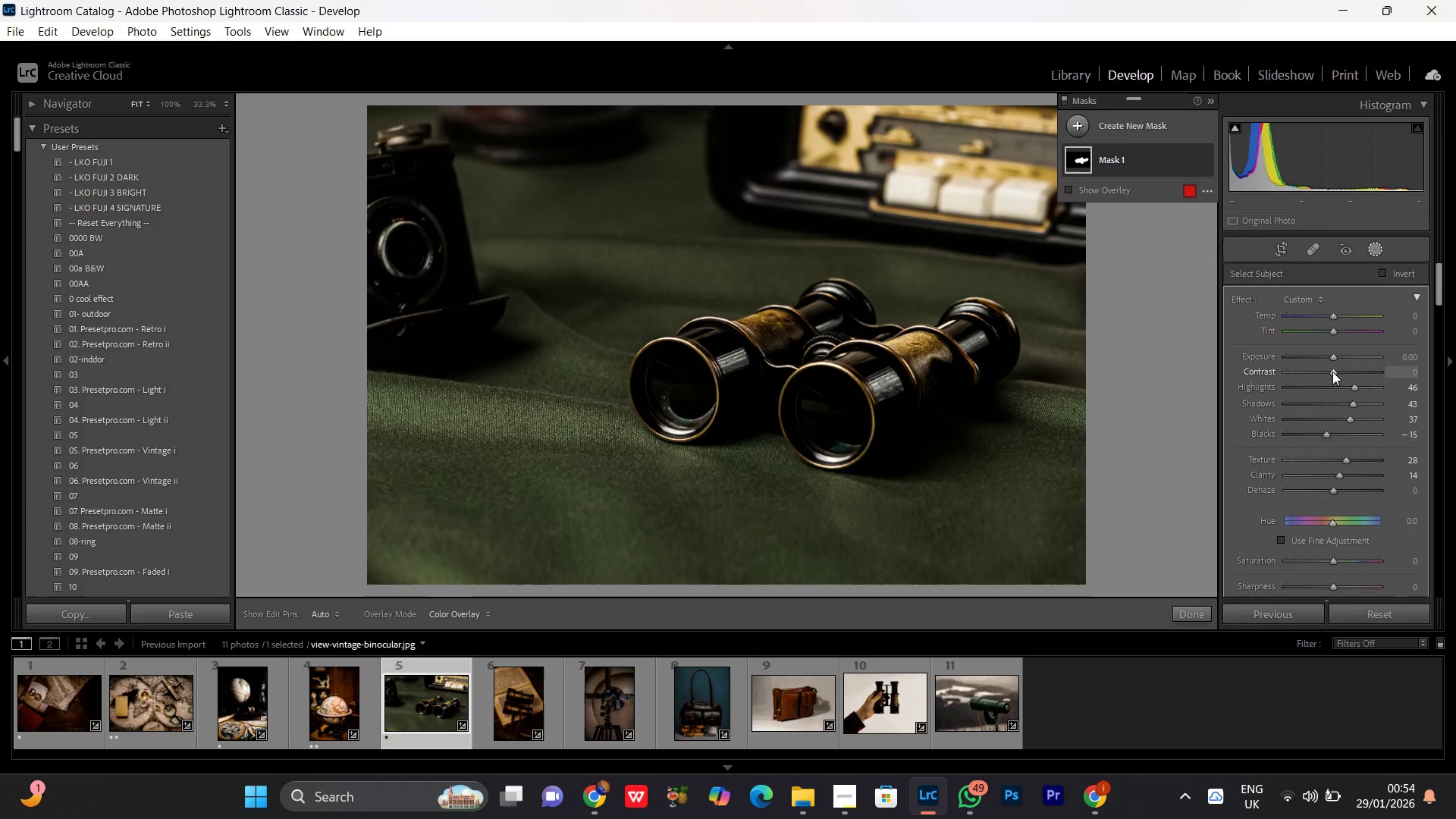 
scroll: coordinate [1332, 372], scroll_direction: up, amount: 25.0
 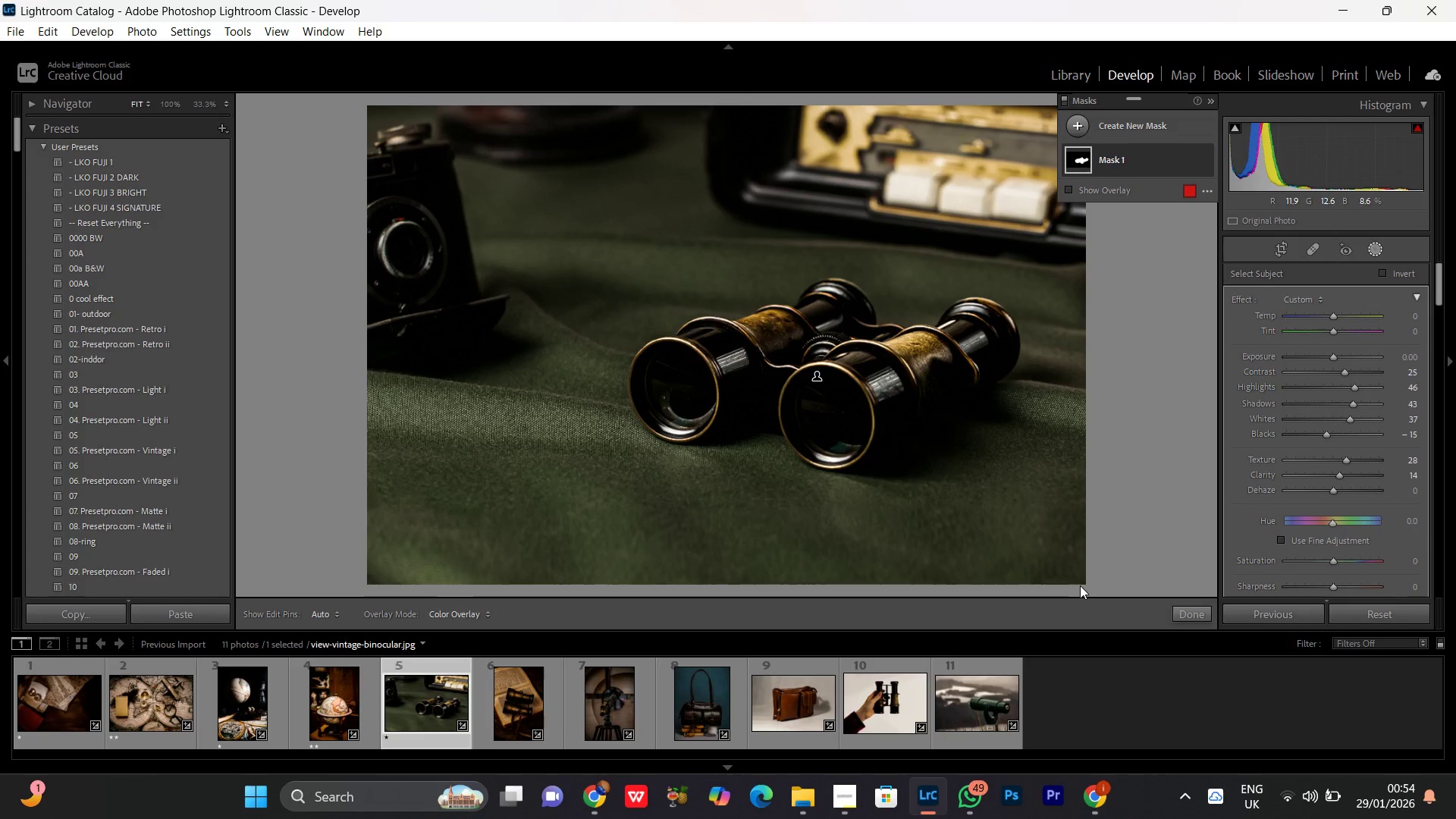 
key(Control+Equal)
 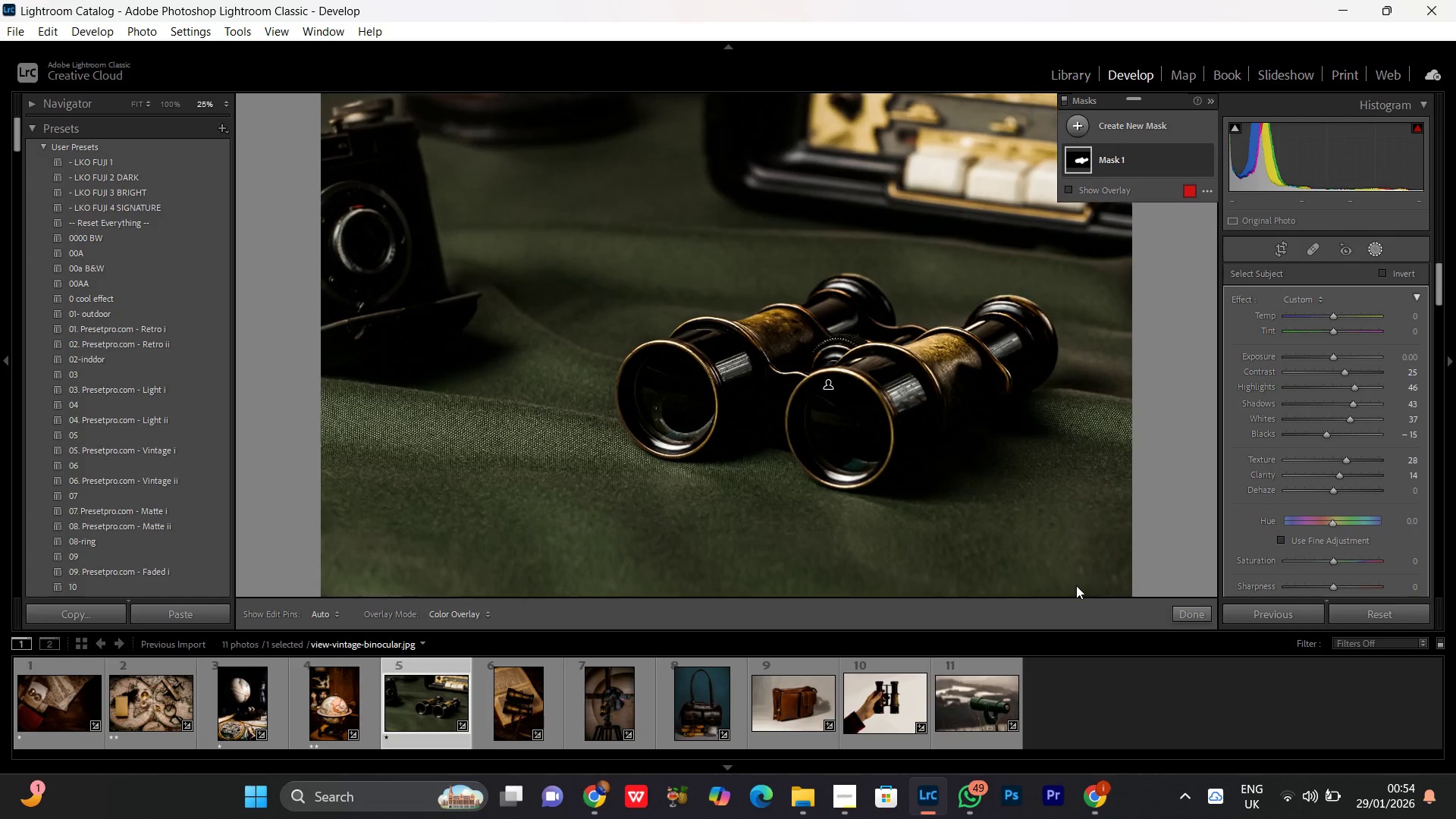 
key(Control+Equal)
 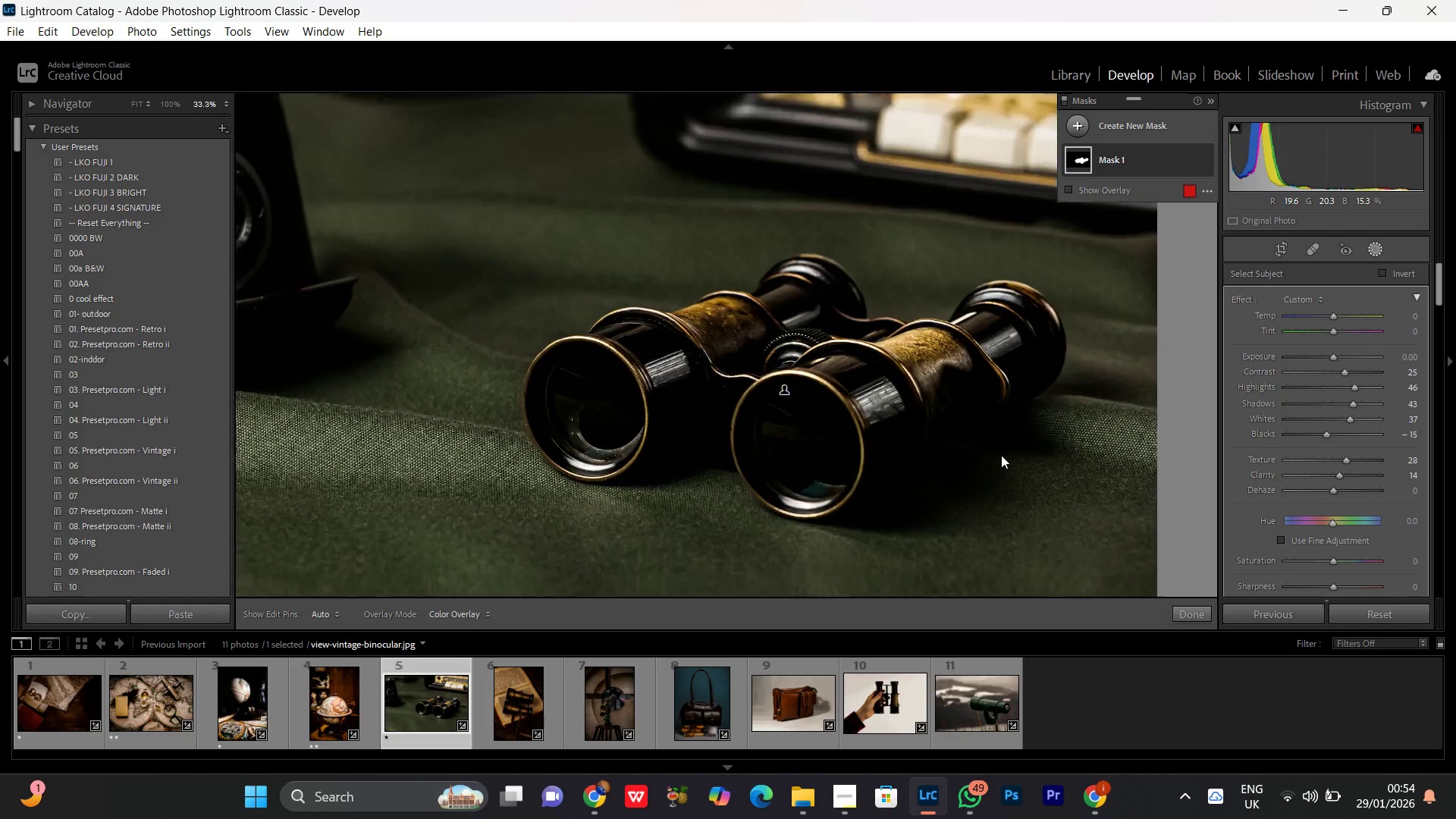 
key(Control+Equal)
 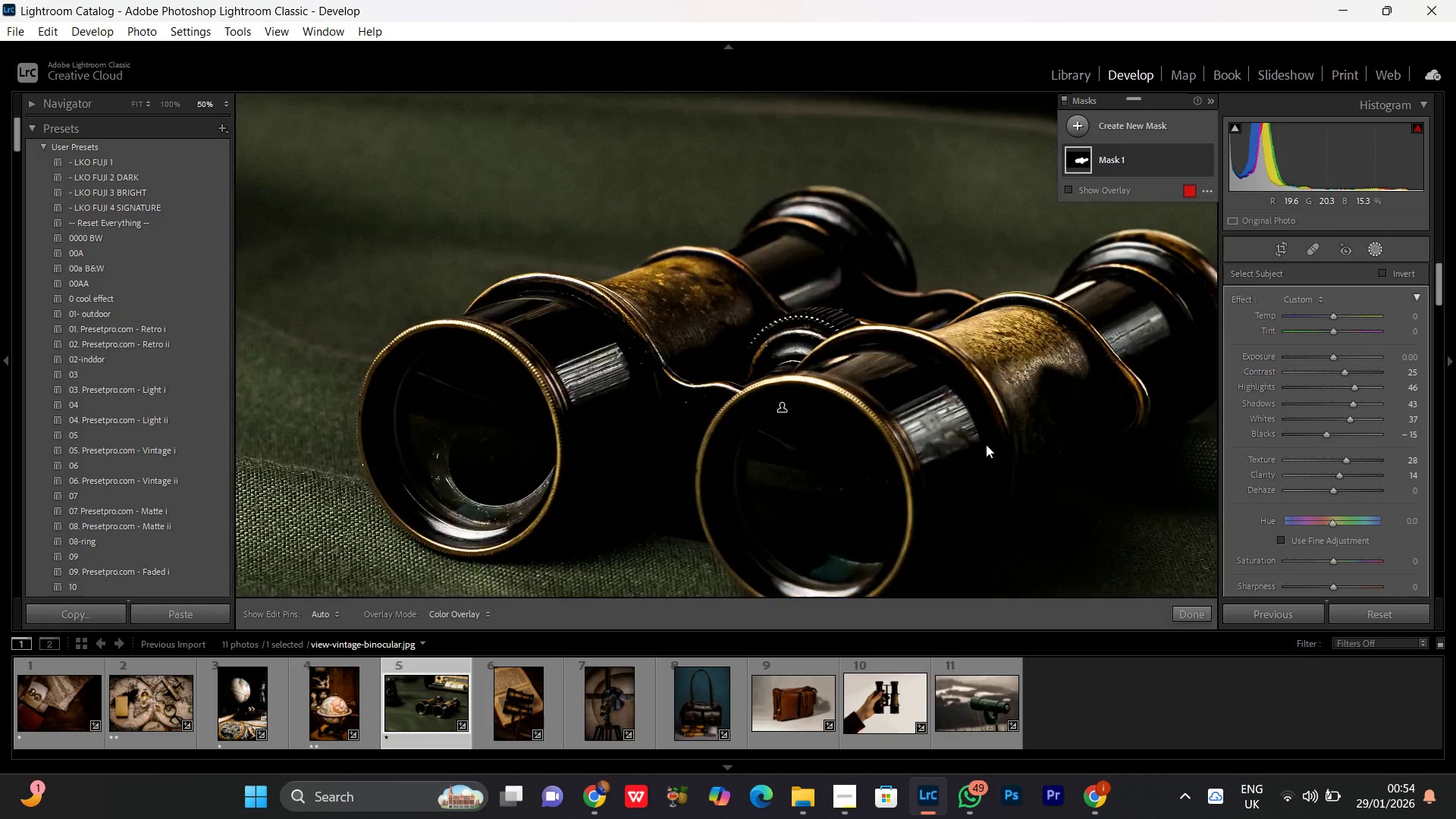 
key(Control+Equal)
 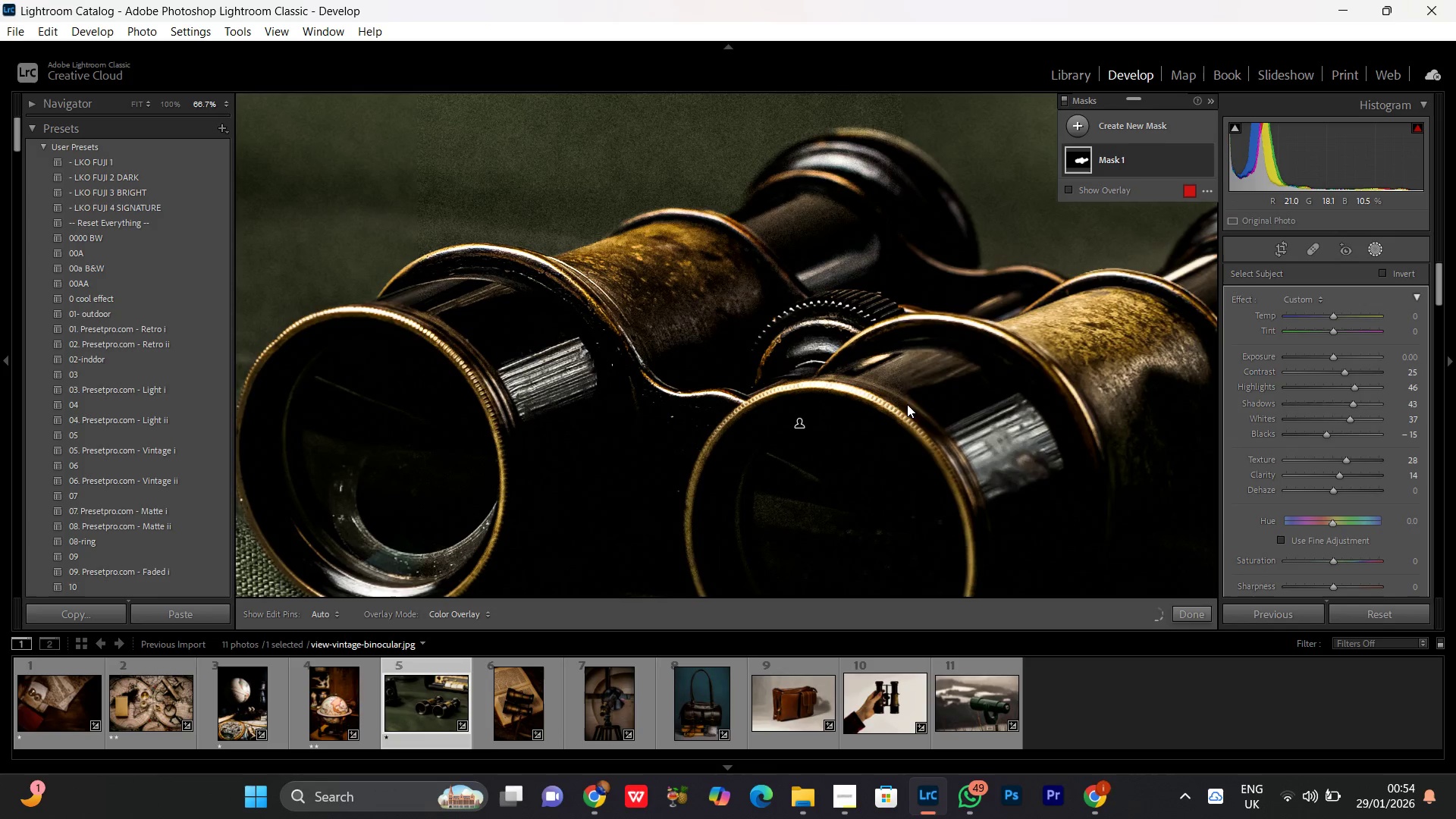 
key(Control+Minus)
 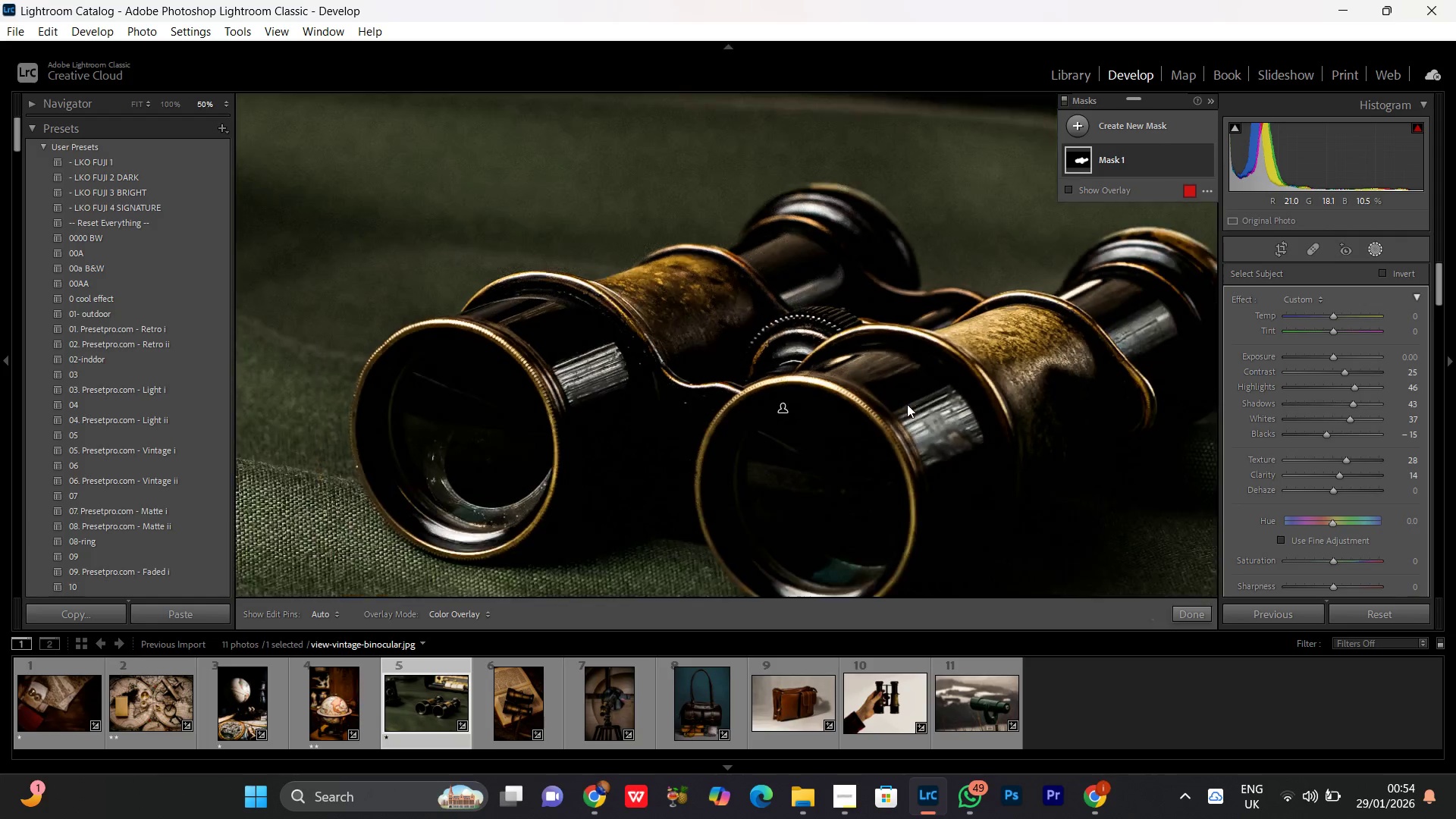 
key(Control+Minus)
 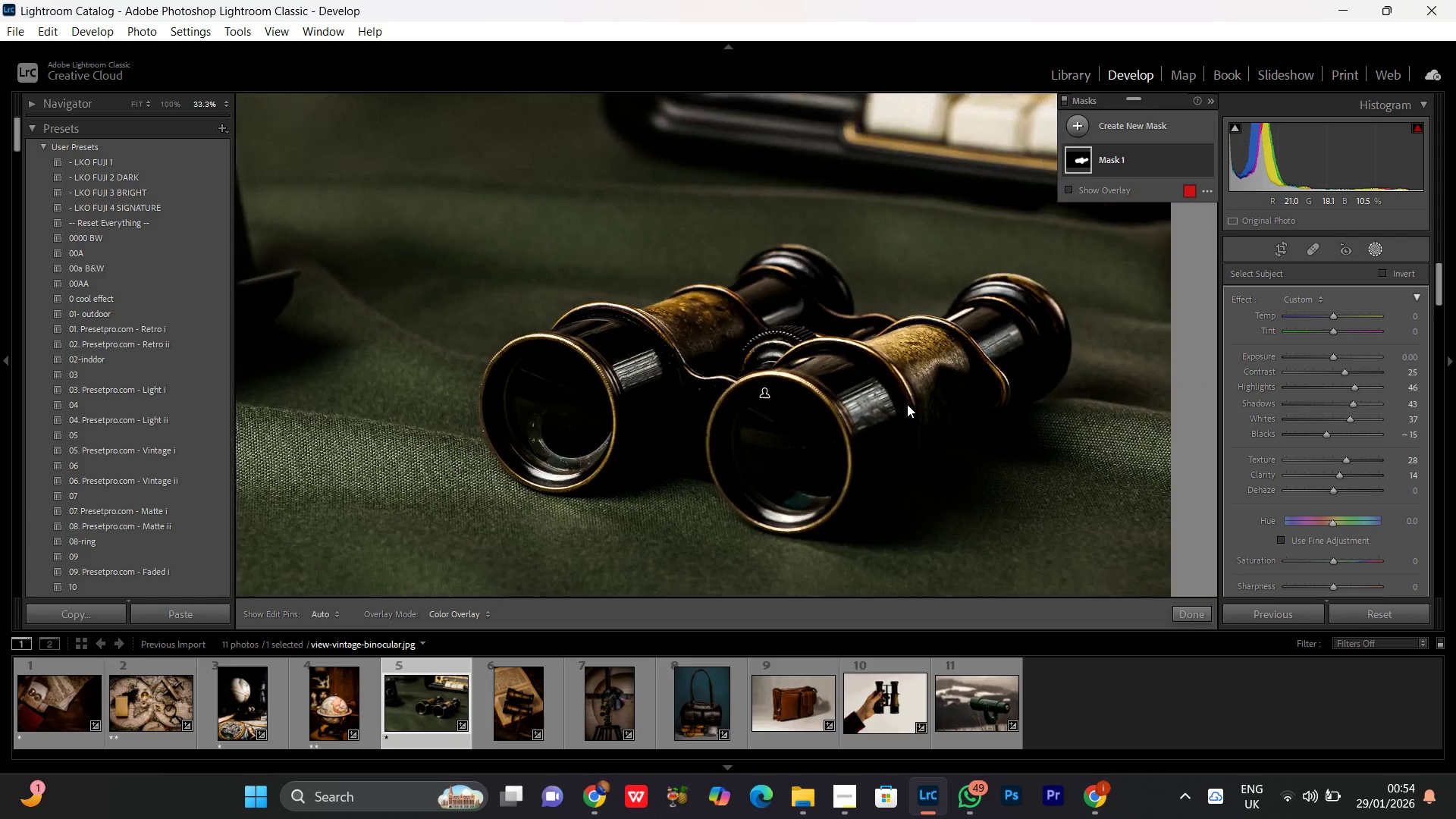 
key(Control+Minus)
 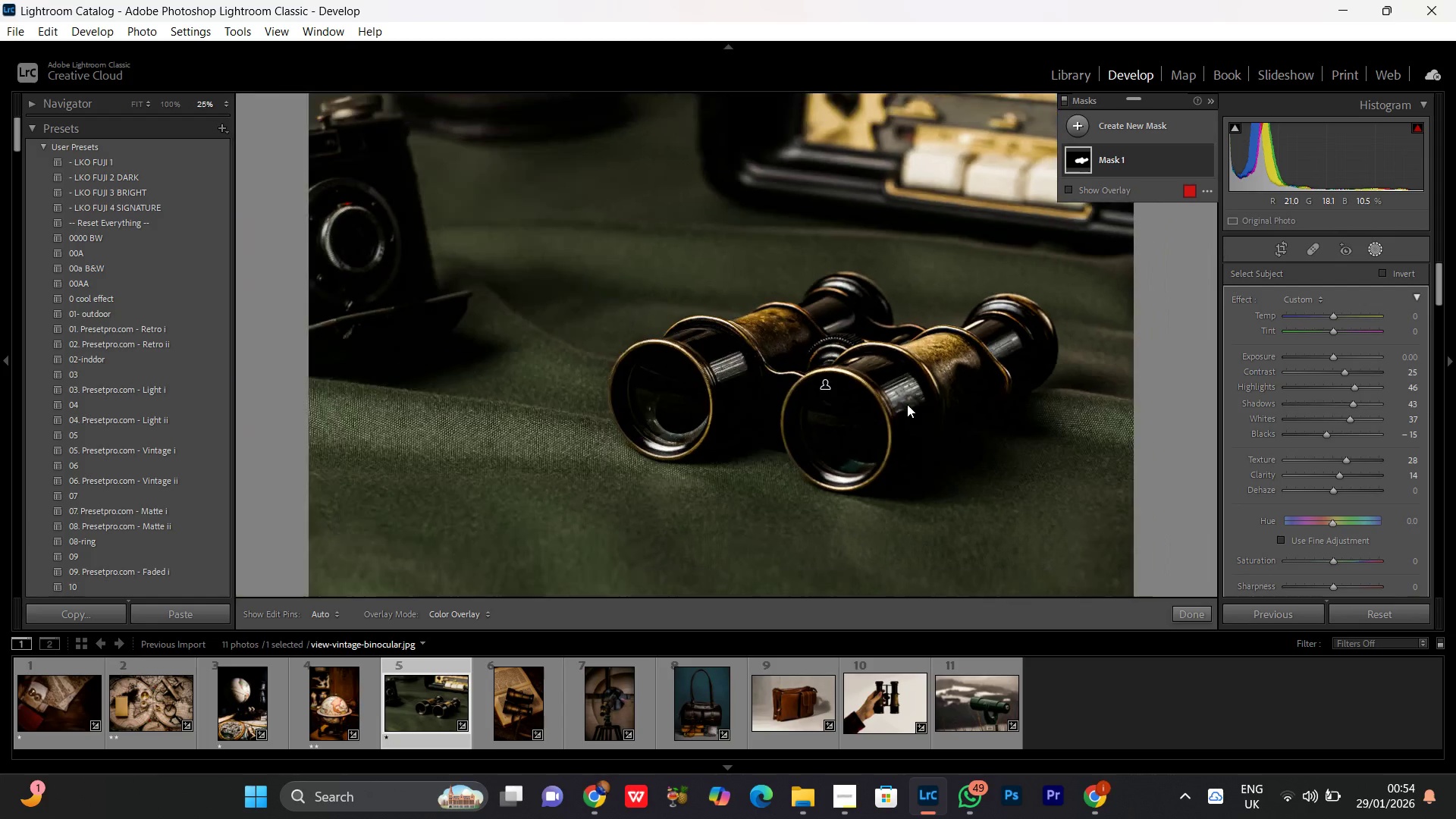 
key(Control+Minus)
 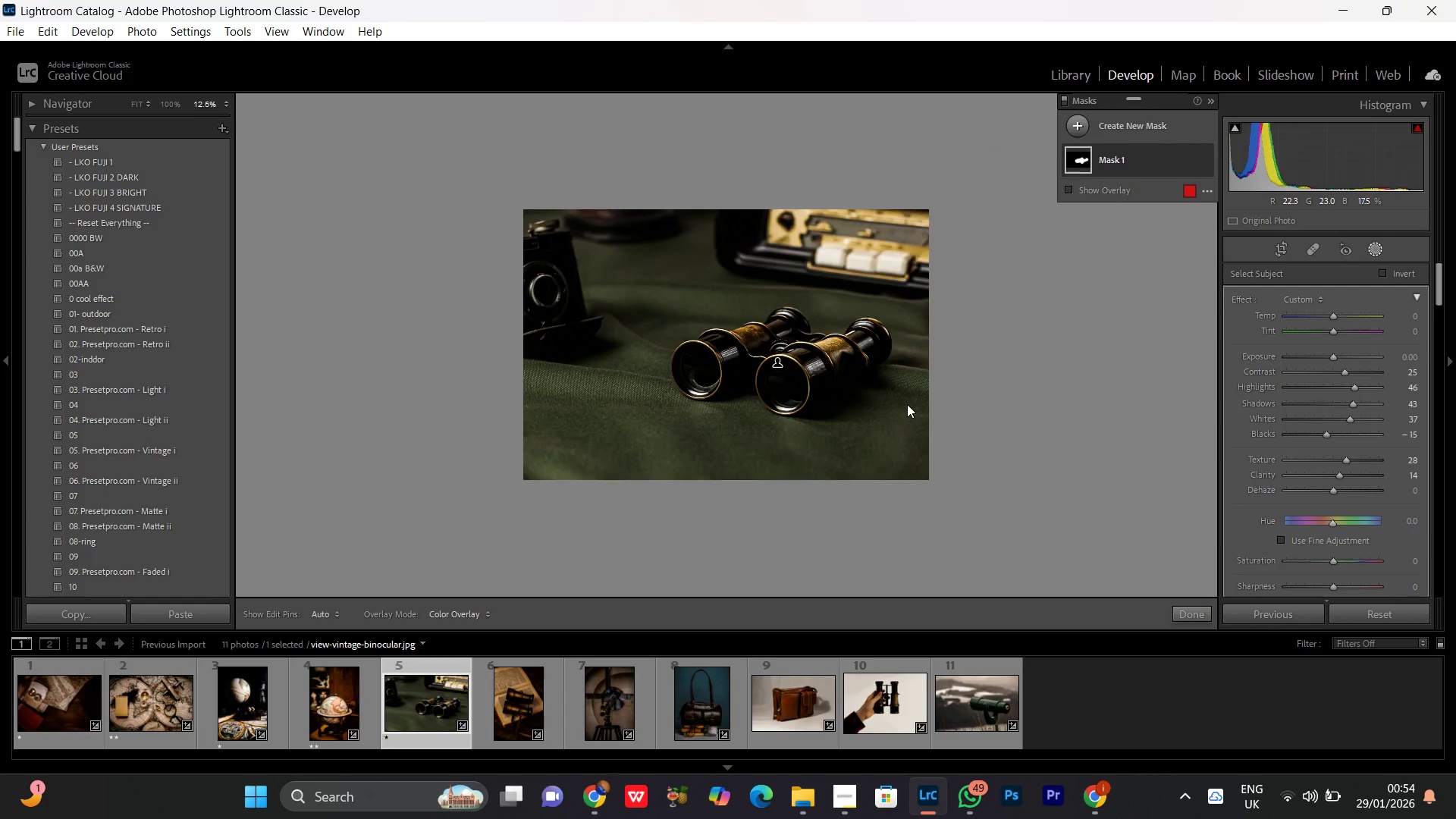 
key(Control+Equal)
 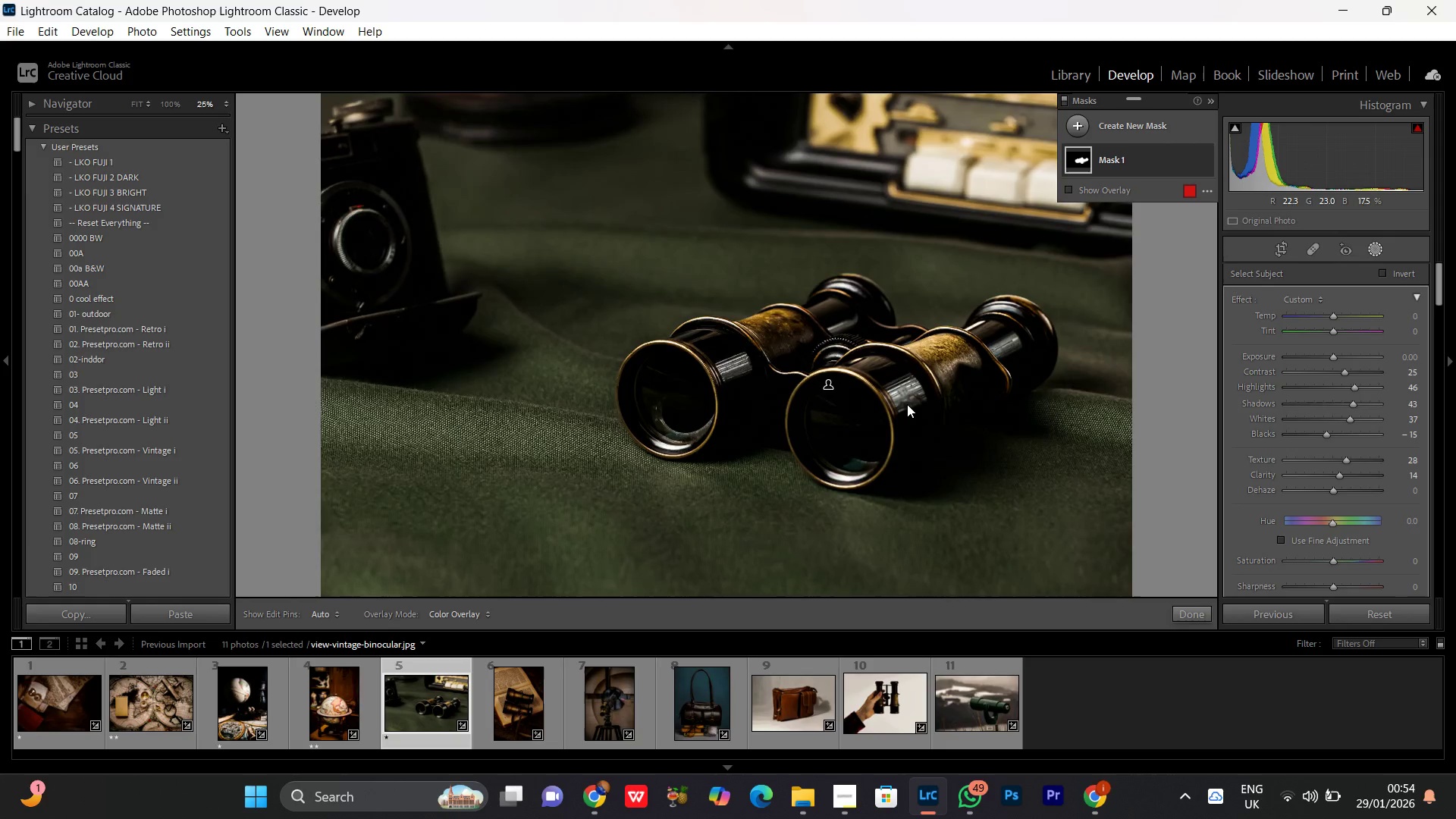 
key(Control+Minus)
 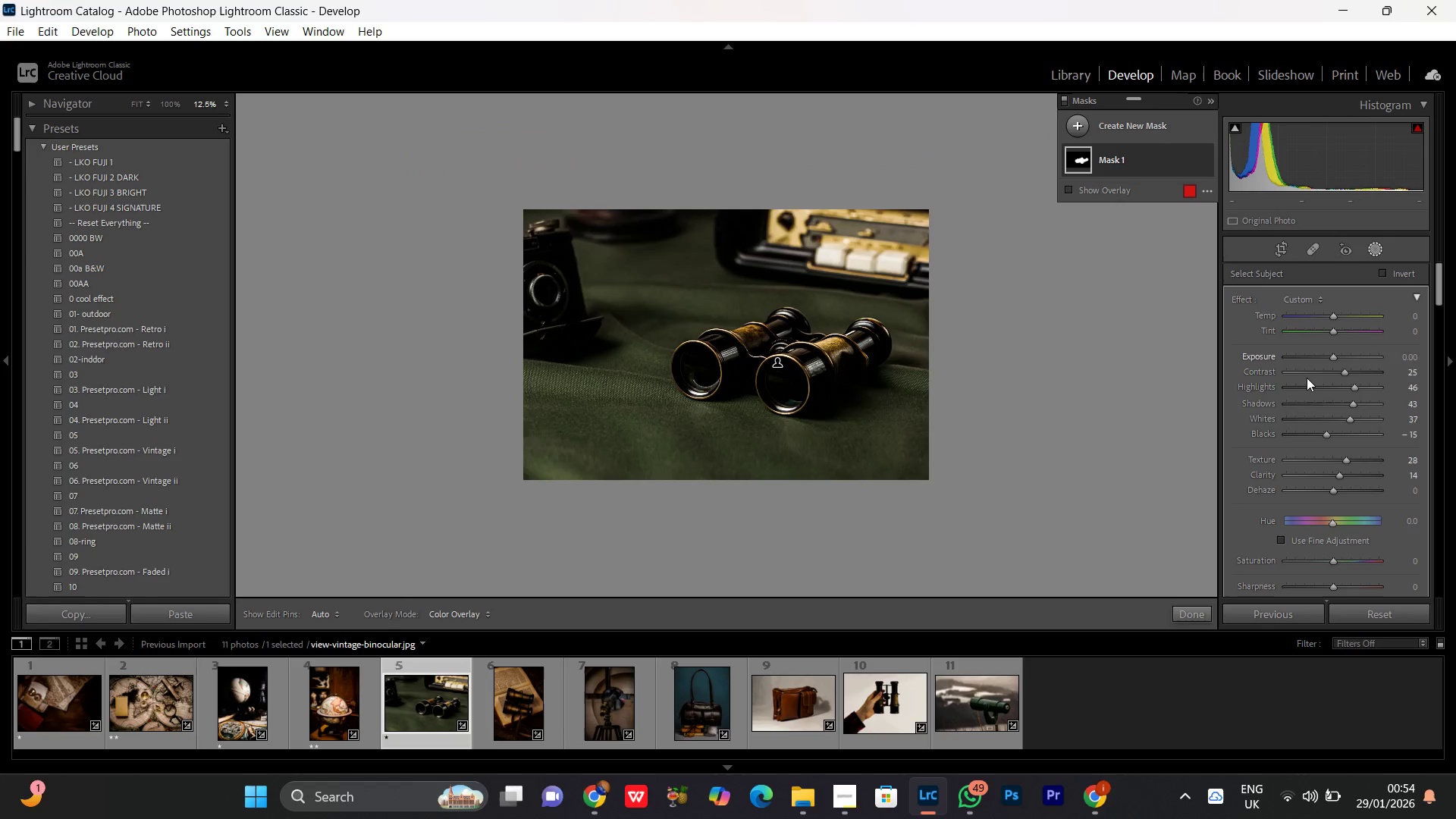 
key(Control+Equal)
 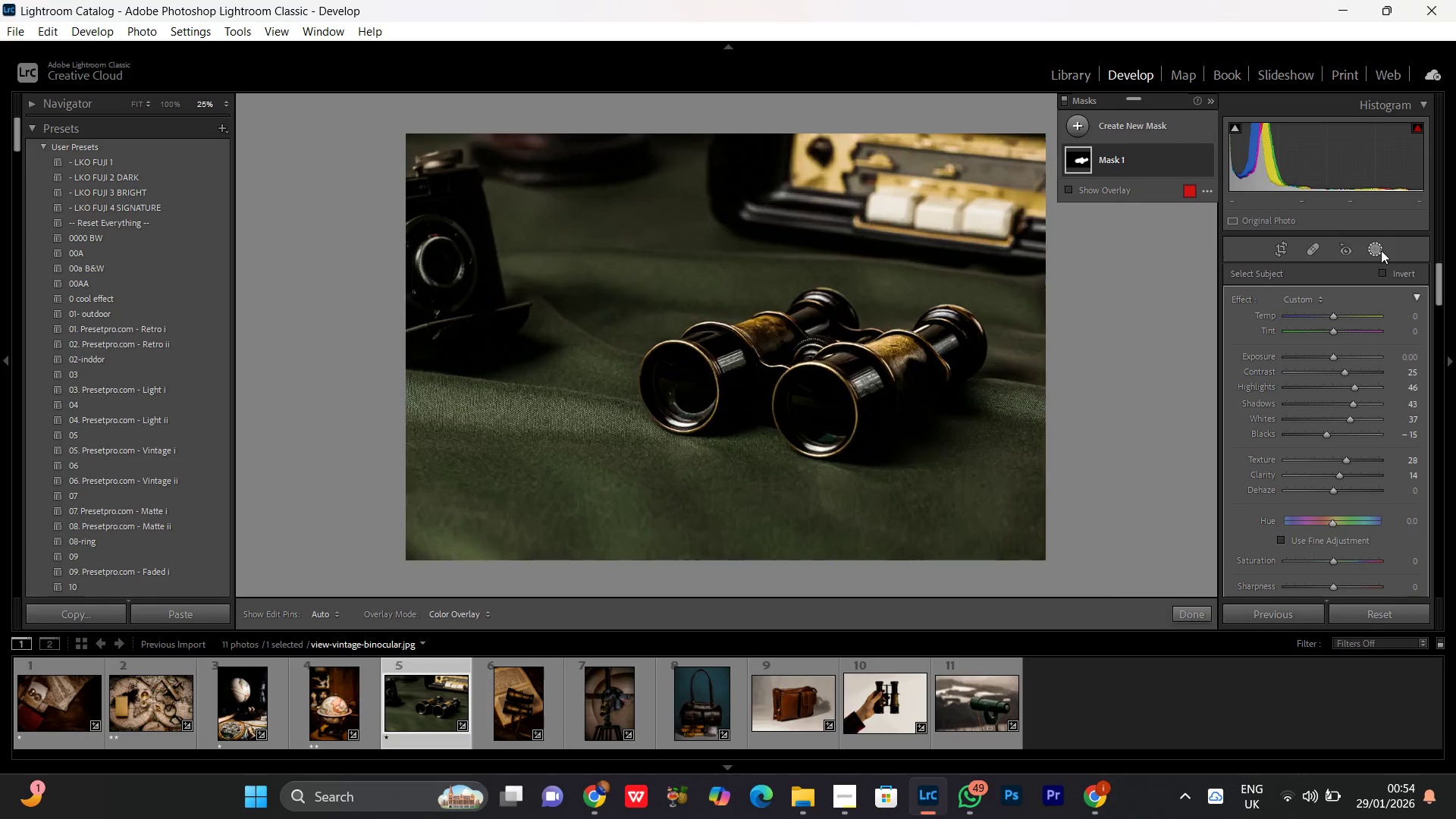 
left_click([1379, 249])
 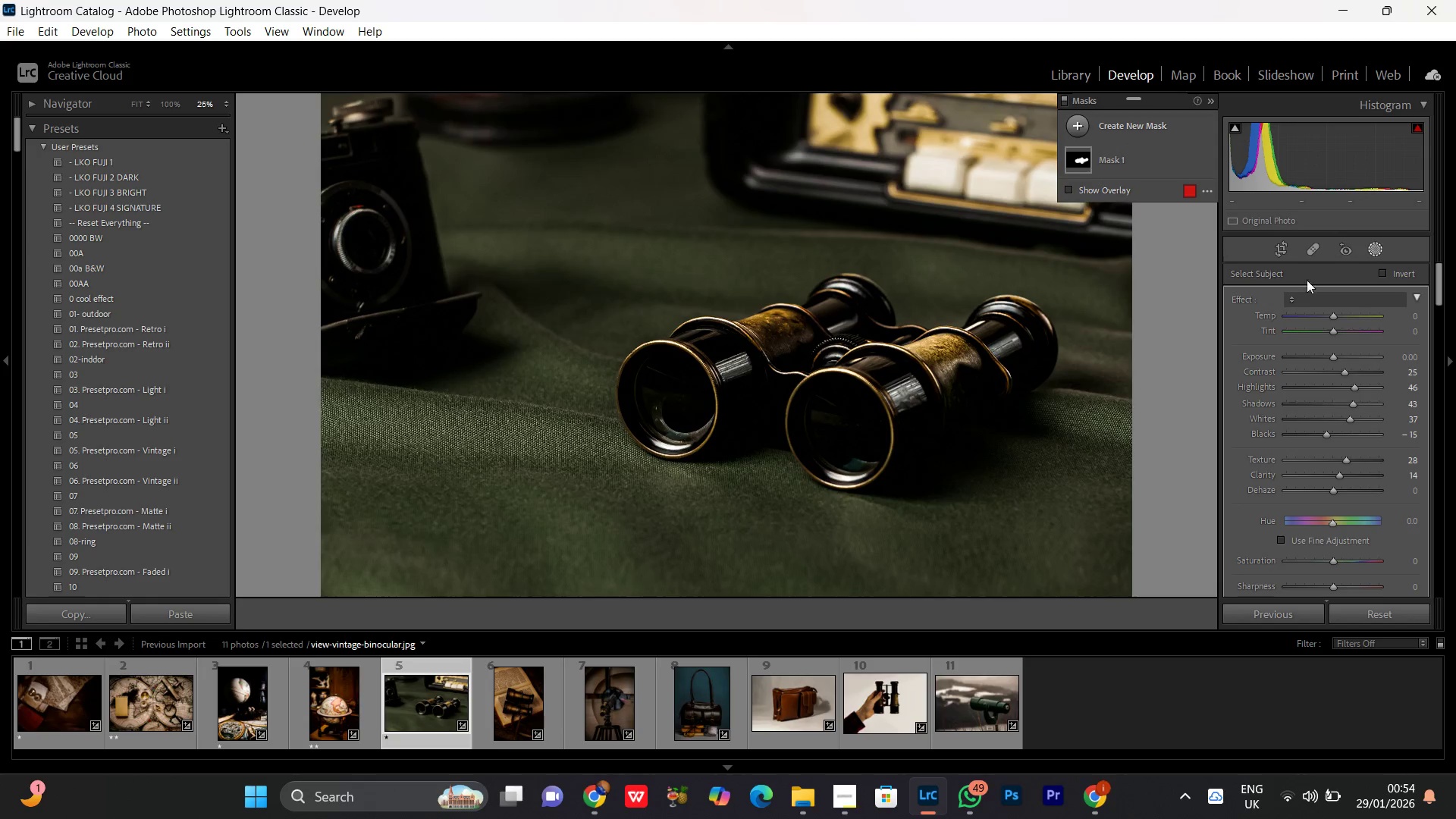 
key(Control+Minus)
 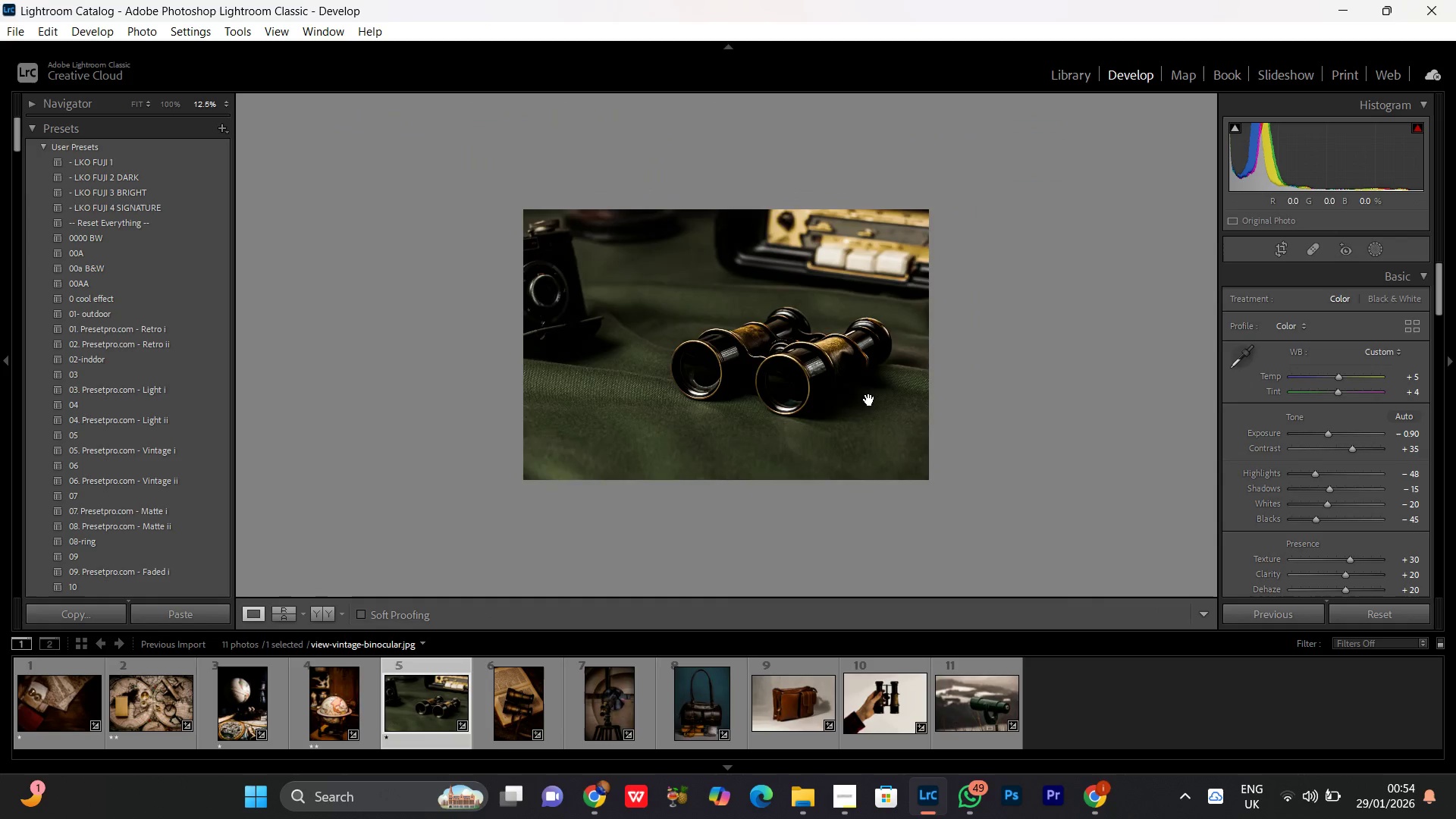 
left_click([845, 369])
 